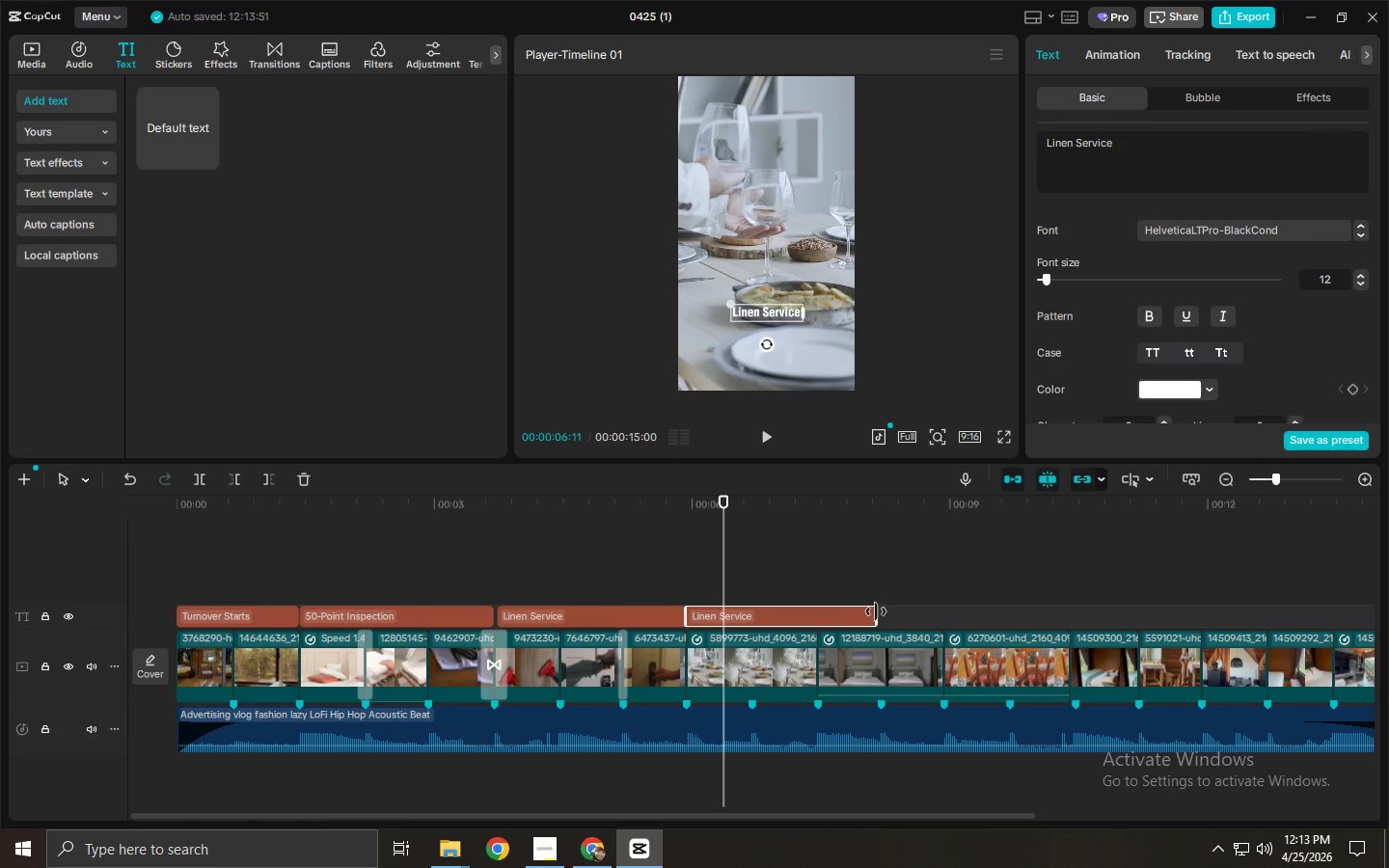 
left_click_drag(start_coordinate=[879, 611], to_coordinate=[1064, 627])
 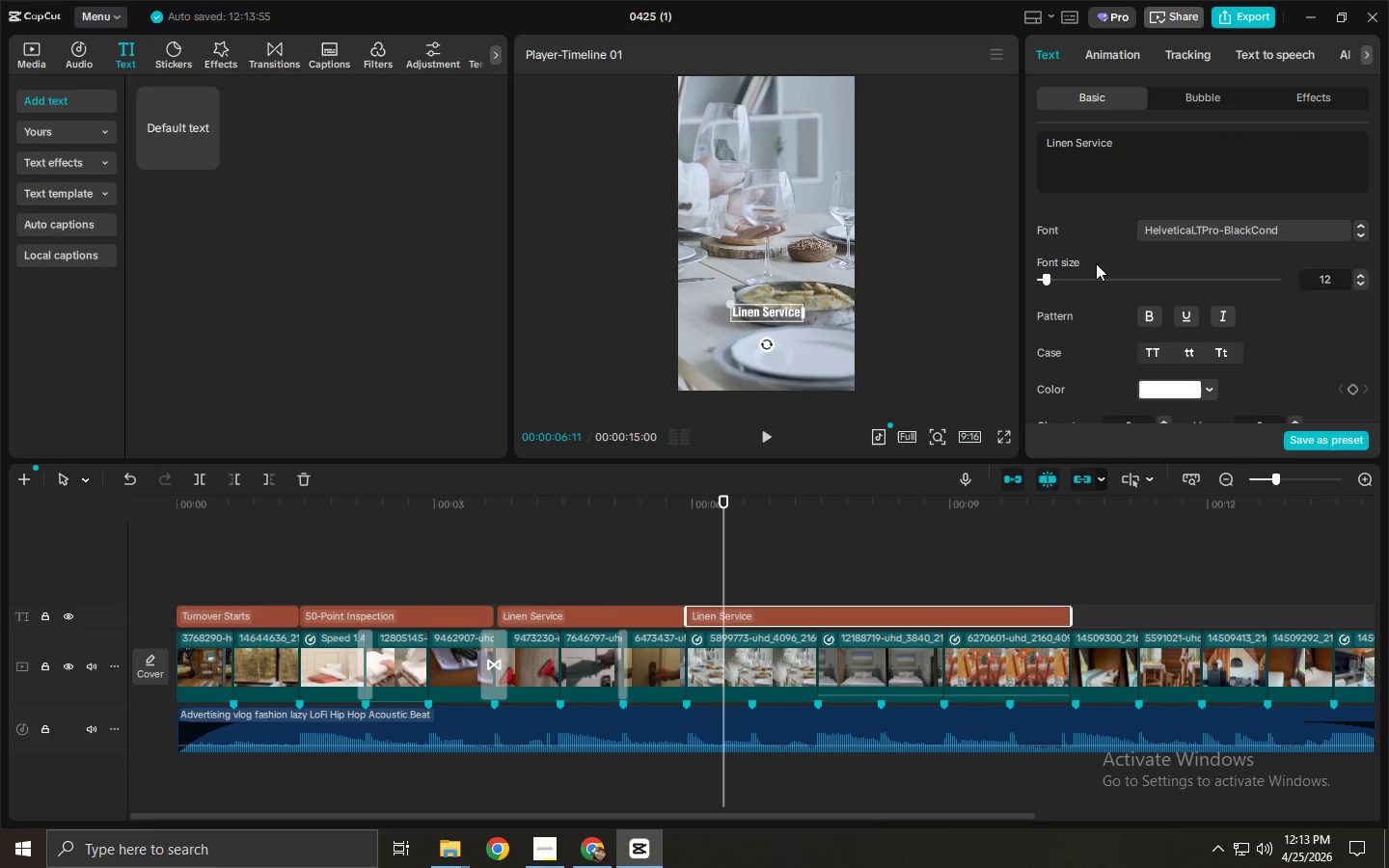 
left_click([1166, 179])
 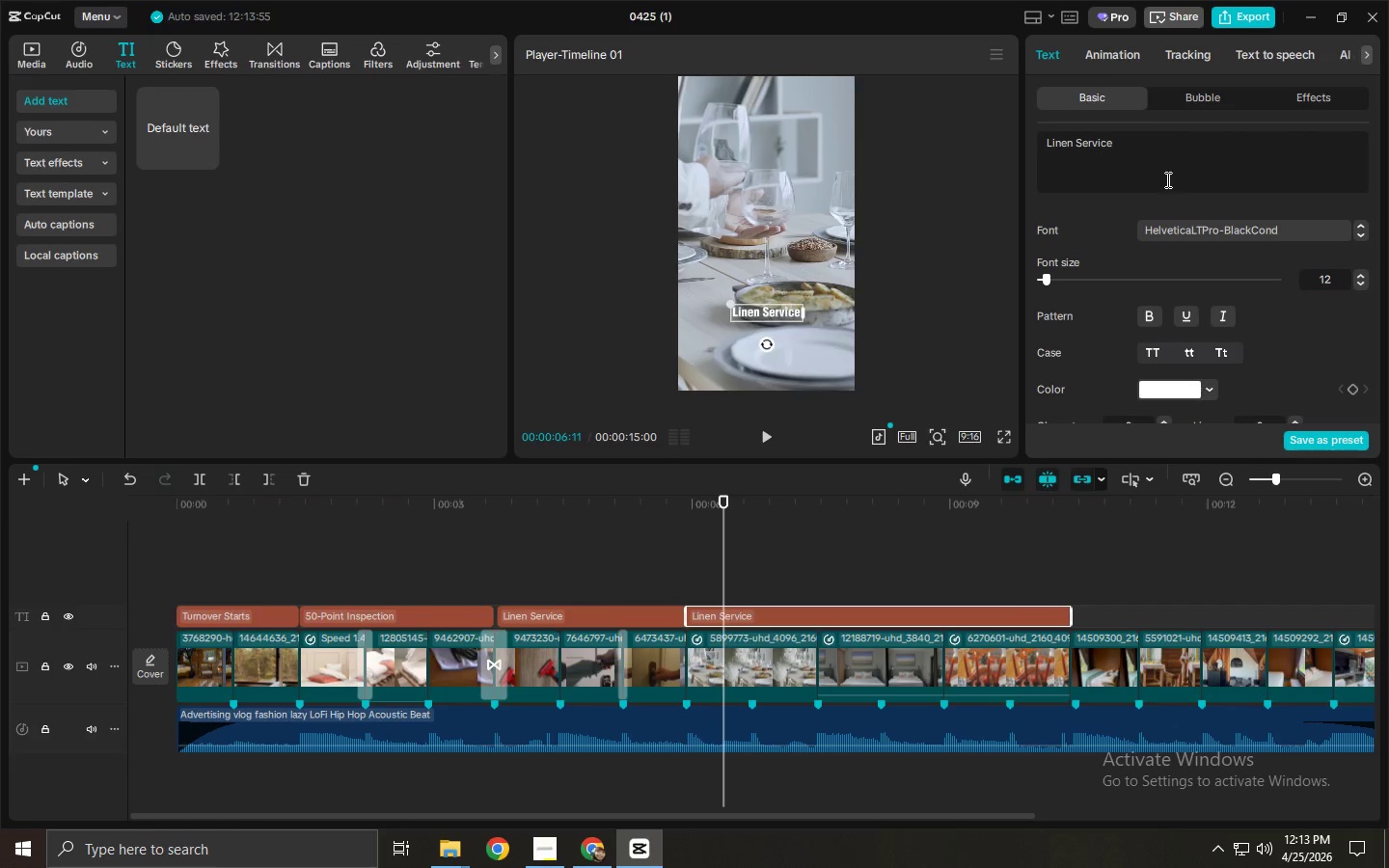 
key(Control+ControlLeft)
 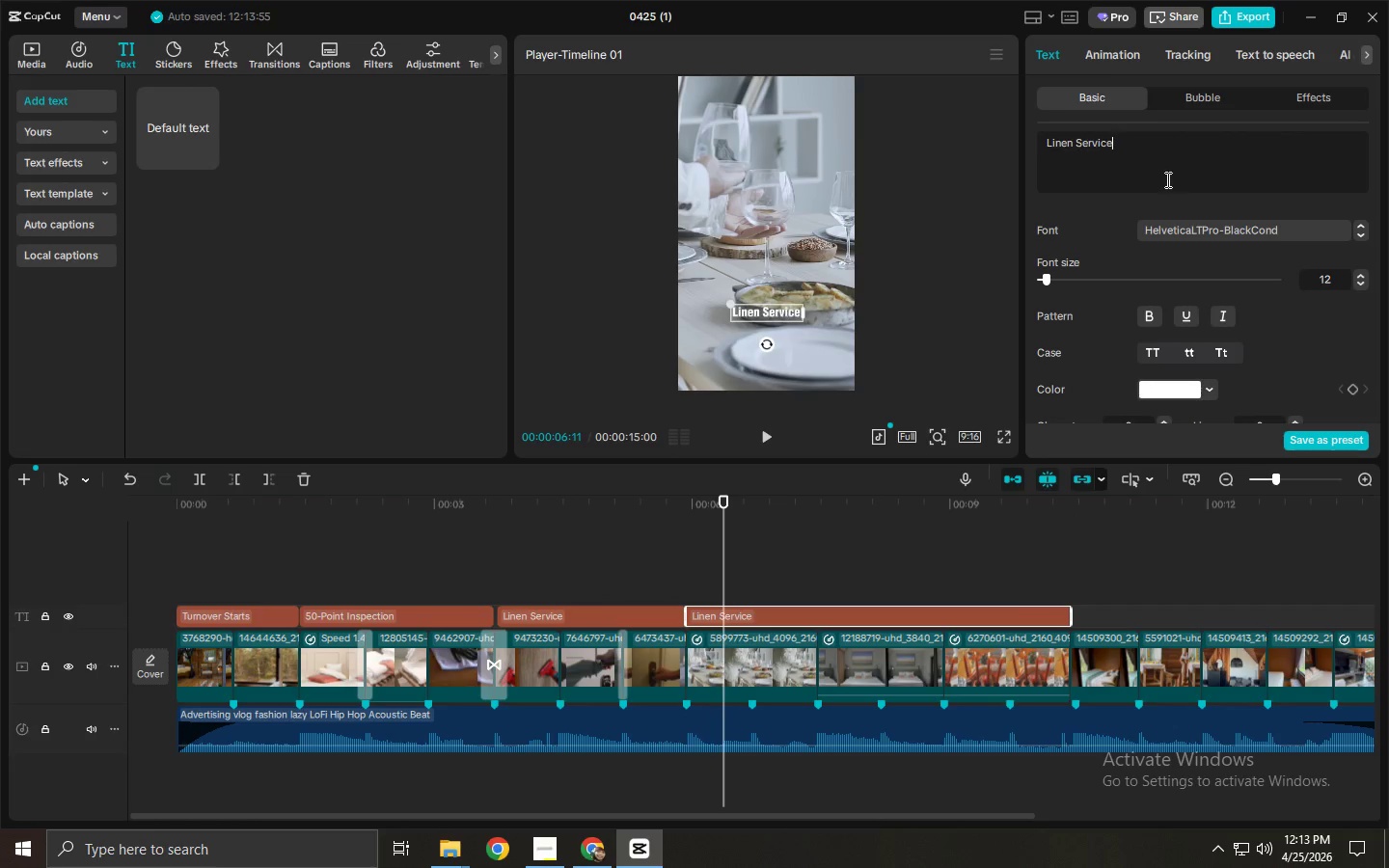 
key(Control+A)
 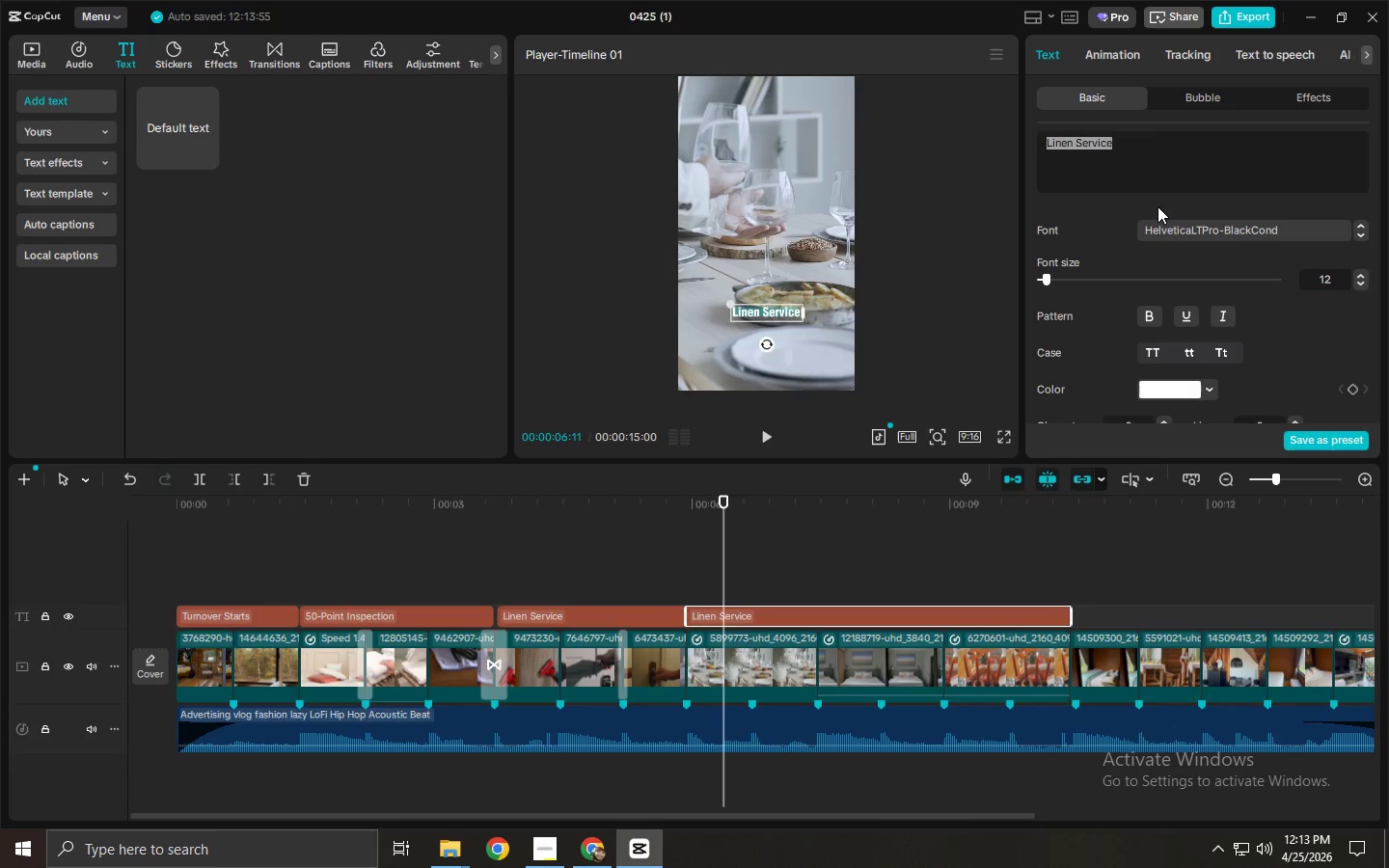 
type(Guest Ready)
 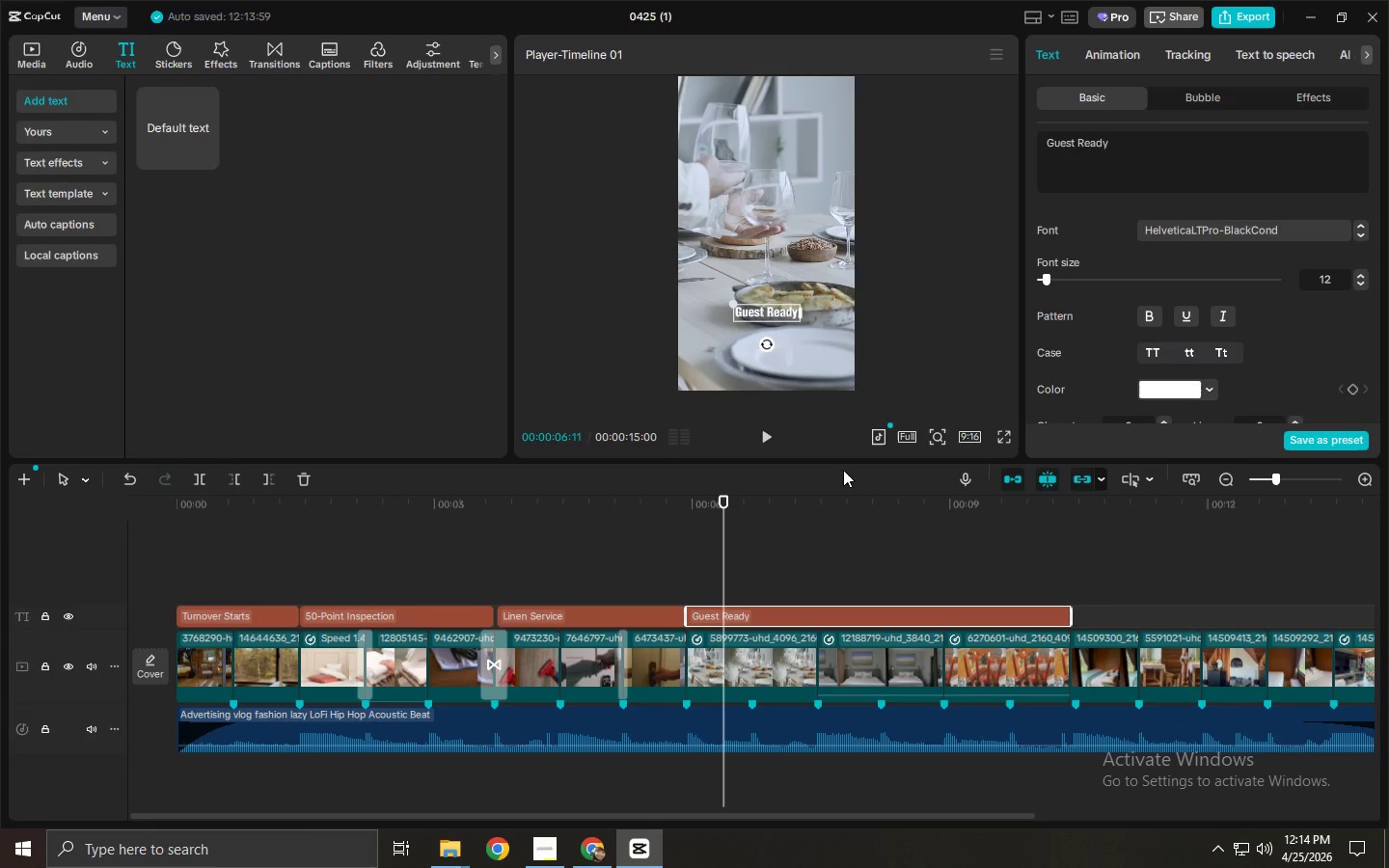 
left_click([759, 545])
 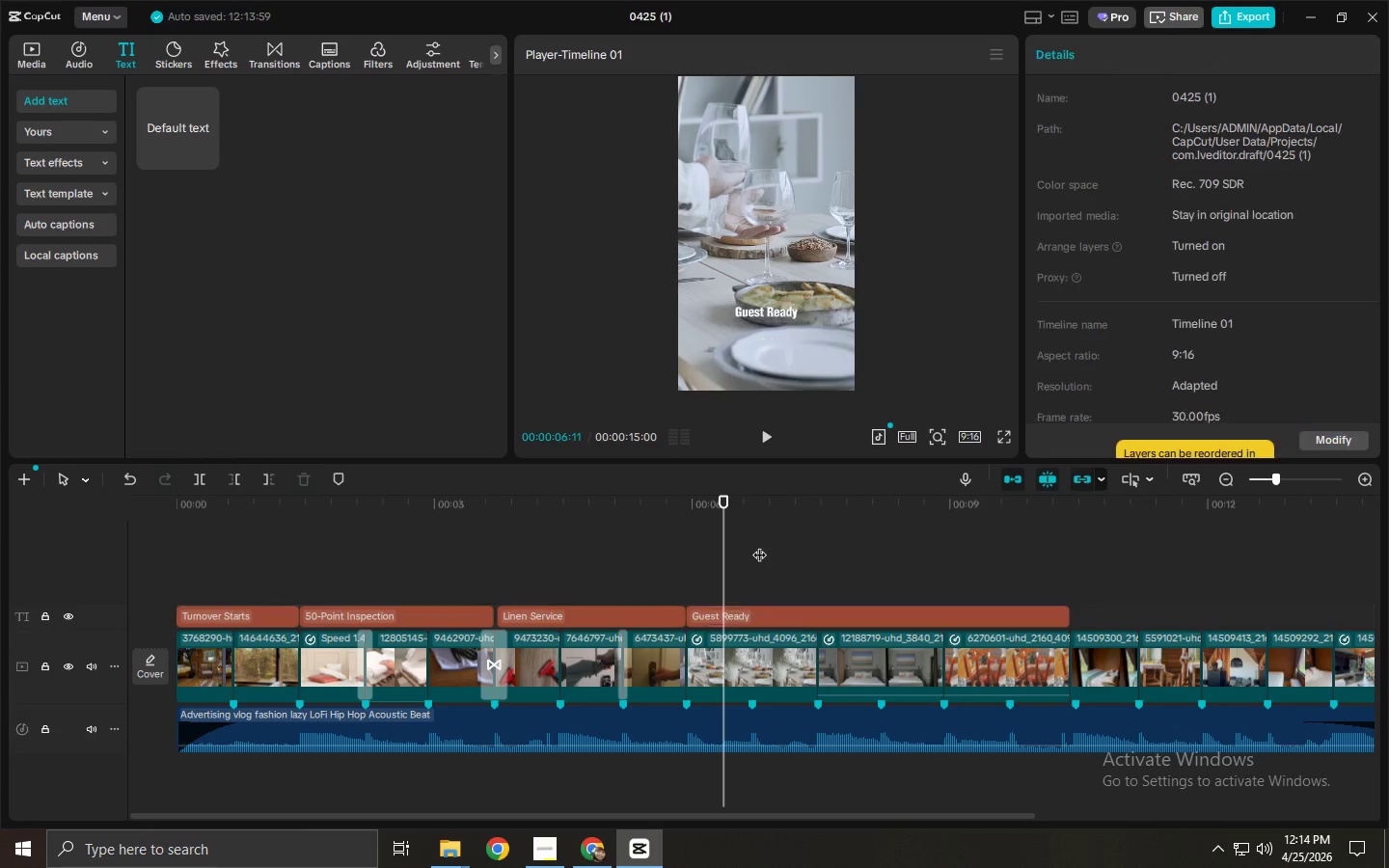 
key(Space)
 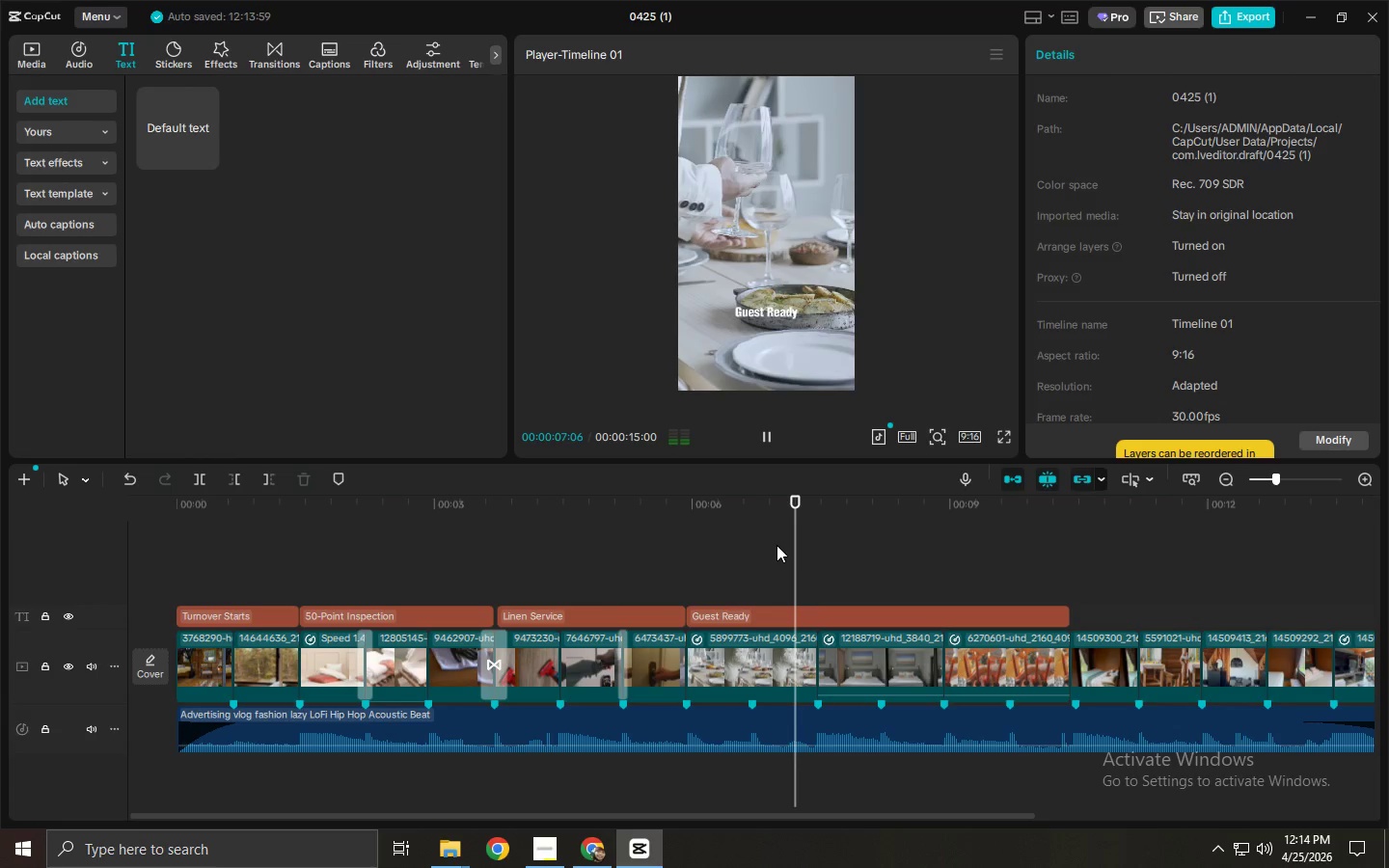 
key(Space)
 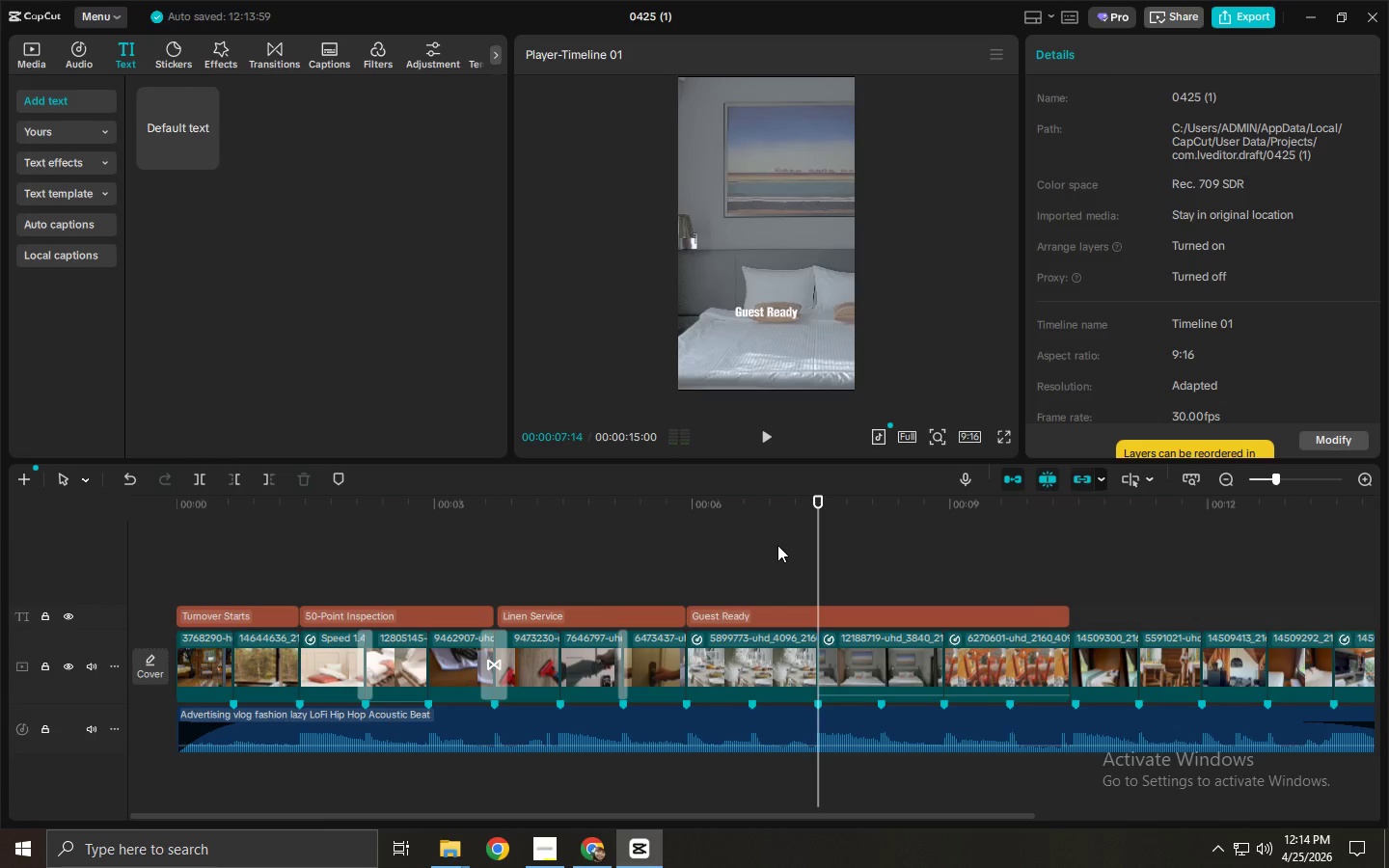 
key(Space)
 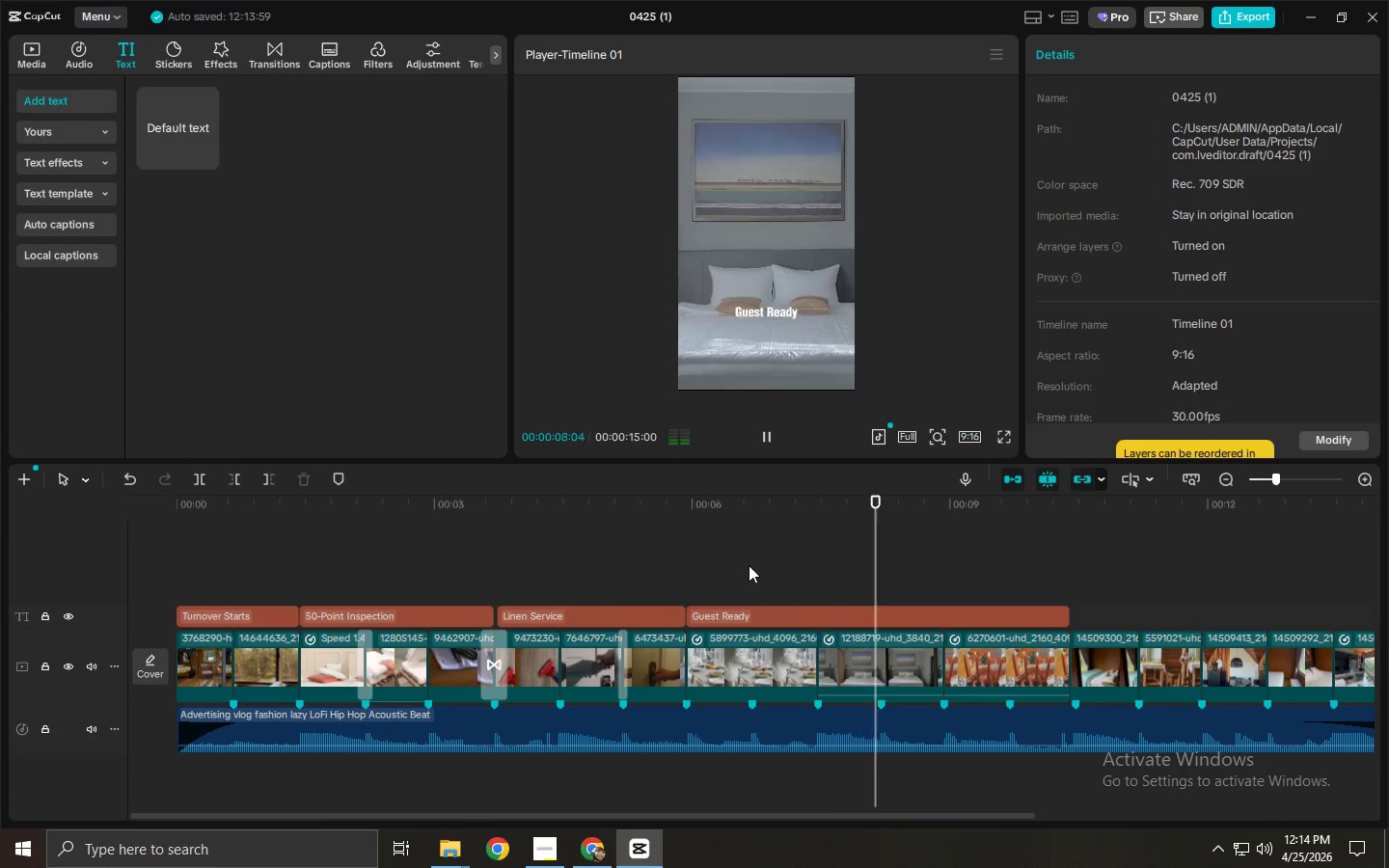 
key(Space)
 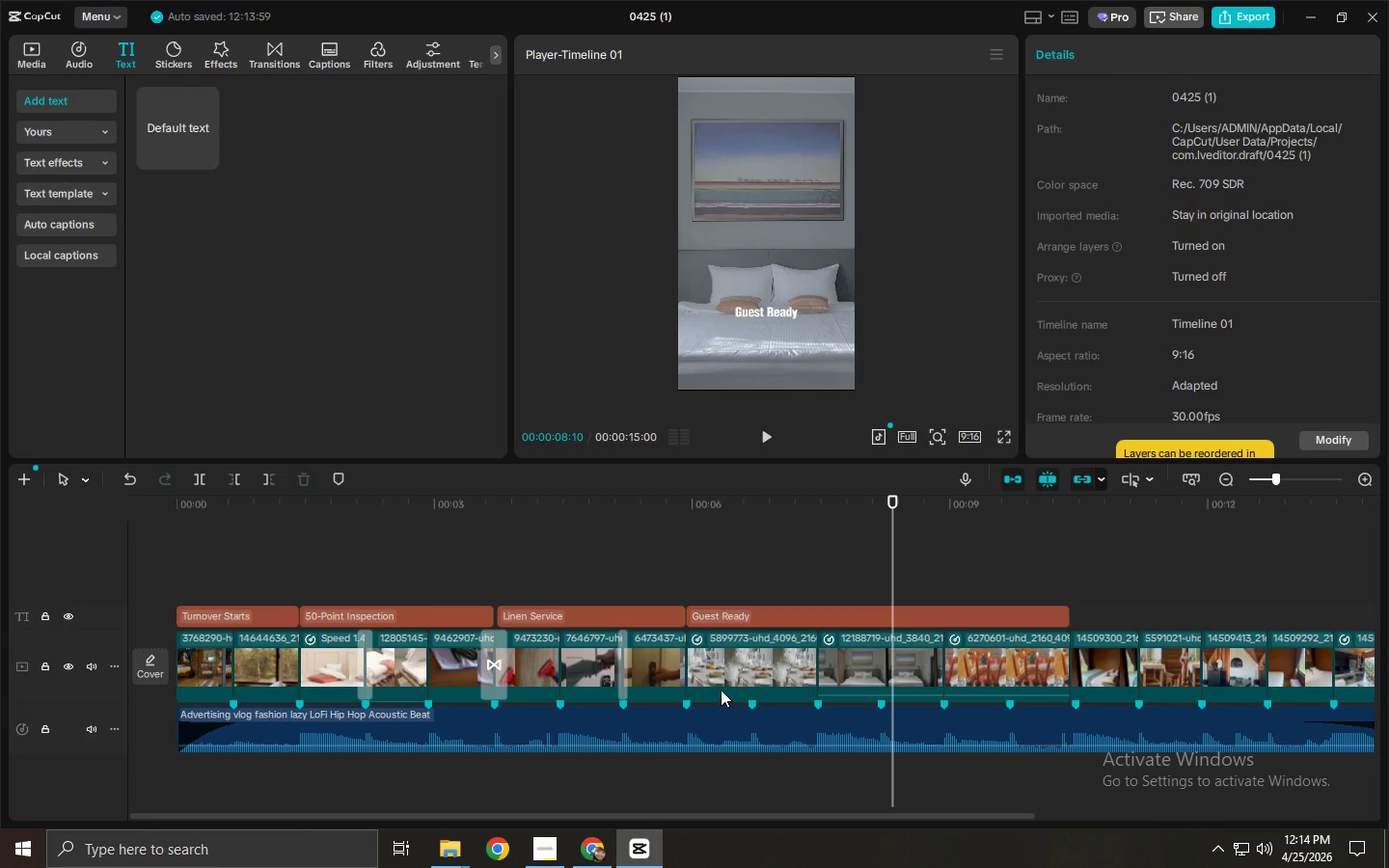 
wait(5.05)
 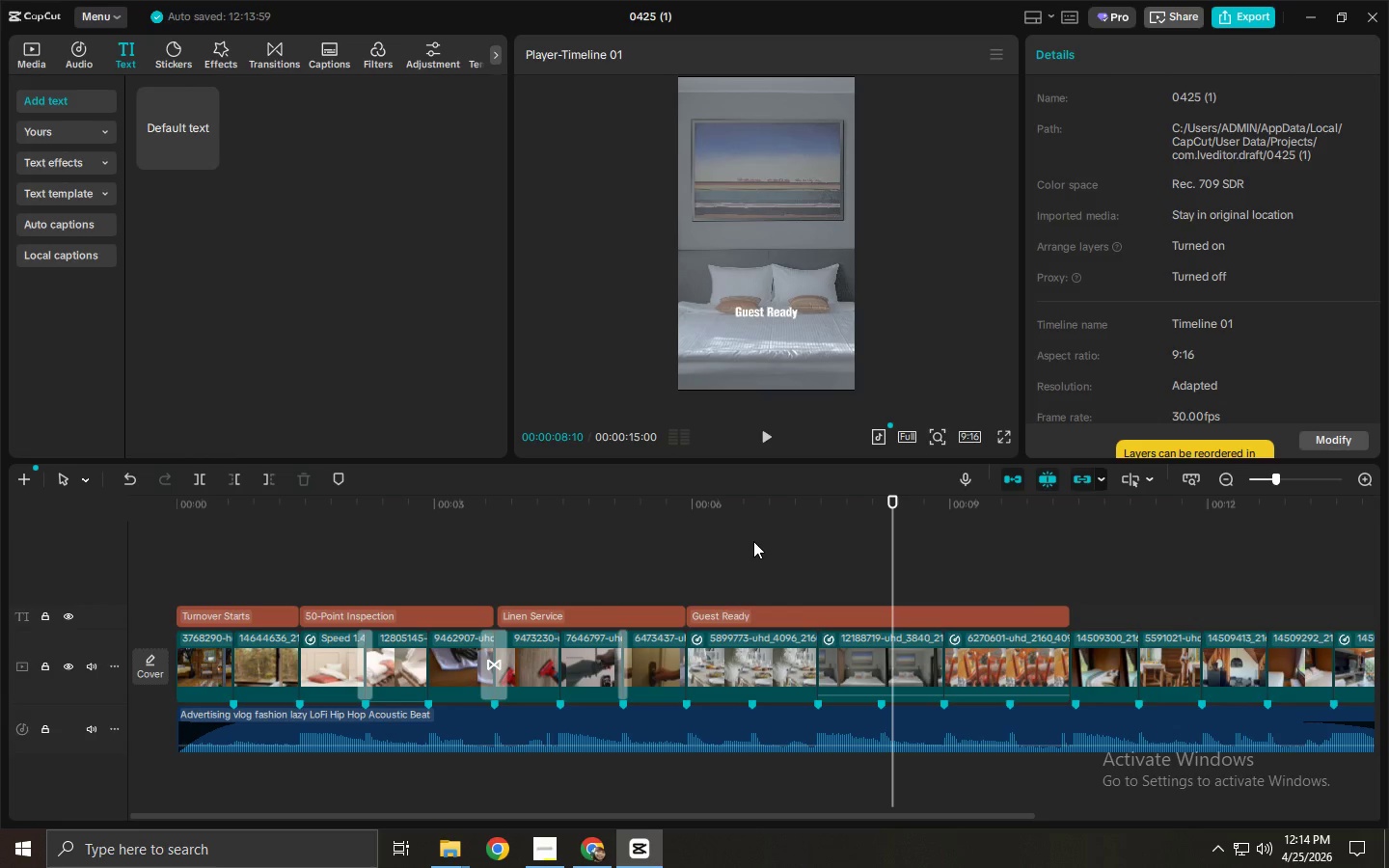 
left_click_drag(start_coordinate=[635, 817], to_coordinate=[720, 817])
 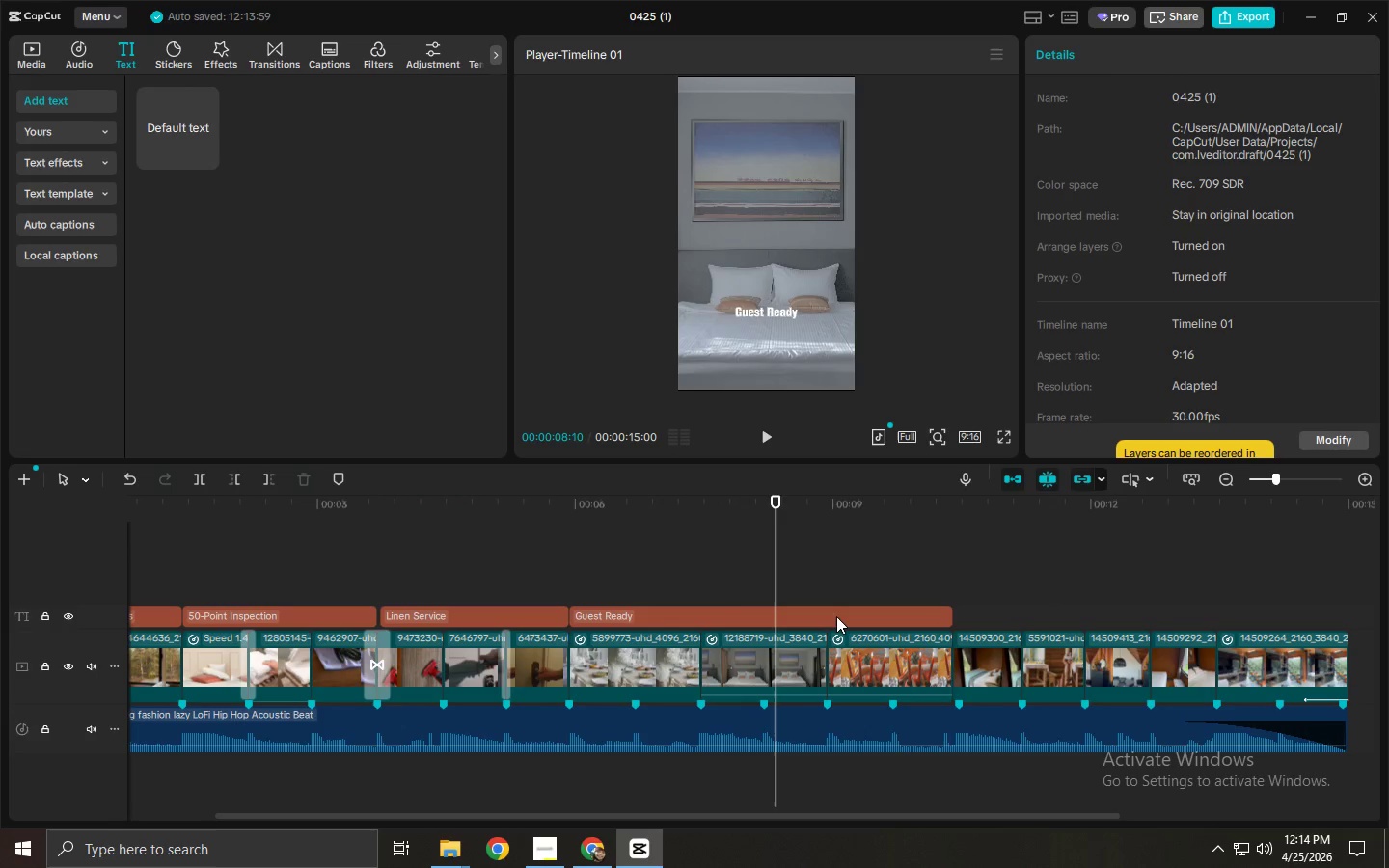 
left_click([926, 618])
 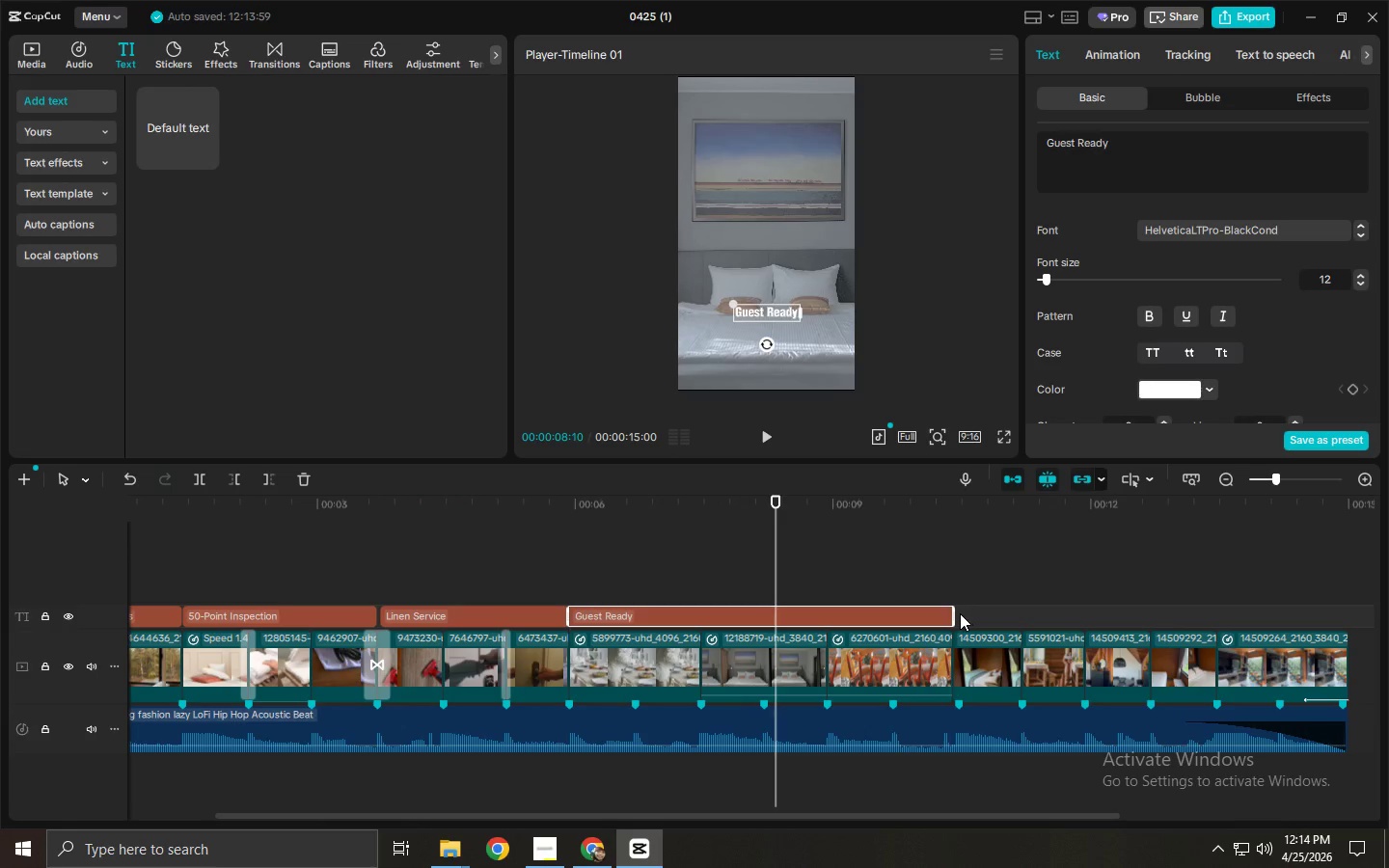 
left_click([951, 613])
 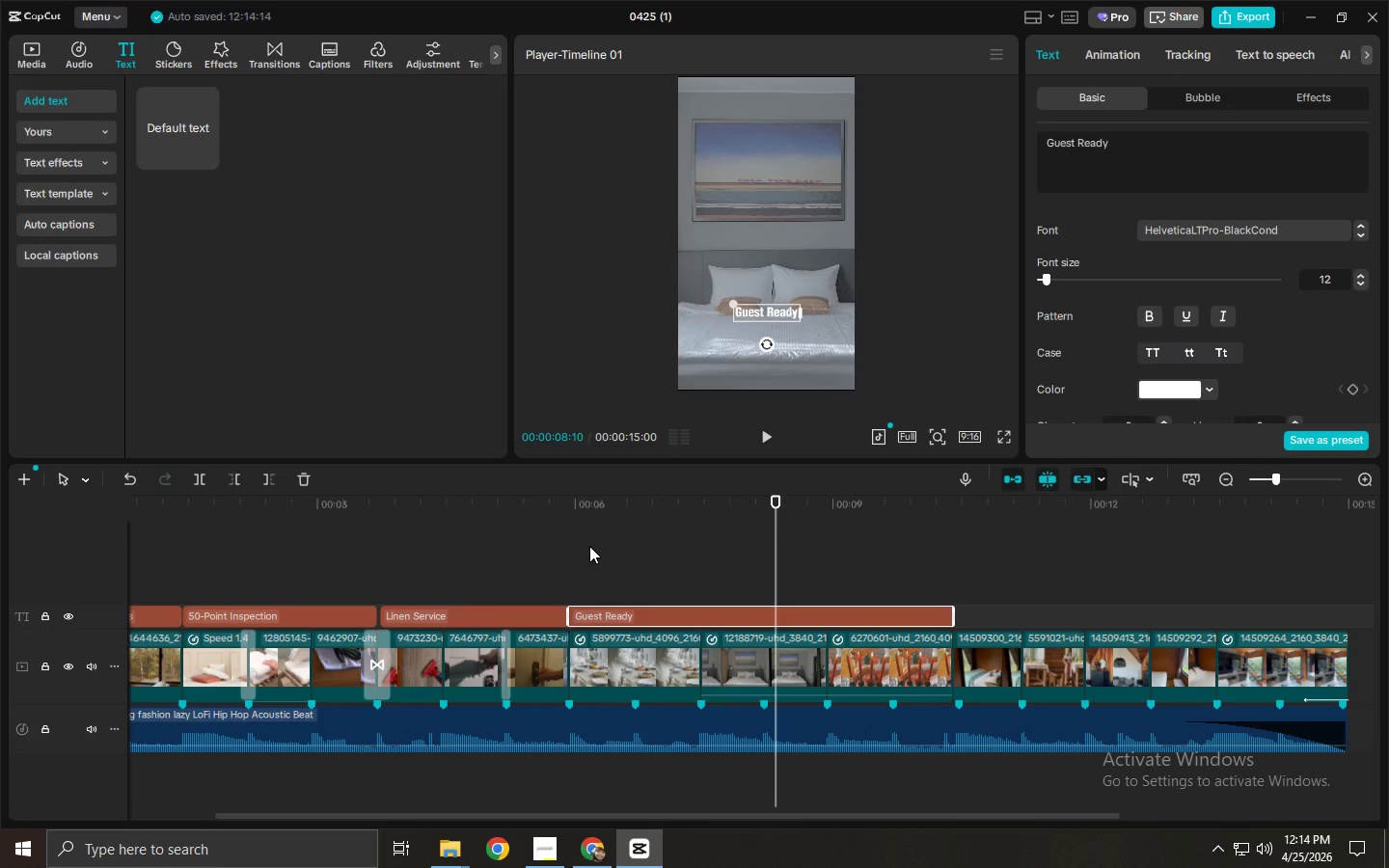 
left_click_drag(start_coordinate=[585, 508], to_coordinate=[575, 509])
 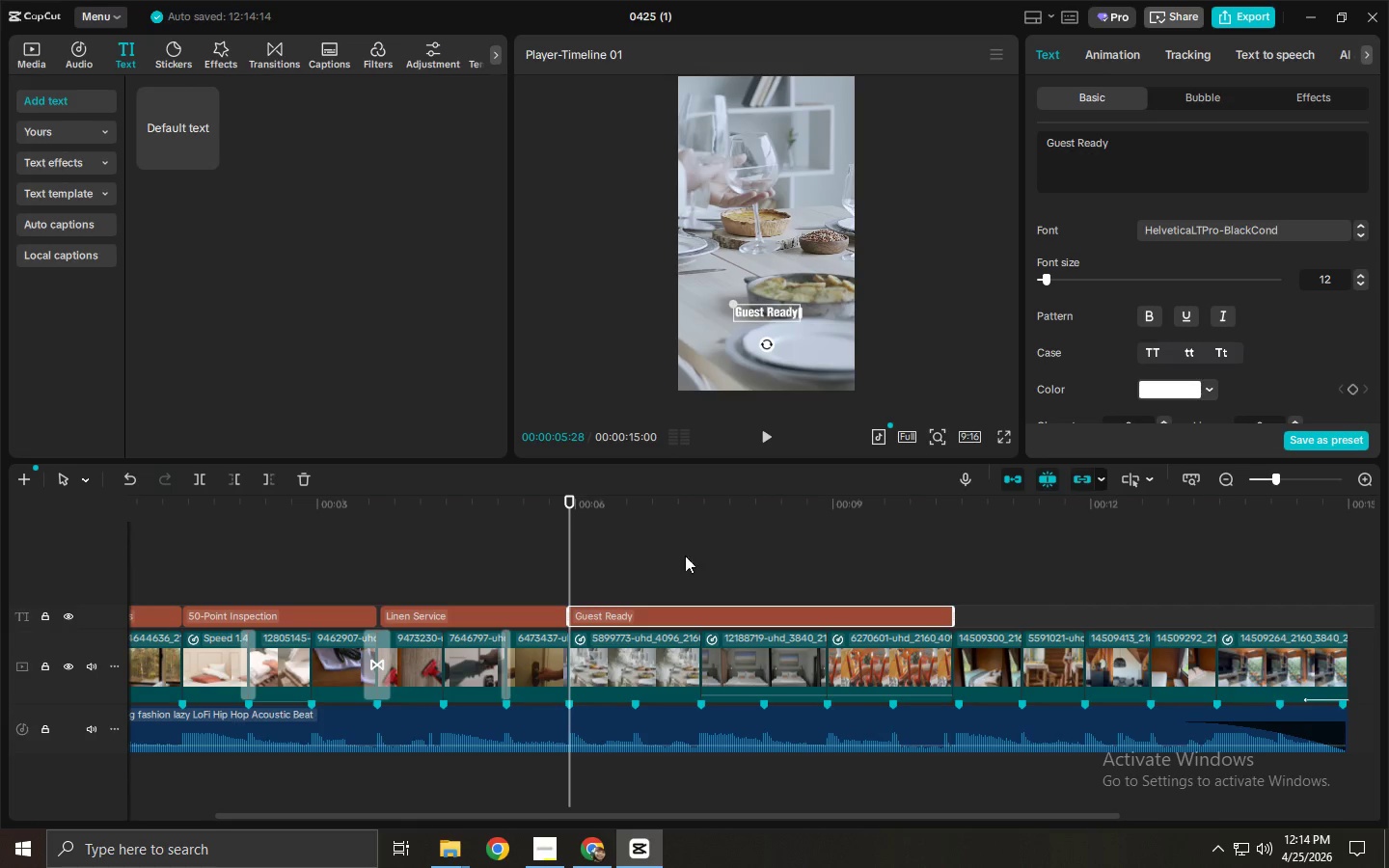 
wait(5.36)
 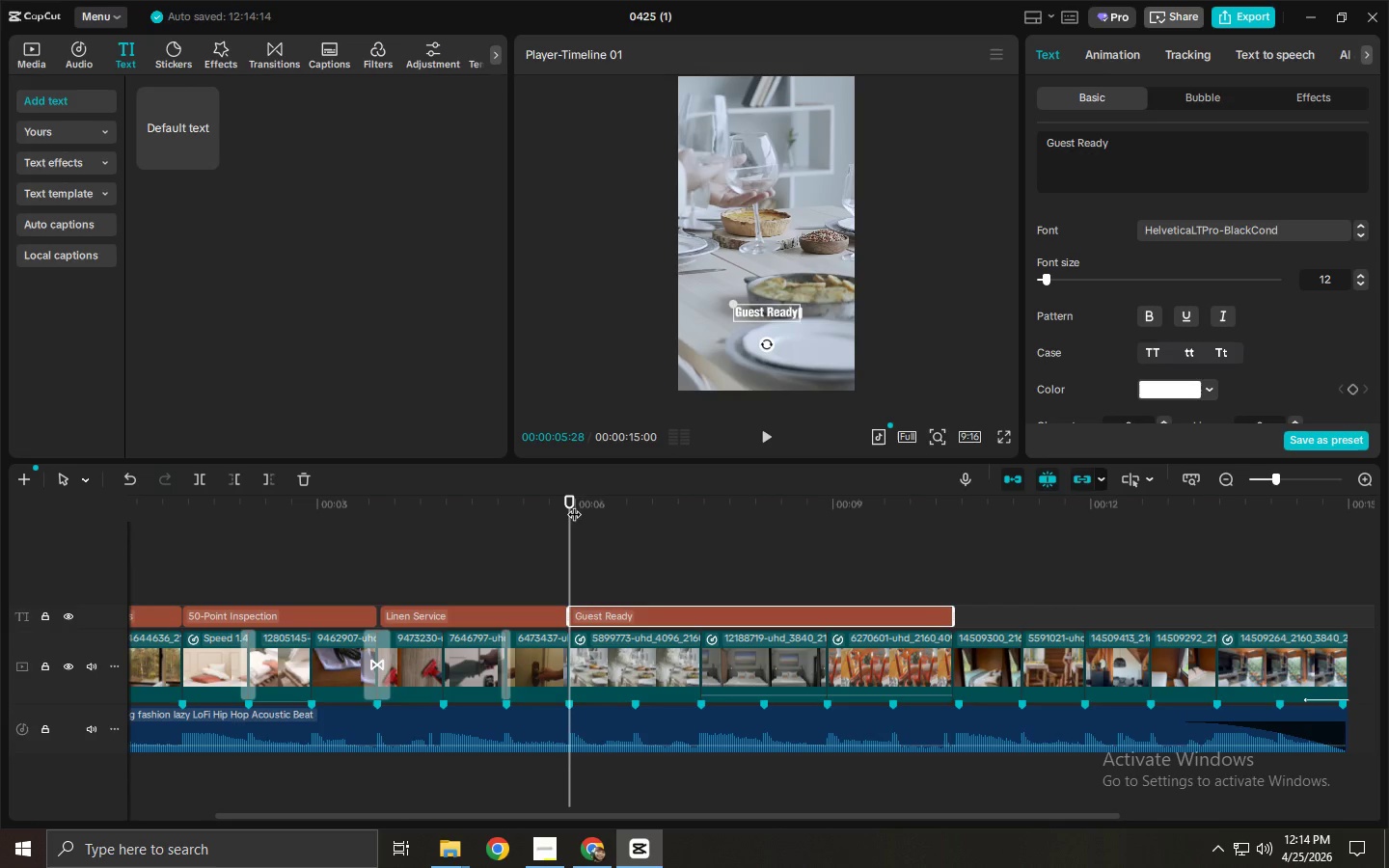 
left_click_drag(start_coordinate=[574, 500], to_coordinate=[956, 535])
 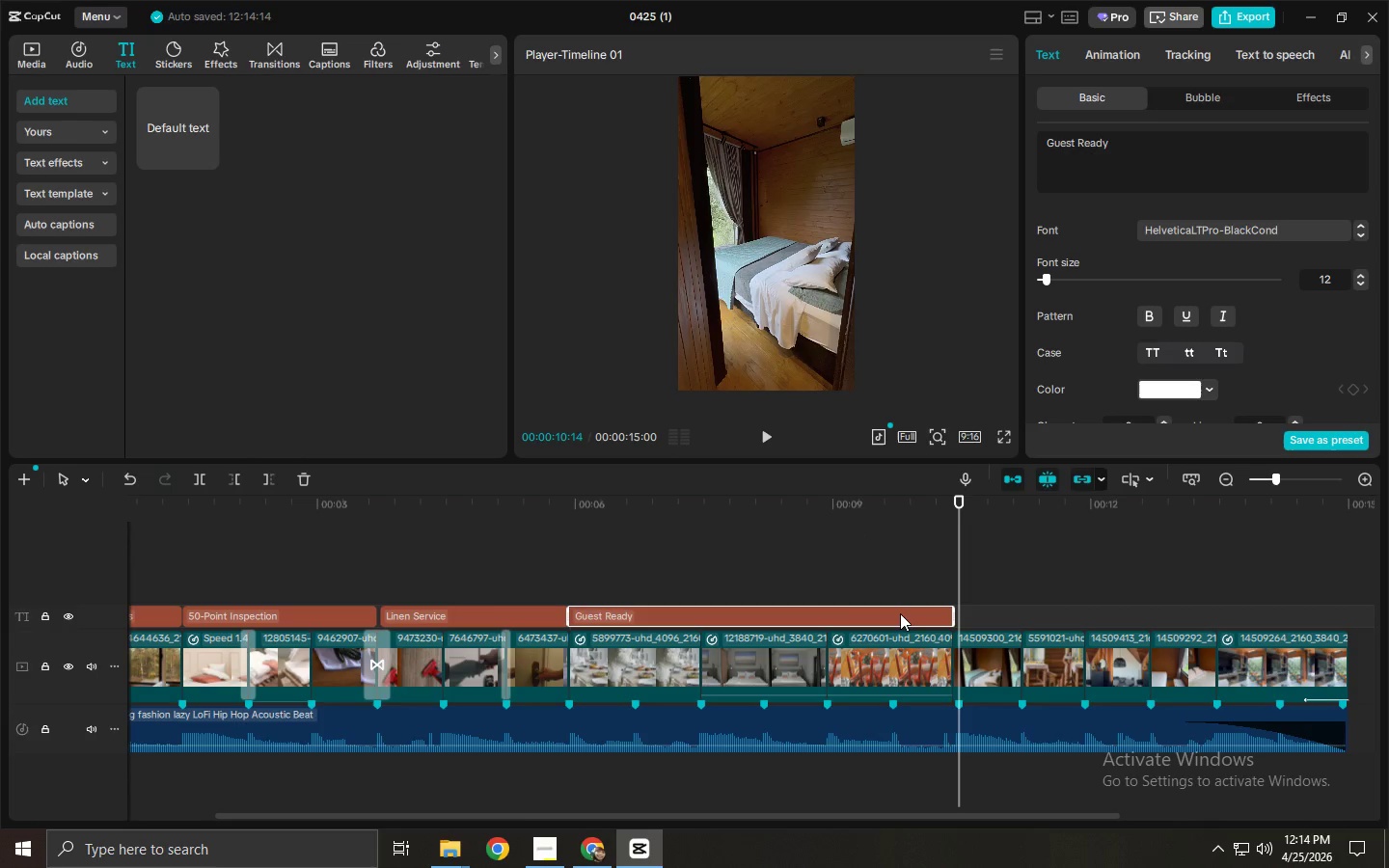 
hold_key(key=AltLeft, duration=0.62)
 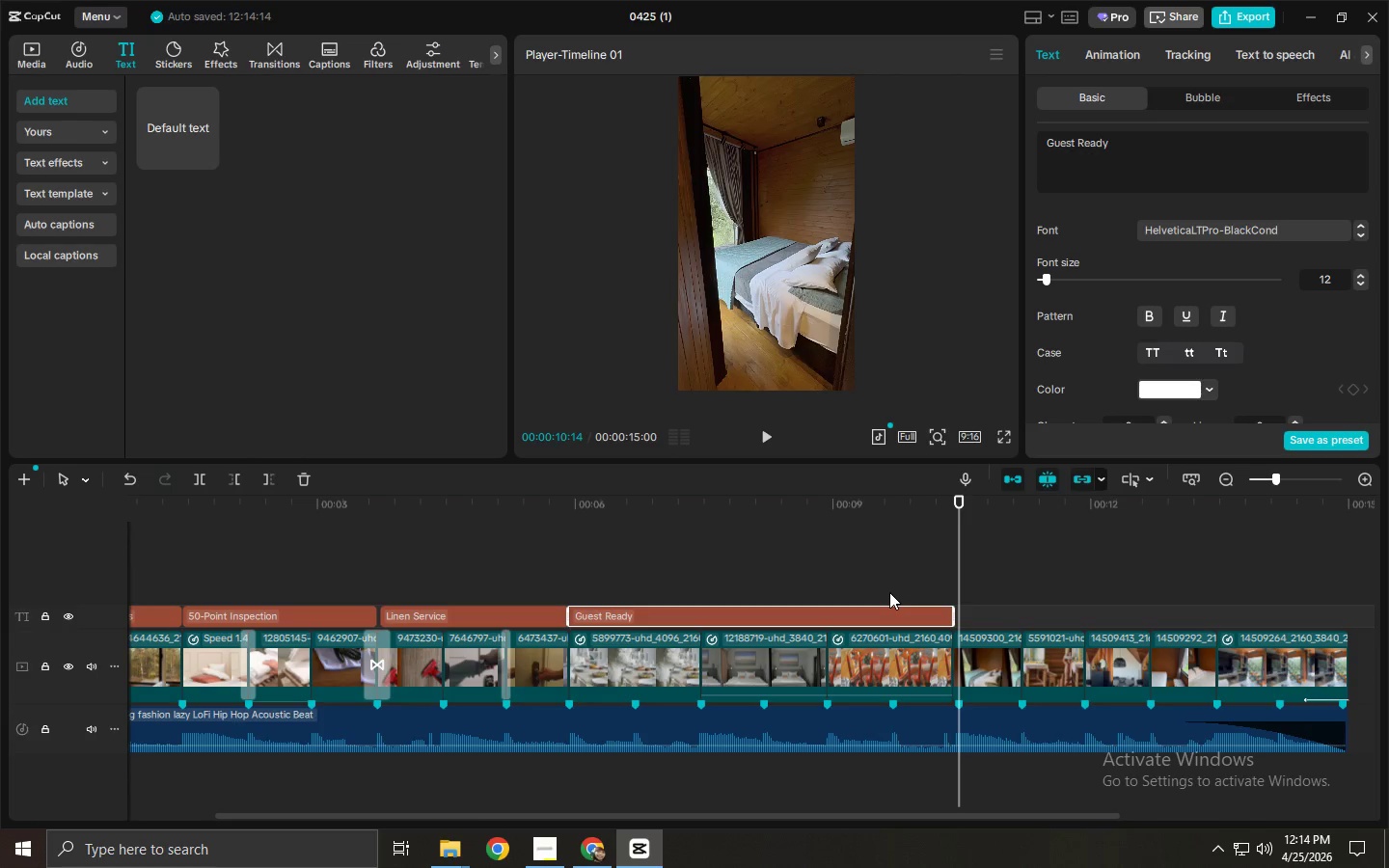 
wait(5.94)
 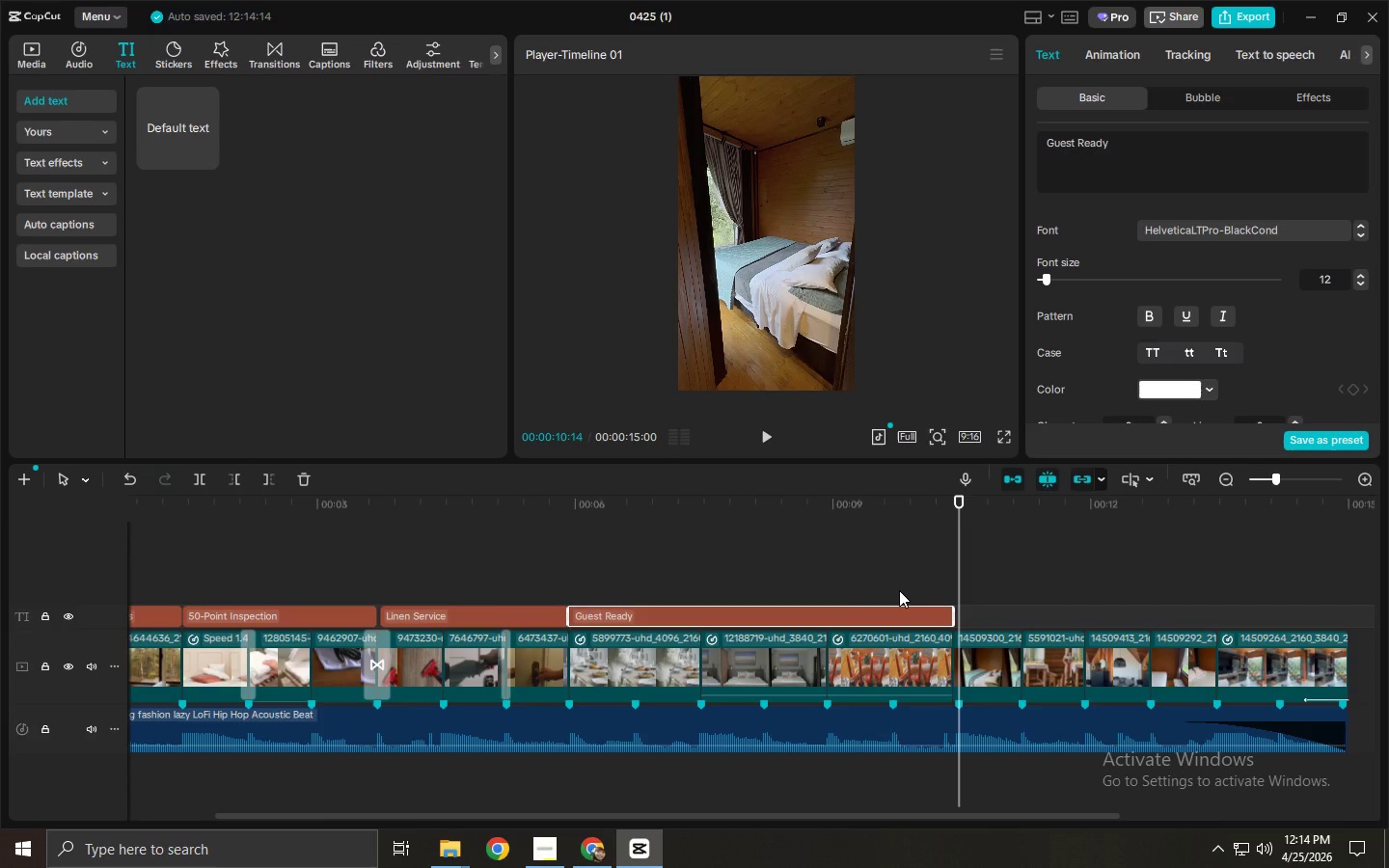 
hold_key(key=AltLeft, duration=1.31)
left_click_drag(start_coordinate=[814, 618], to_coordinate=[1197, 618])
 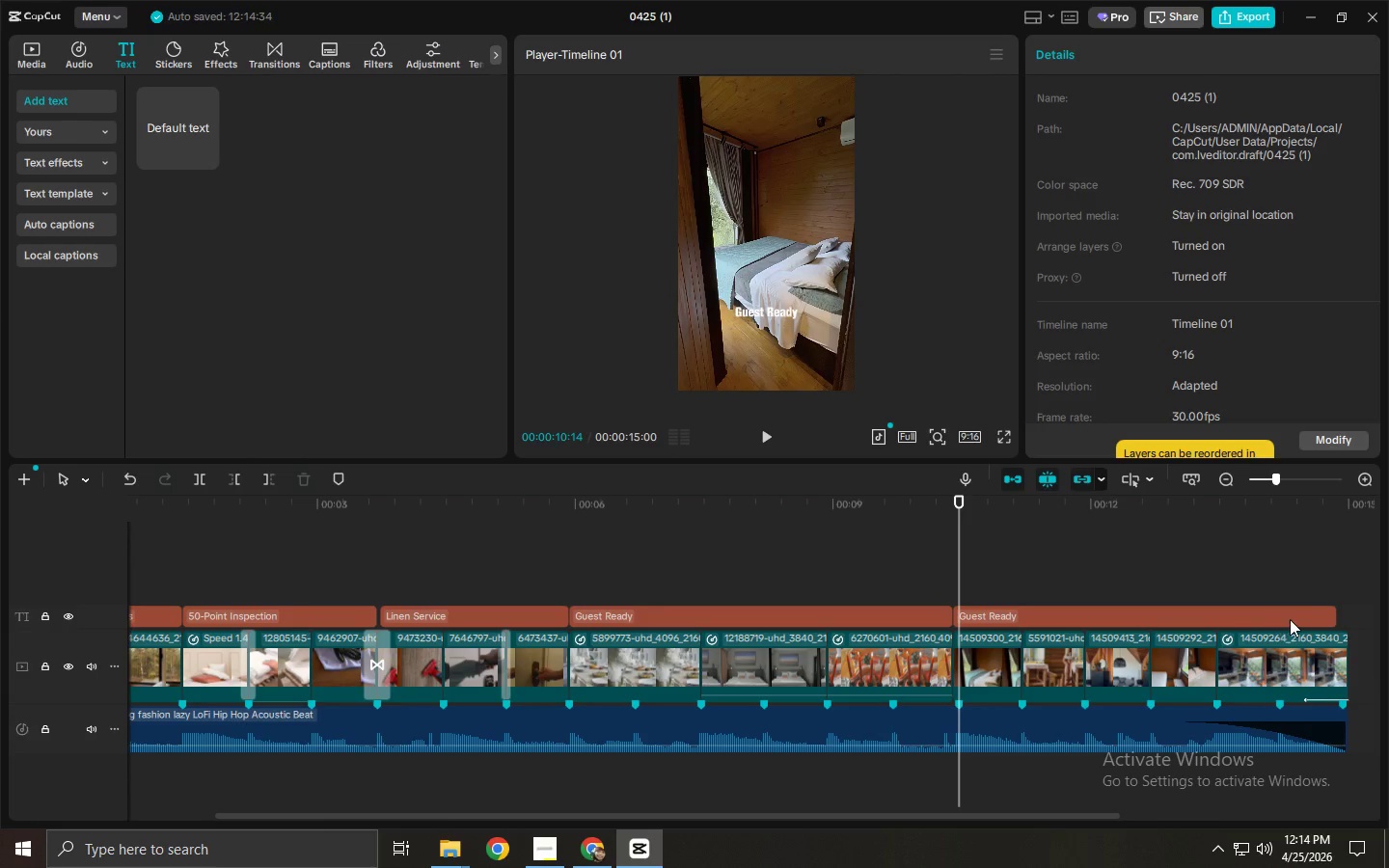 
left_click([1289, 619])
 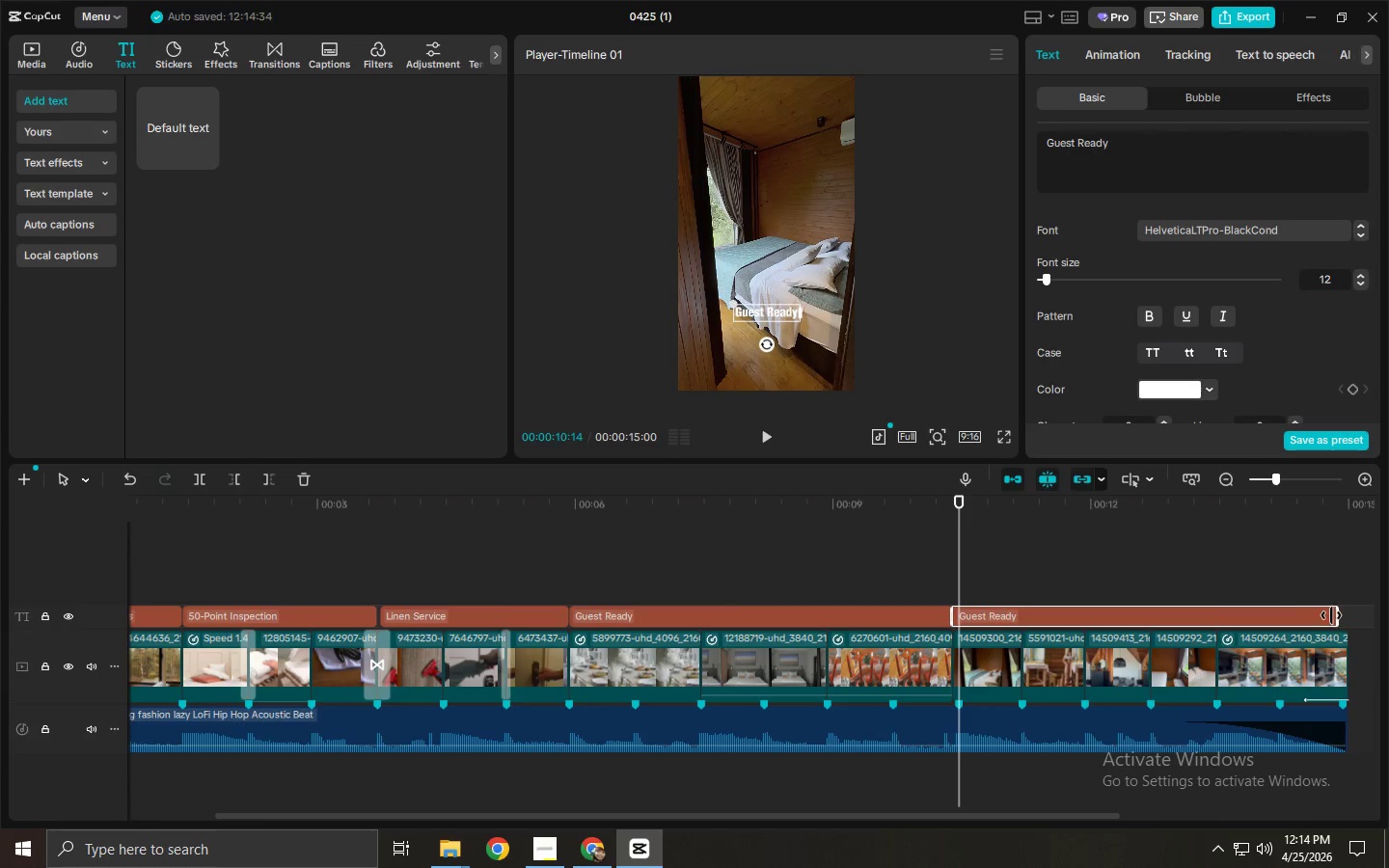 
left_click_drag(start_coordinate=[1336, 615], to_coordinate=[1341, 615])
 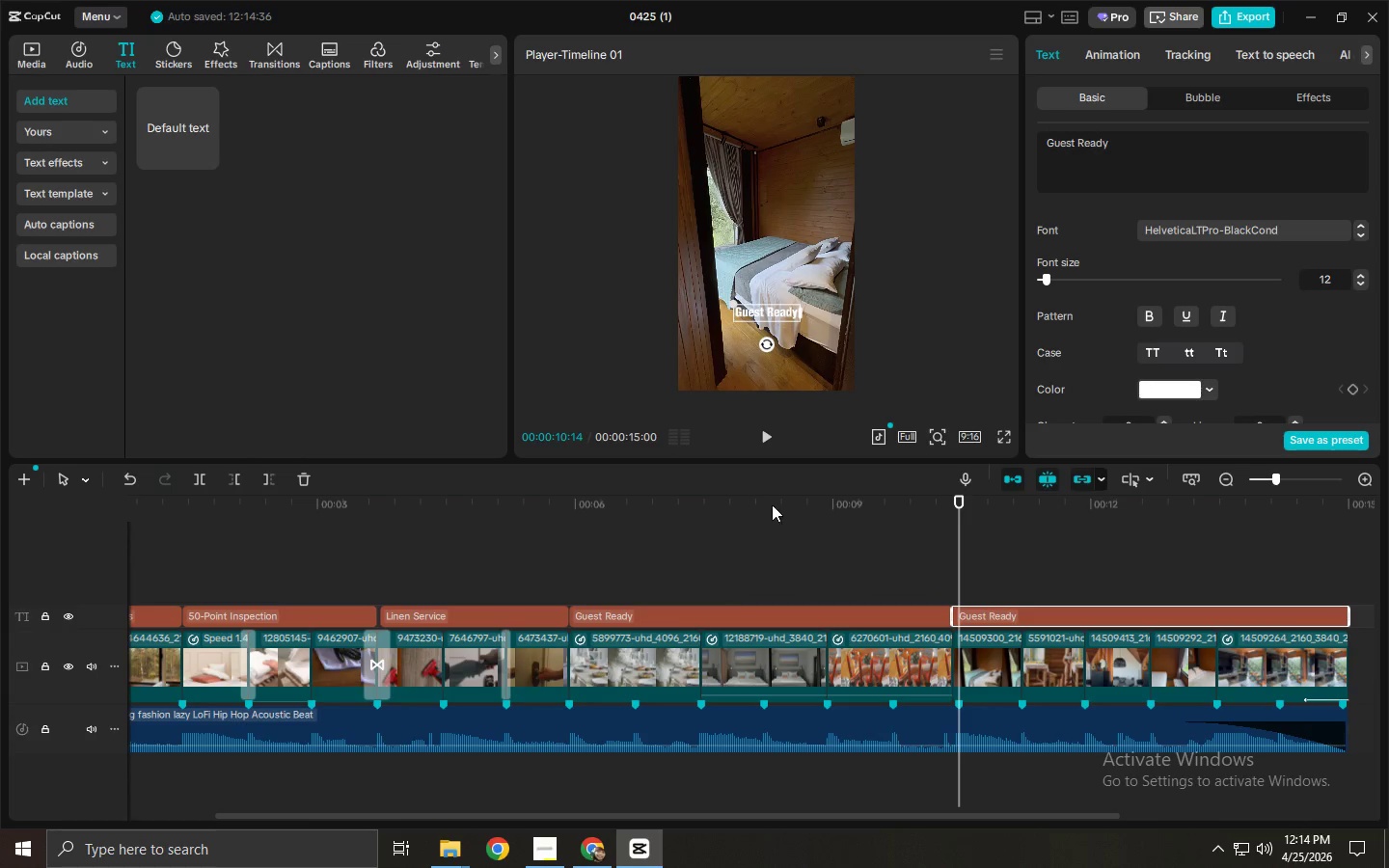 
left_click([731, 504])
 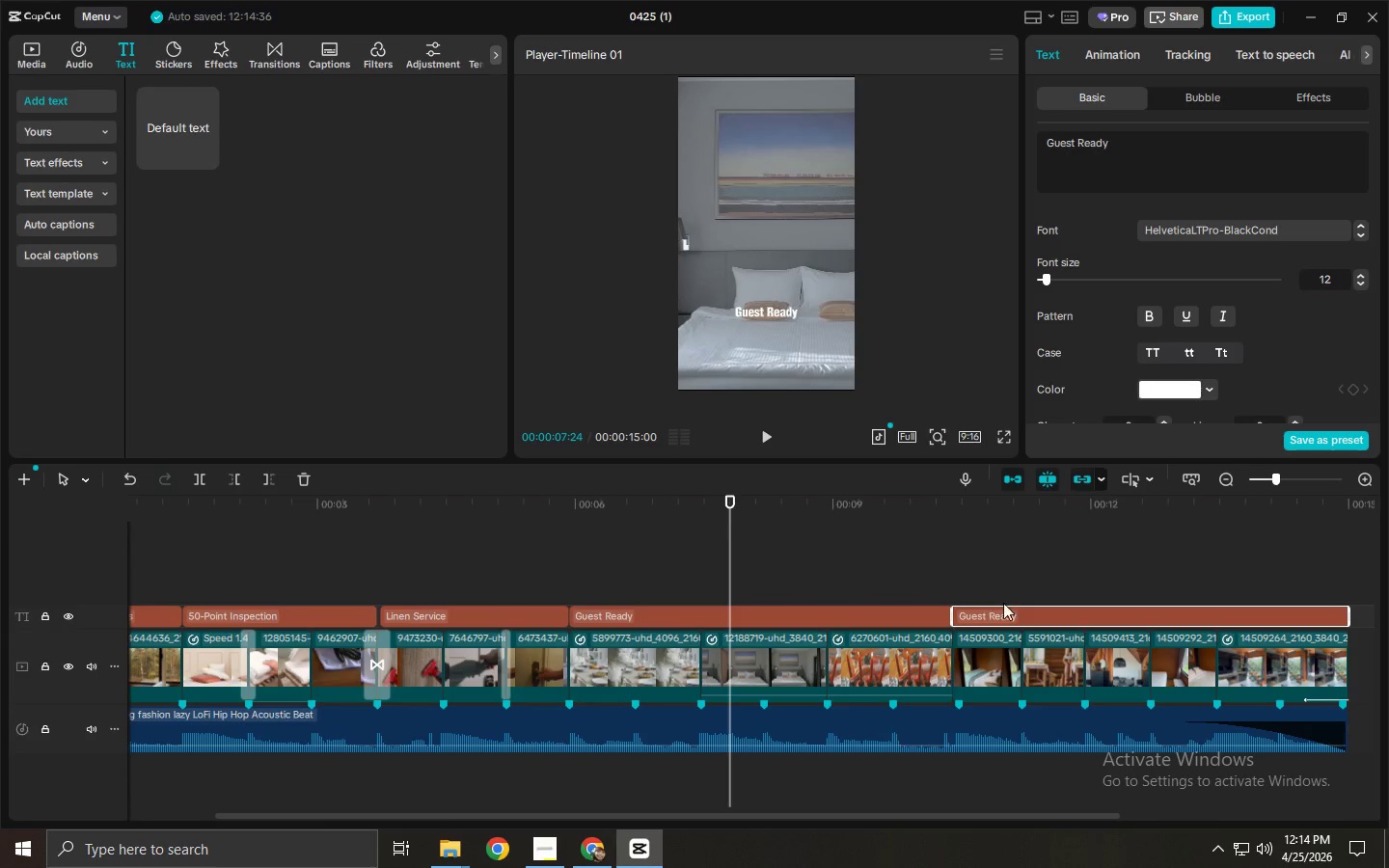 
left_click([1009, 619])
 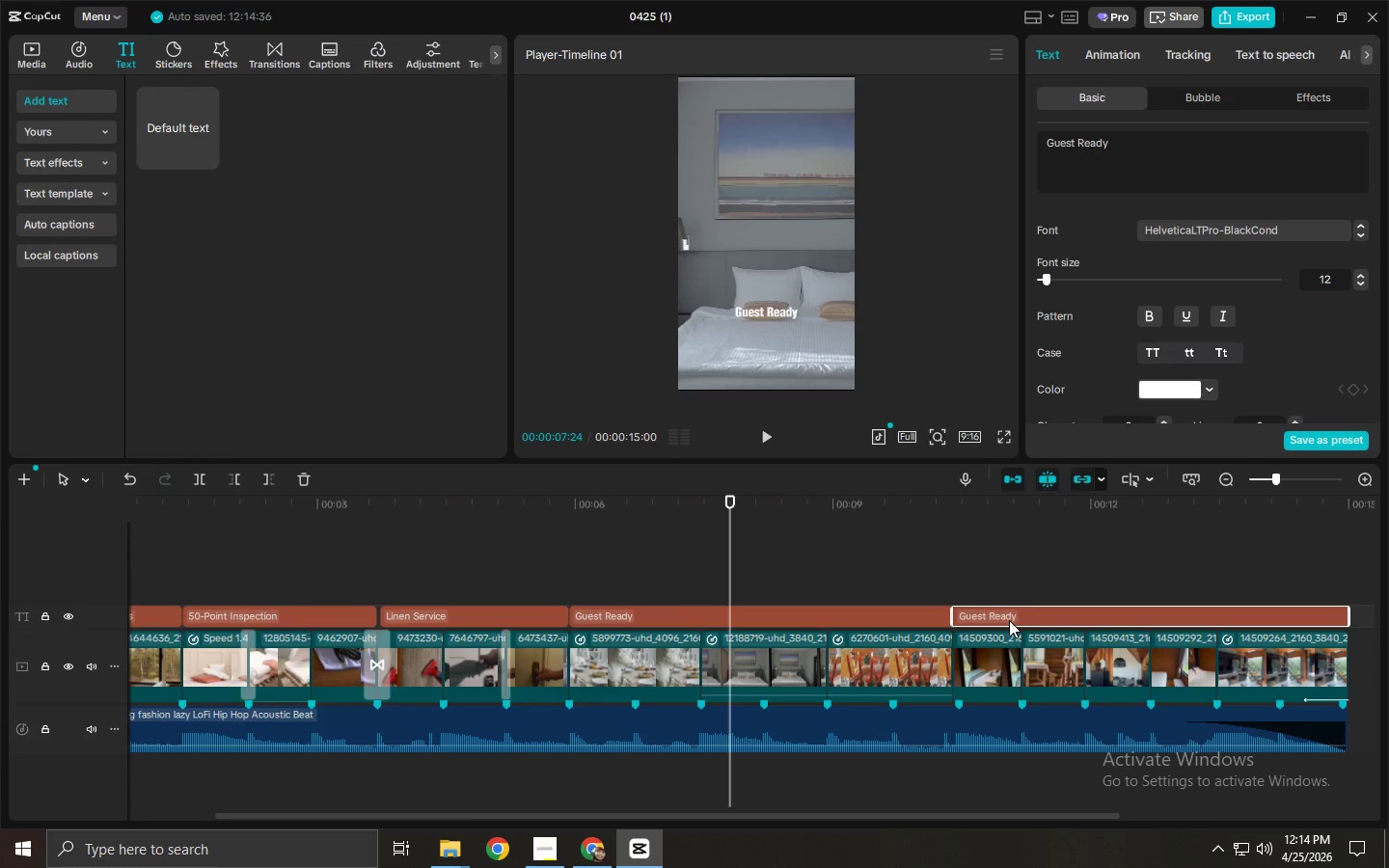 
wait(12.3)
 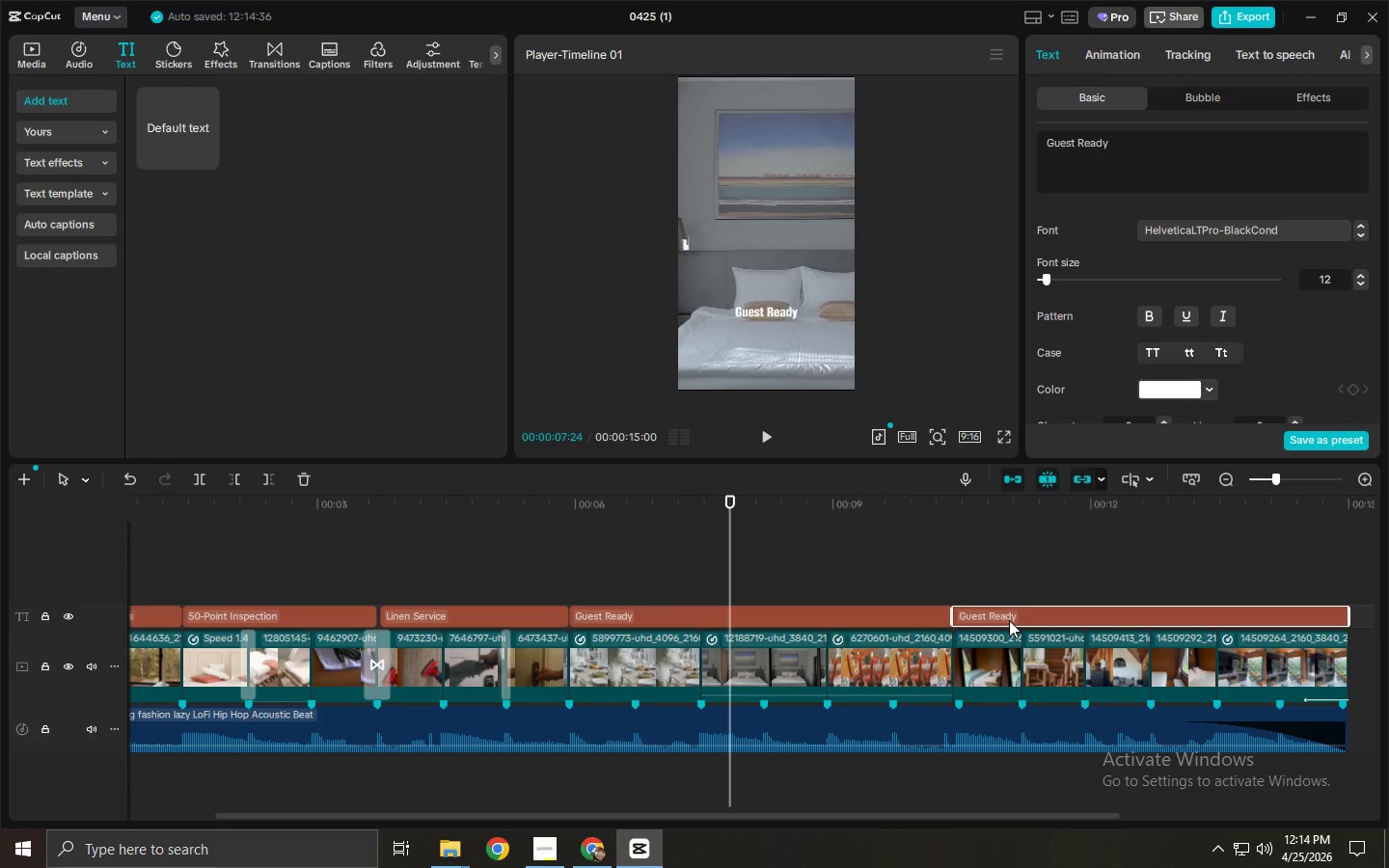 
left_click_drag(start_coordinate=[564, 500], to_coordinate=[949, 518])
 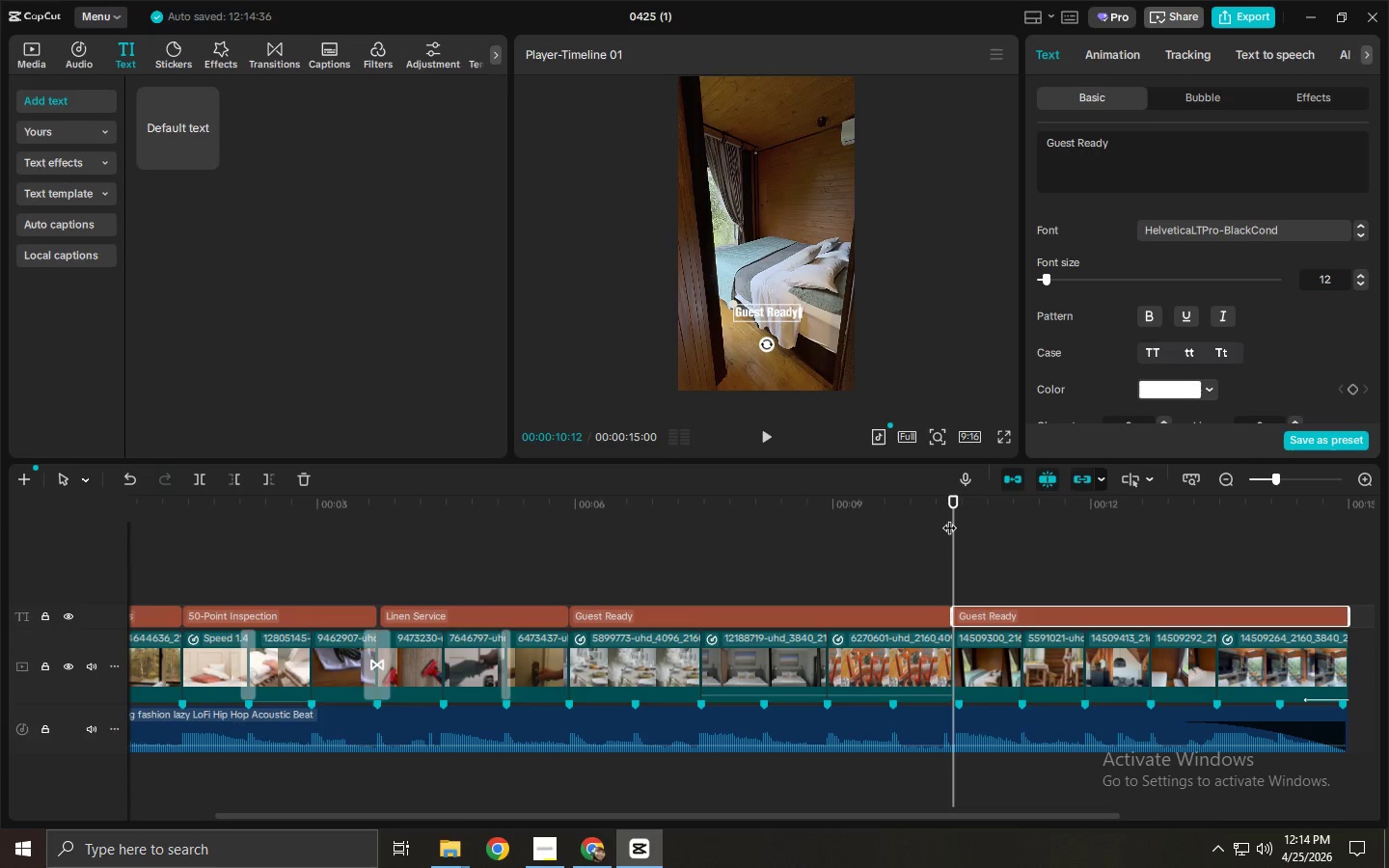 
wait(6.06)
 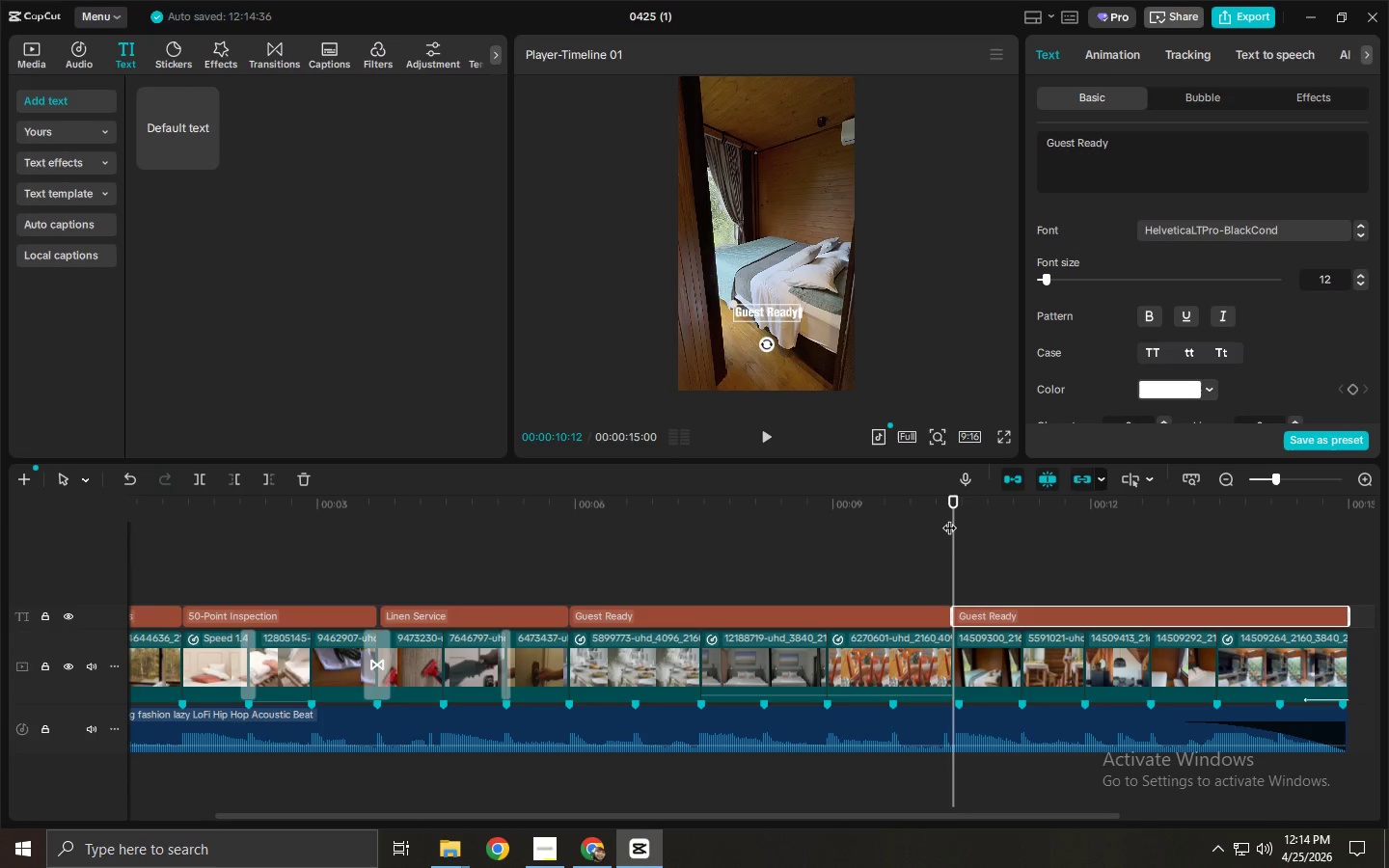 
left_click_drag(start_coordinate=[571, 526], to_coordinate=[580, 521])
 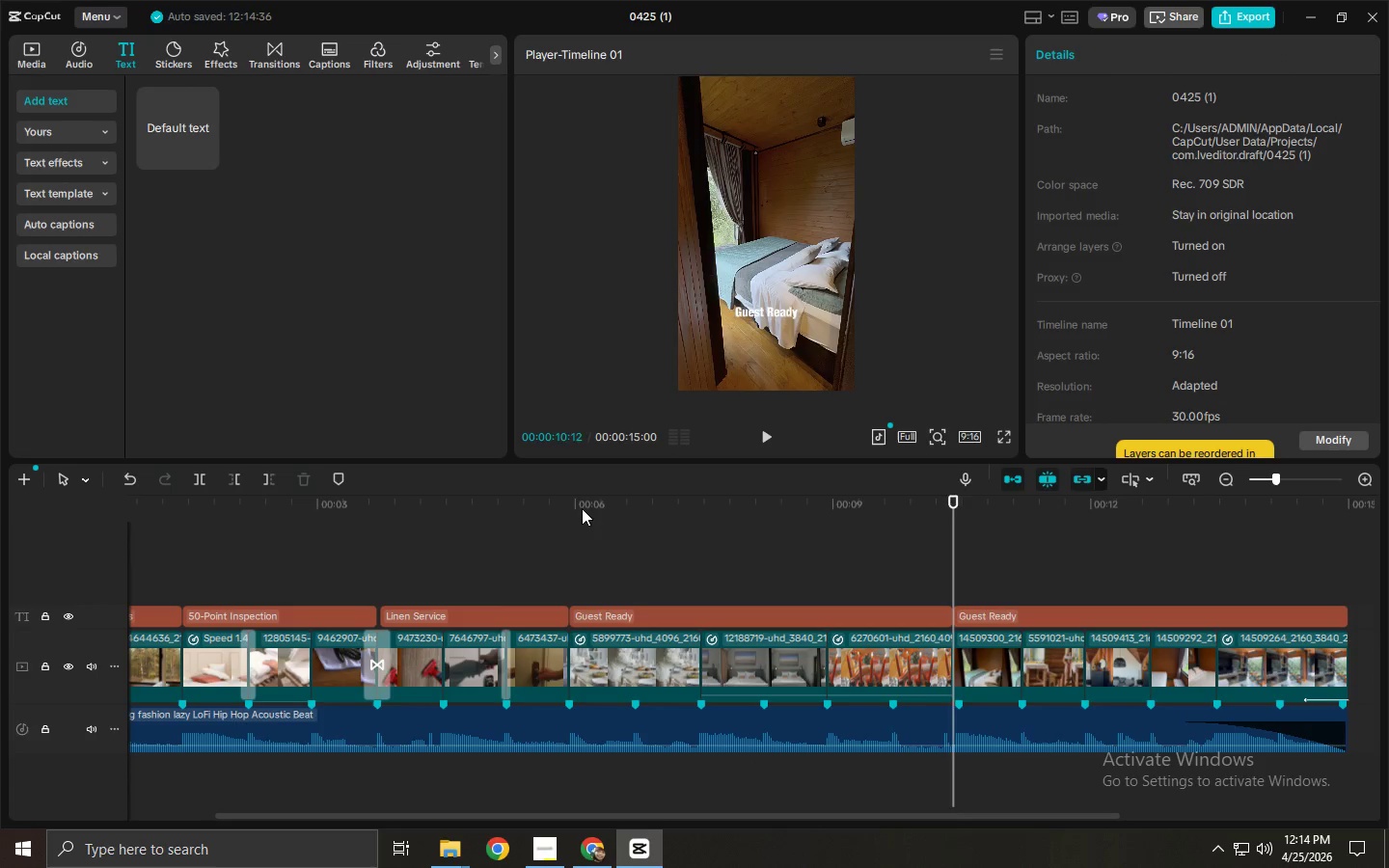 
left_click_drag(start_coordinate=[582, 508], to_coordinate=[570, 521])
 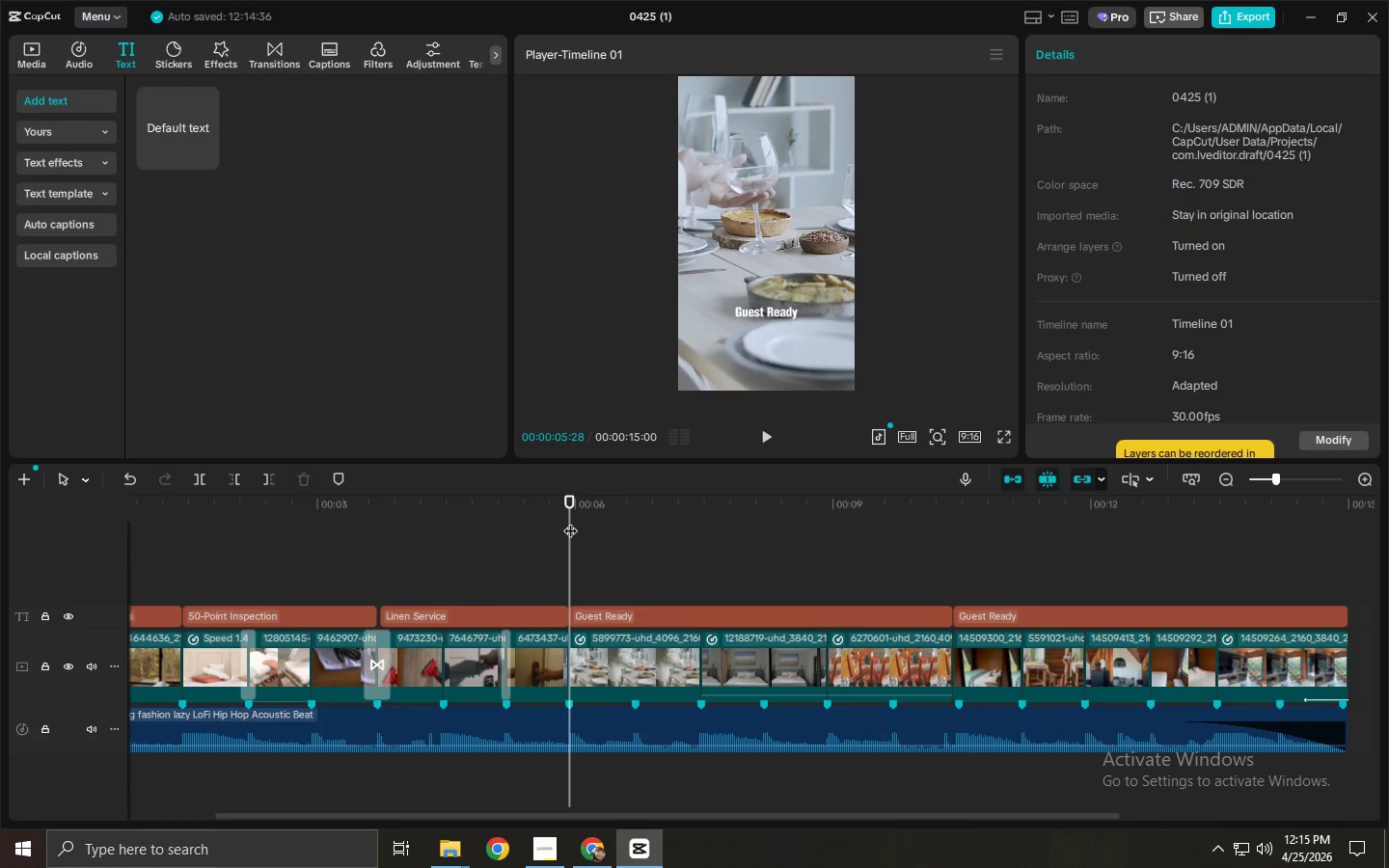 
wait(7.03)
 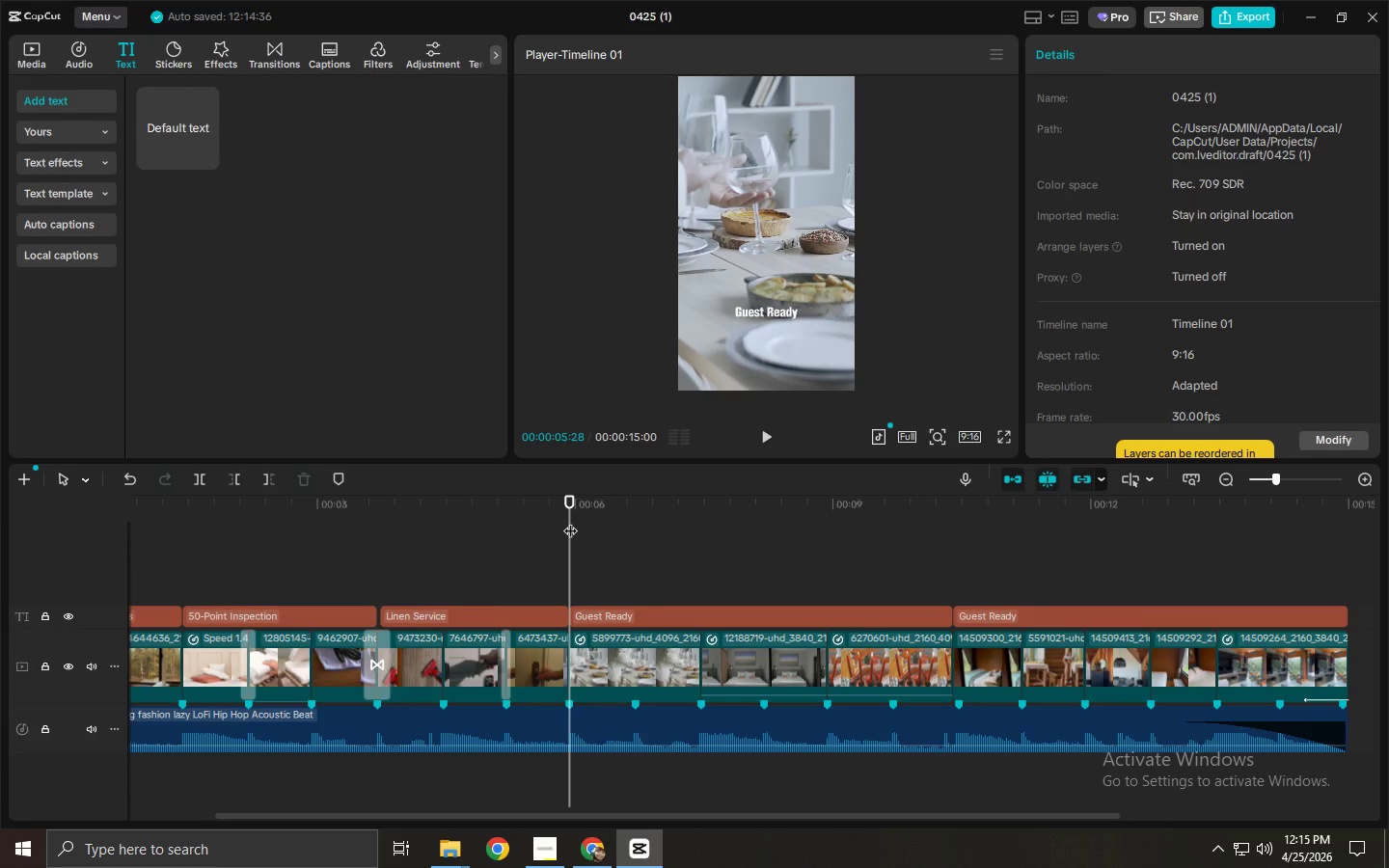 
left_click_drag(start_coordinate=[486, 815], to_coordinate=[386, 816])
 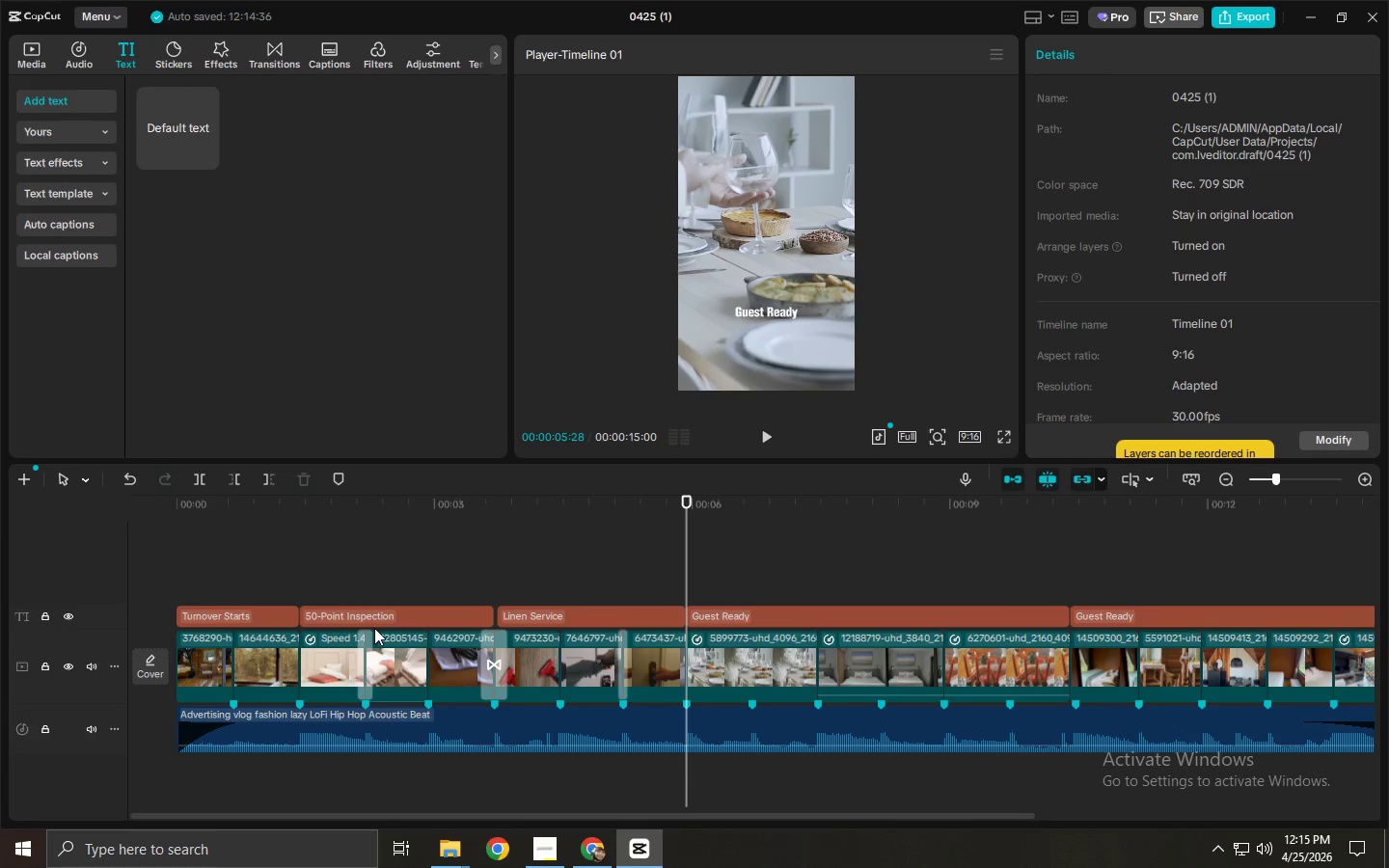 
left_click([370, 617])
 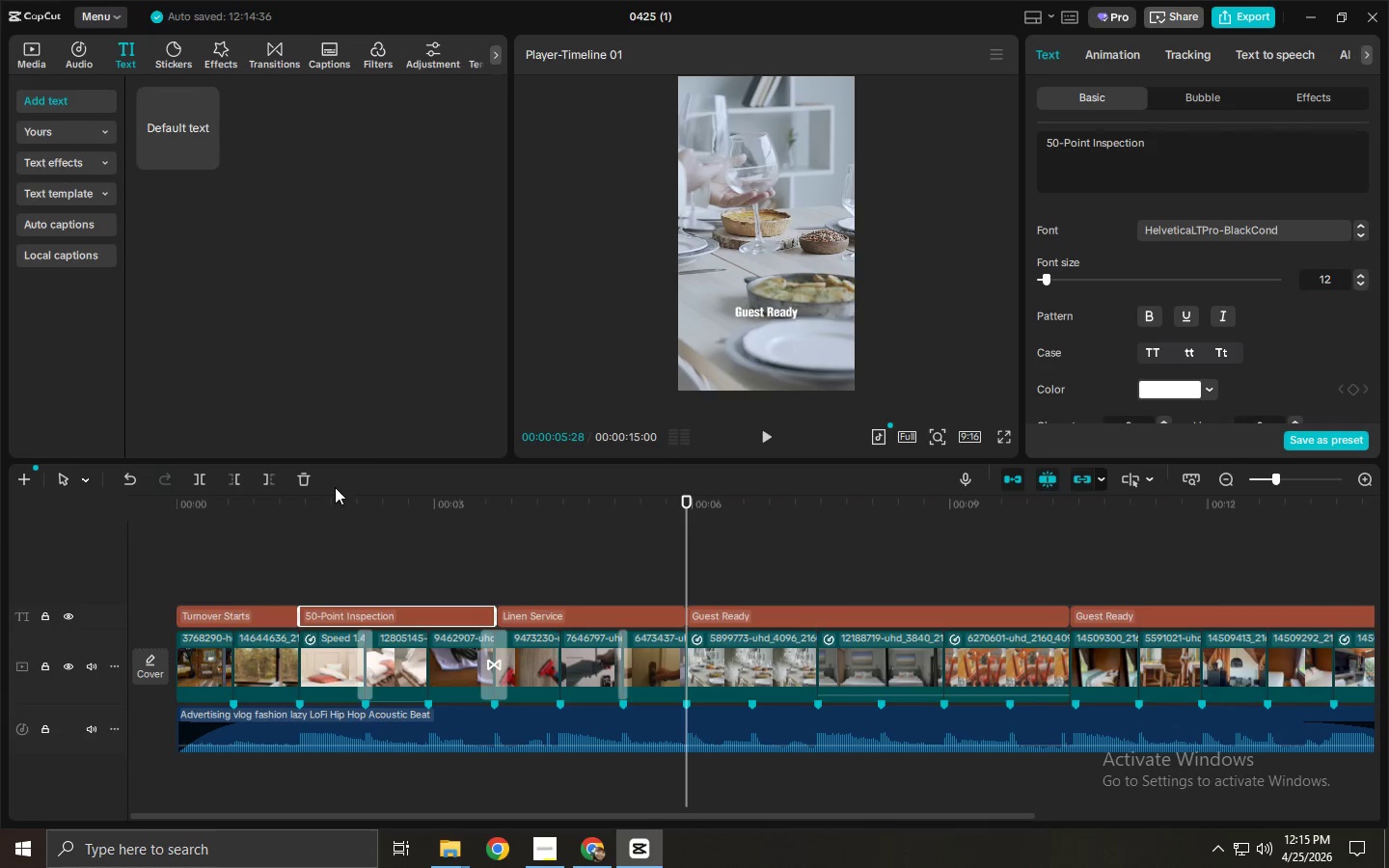 
left_click_drag(start_coordinate=[337, 501], to_coordinate=[364, 503])
 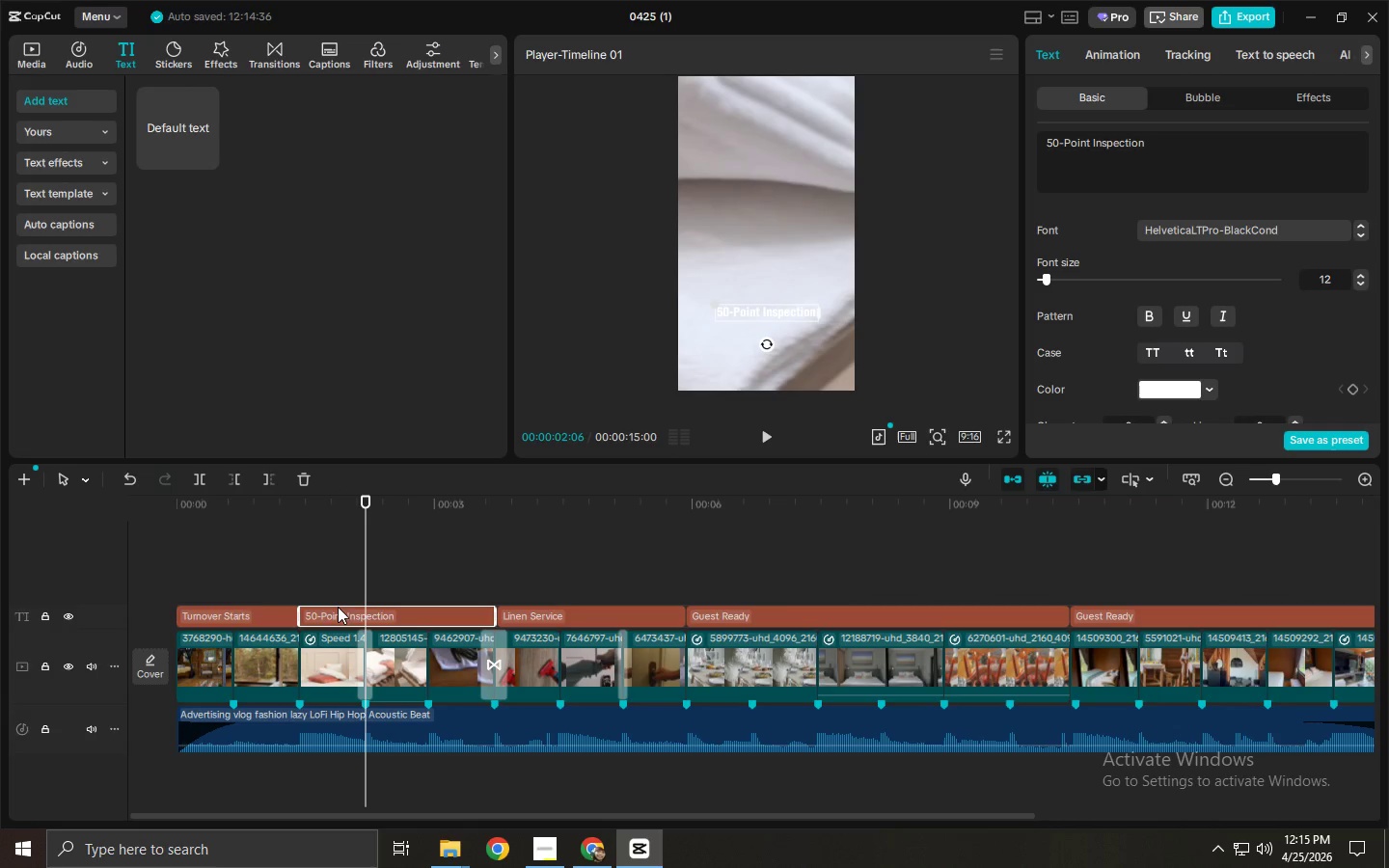 
left_click([338, 607])
 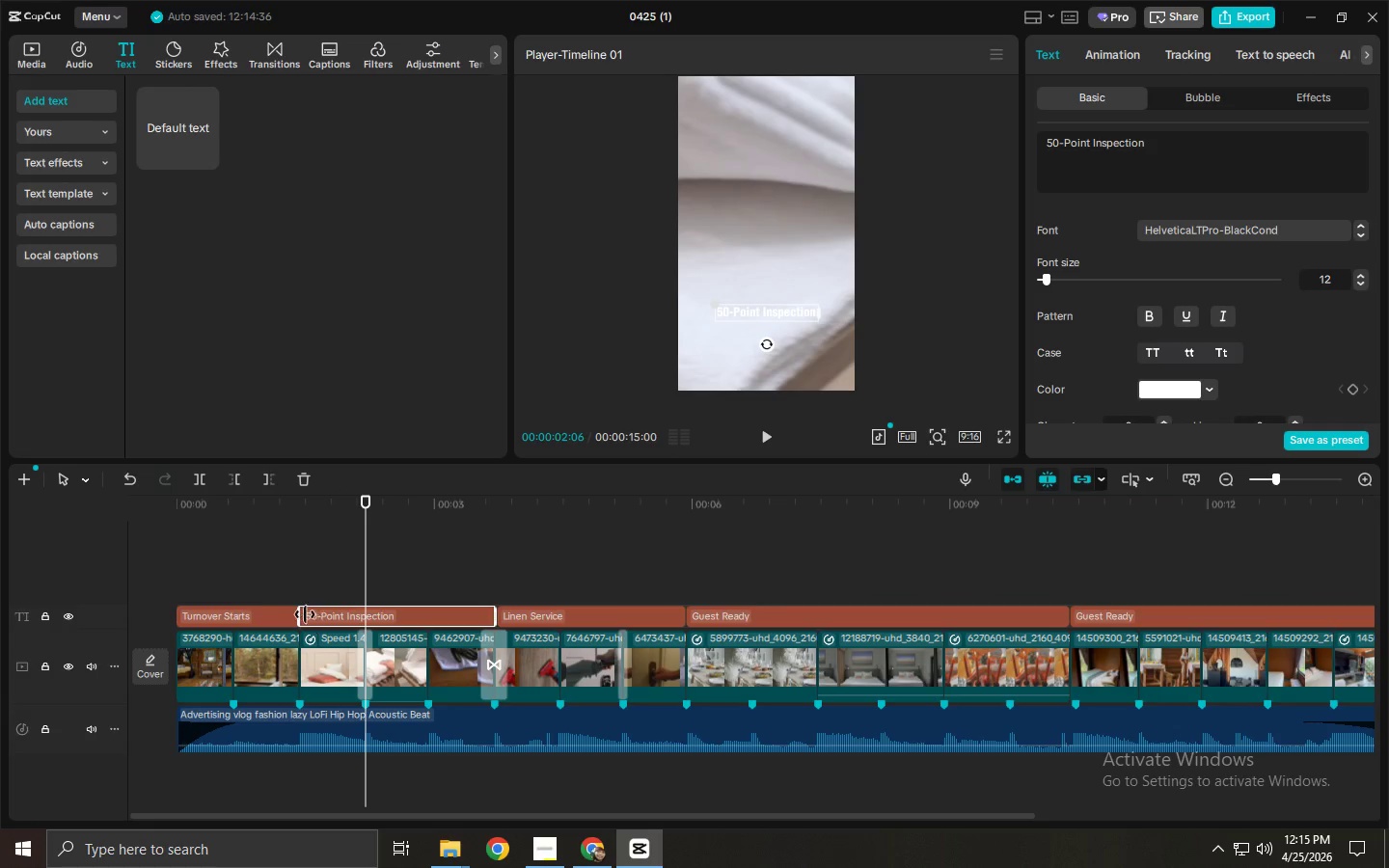 
left_click_drag(start_coordinate=[304, 614], to_coordinate=[367, 614])
 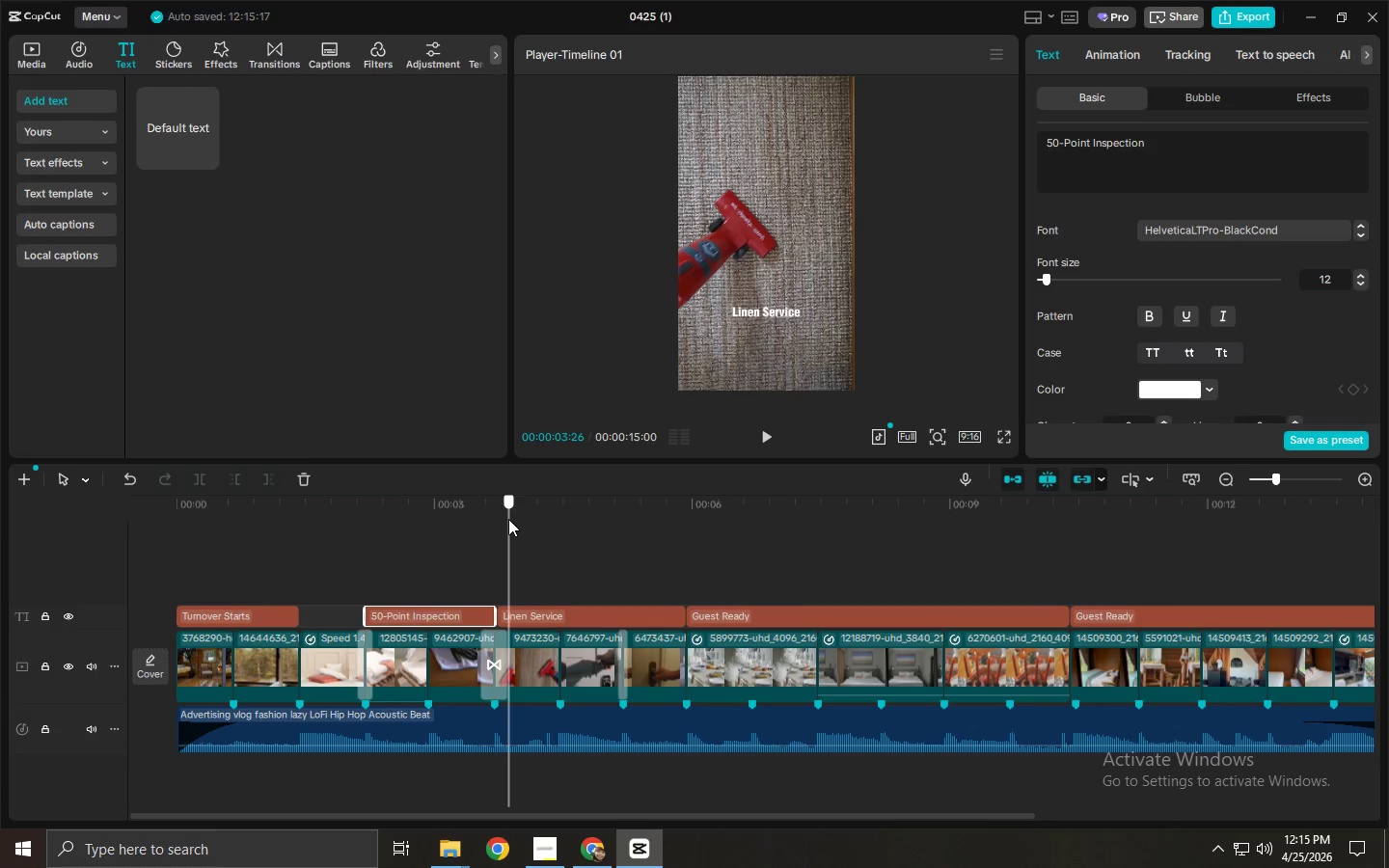 
left_click_drag(start_coordinate=[511, 517], to_coordinate=[500, 517])
 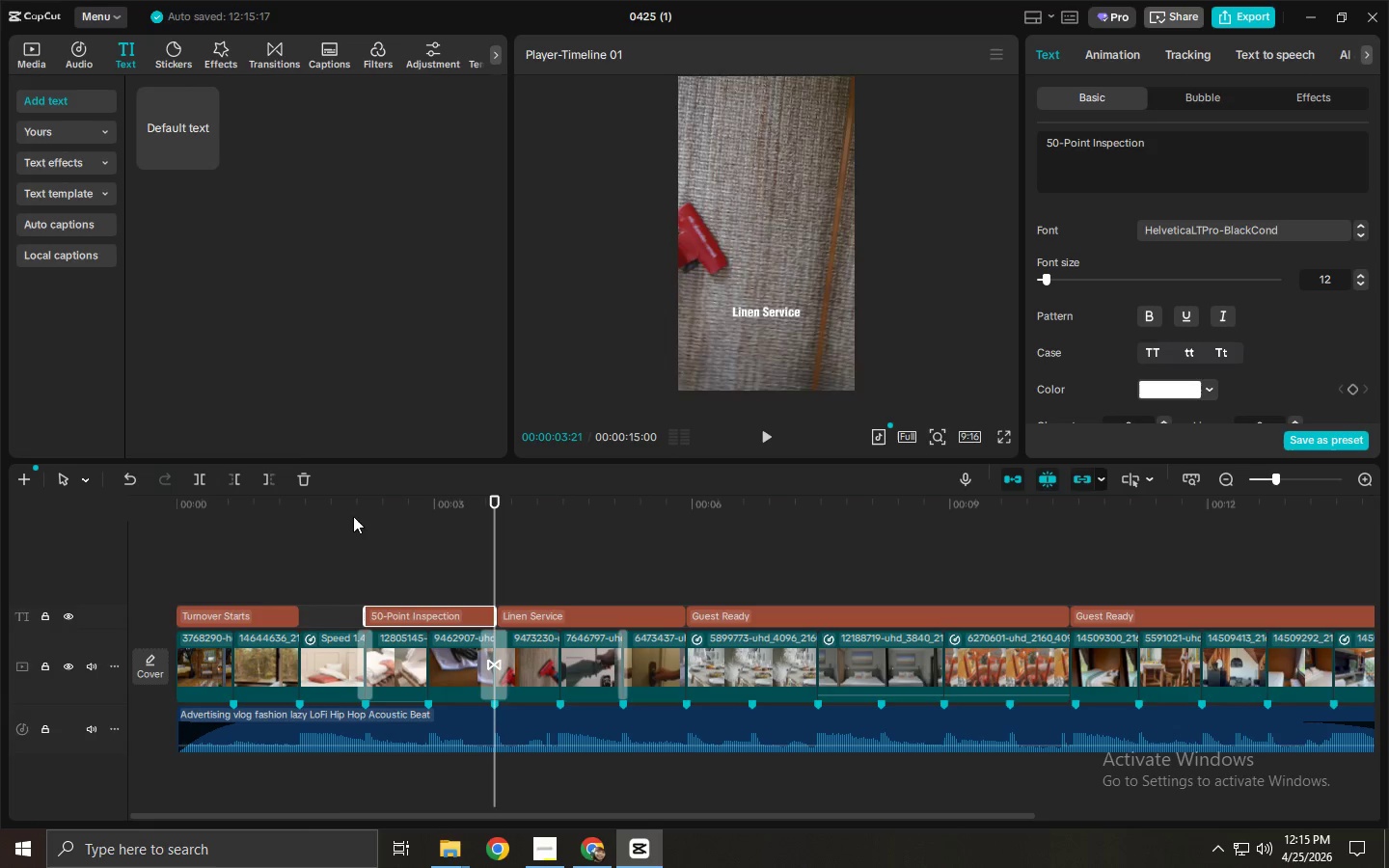 
left_click([337, 514])
 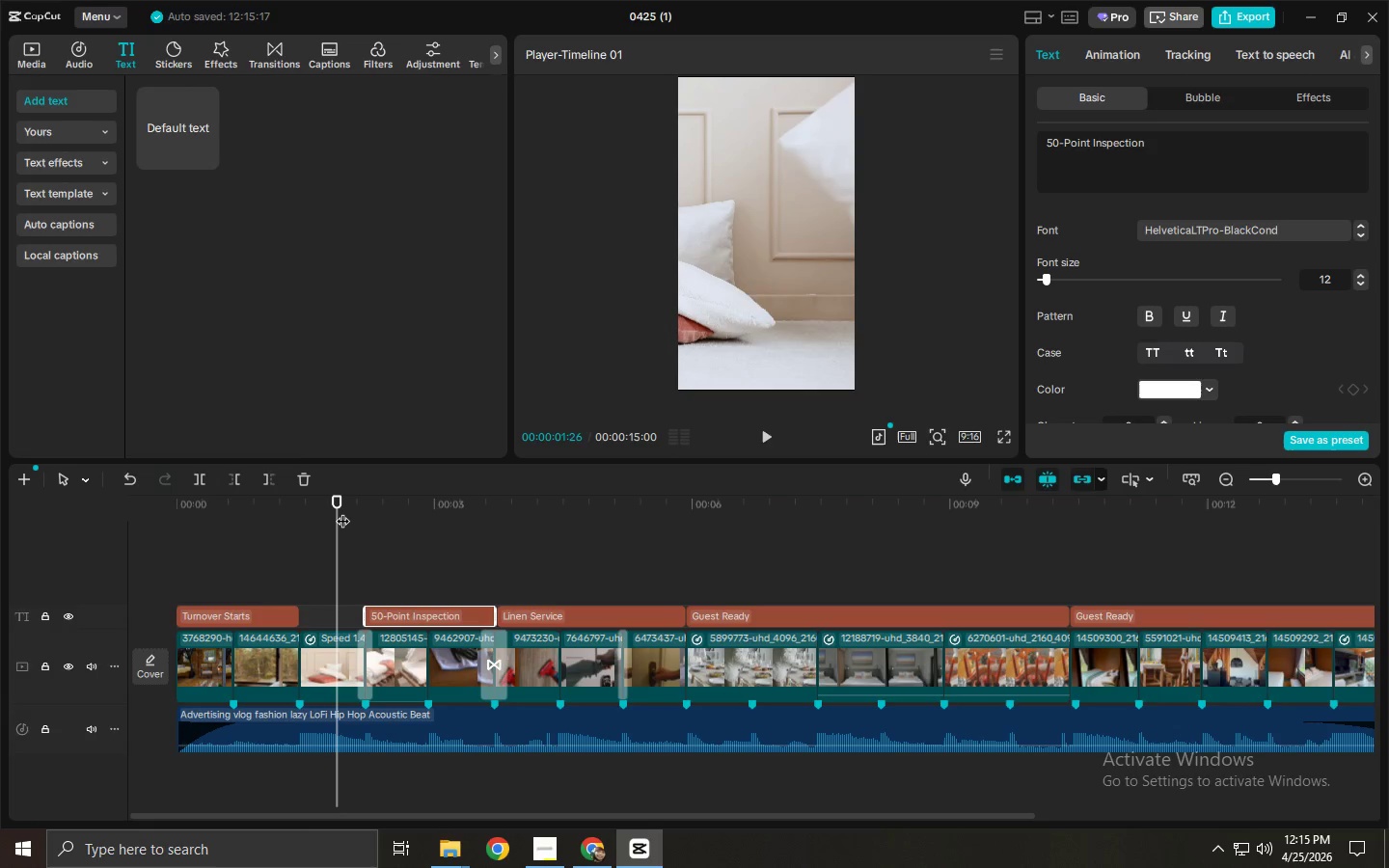 
key(Space)
 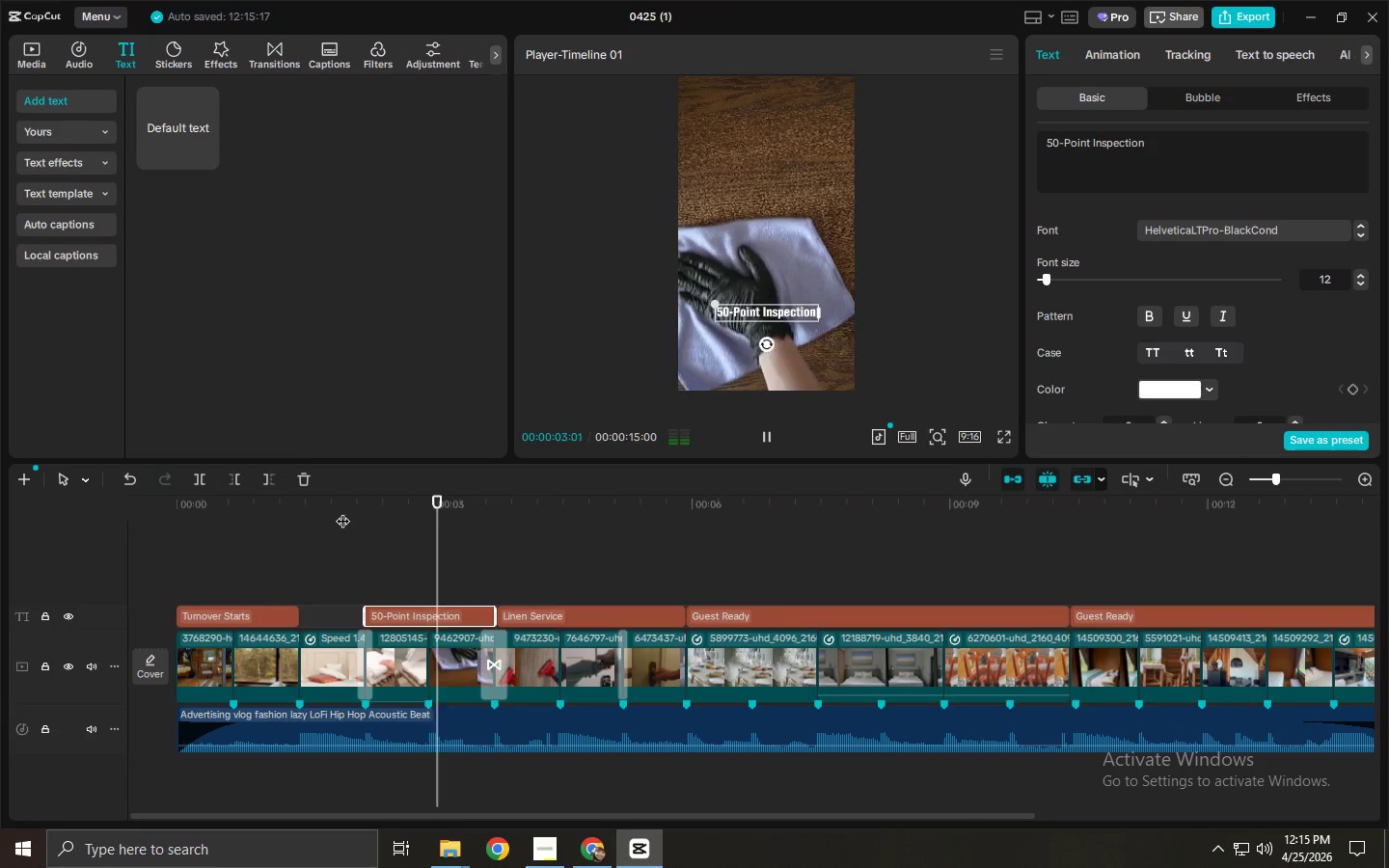 
key(Space)
 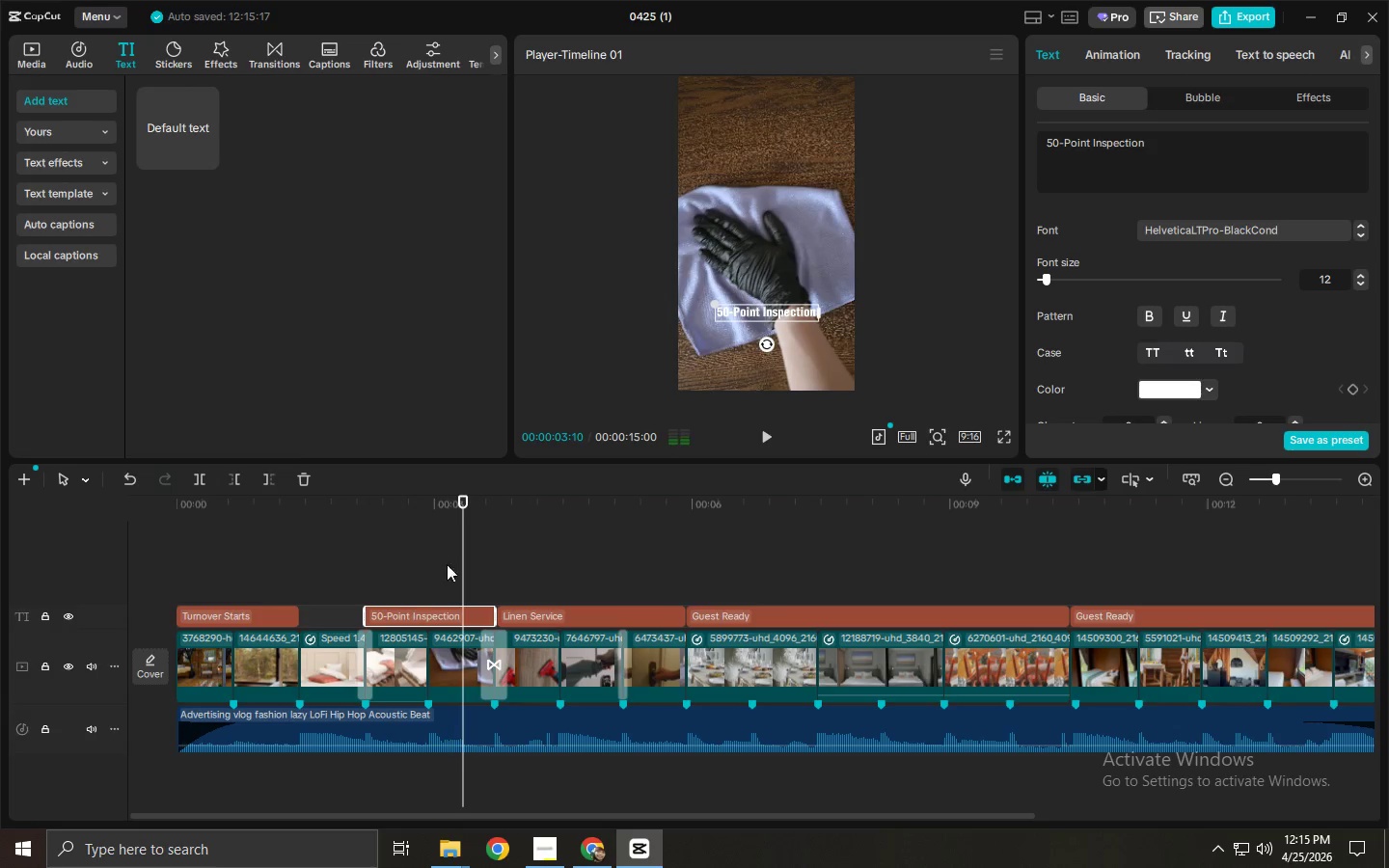 
key(Space)
 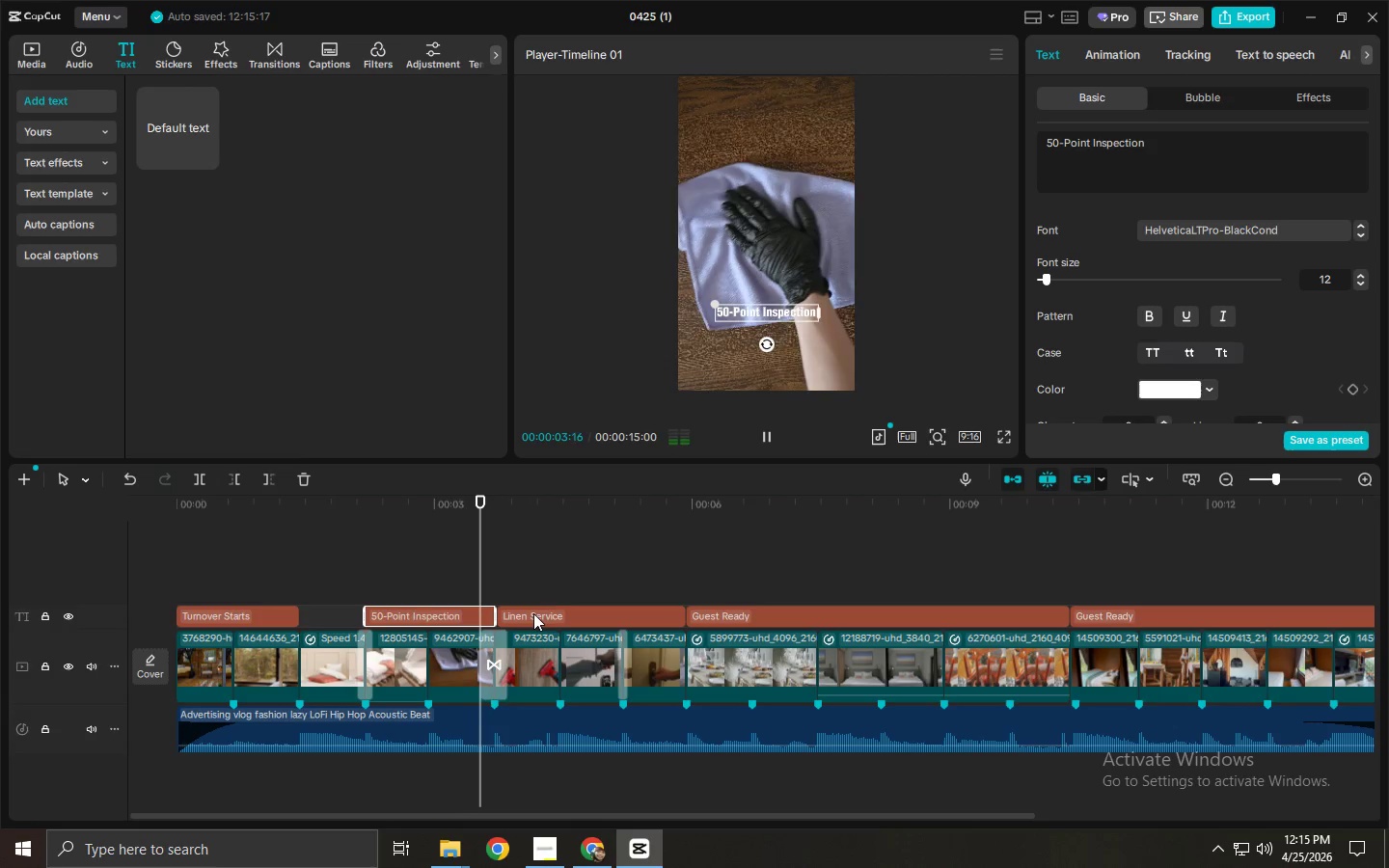 
key(Space)
 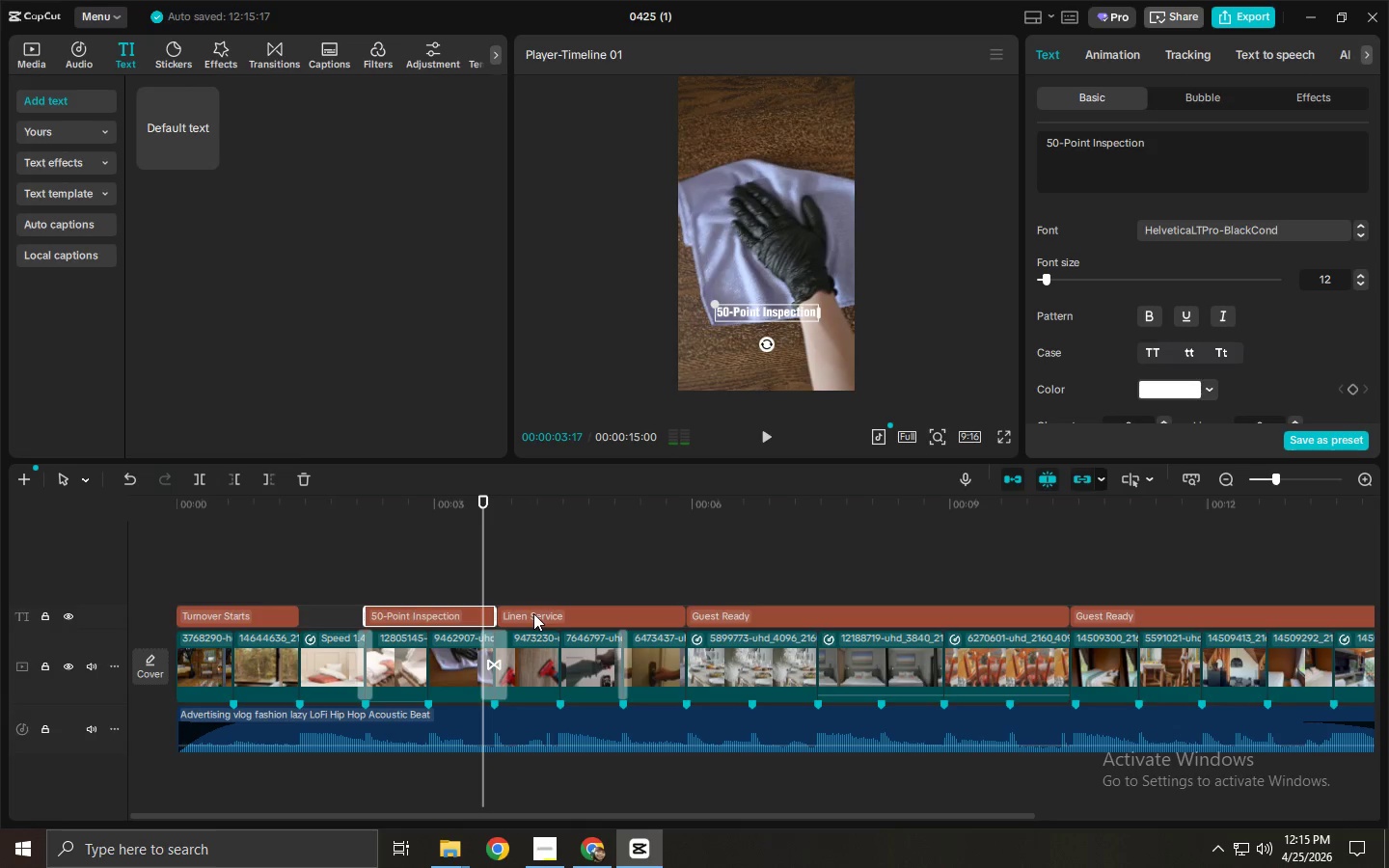 
left_click([533, 613])
 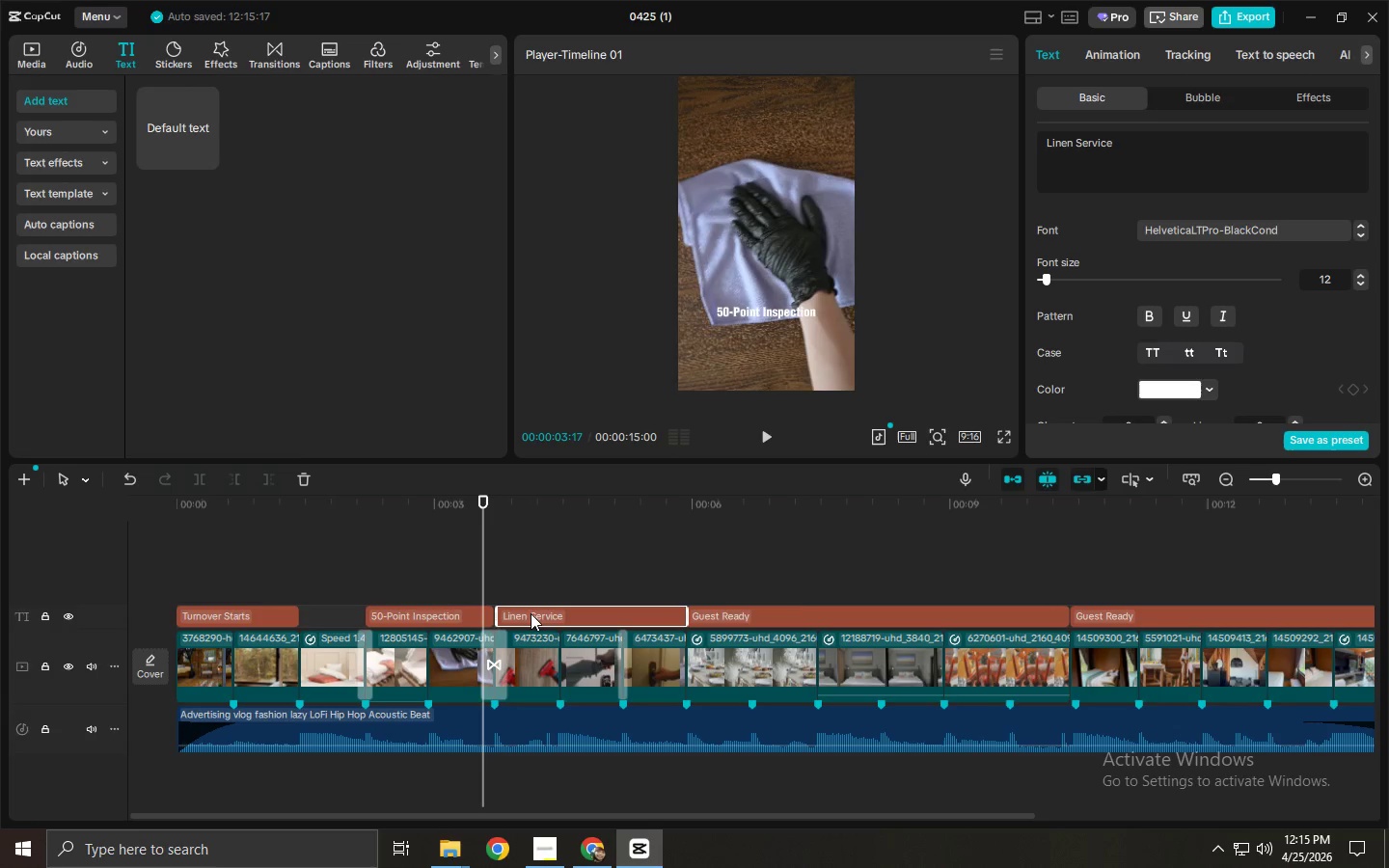 
key(Space)
 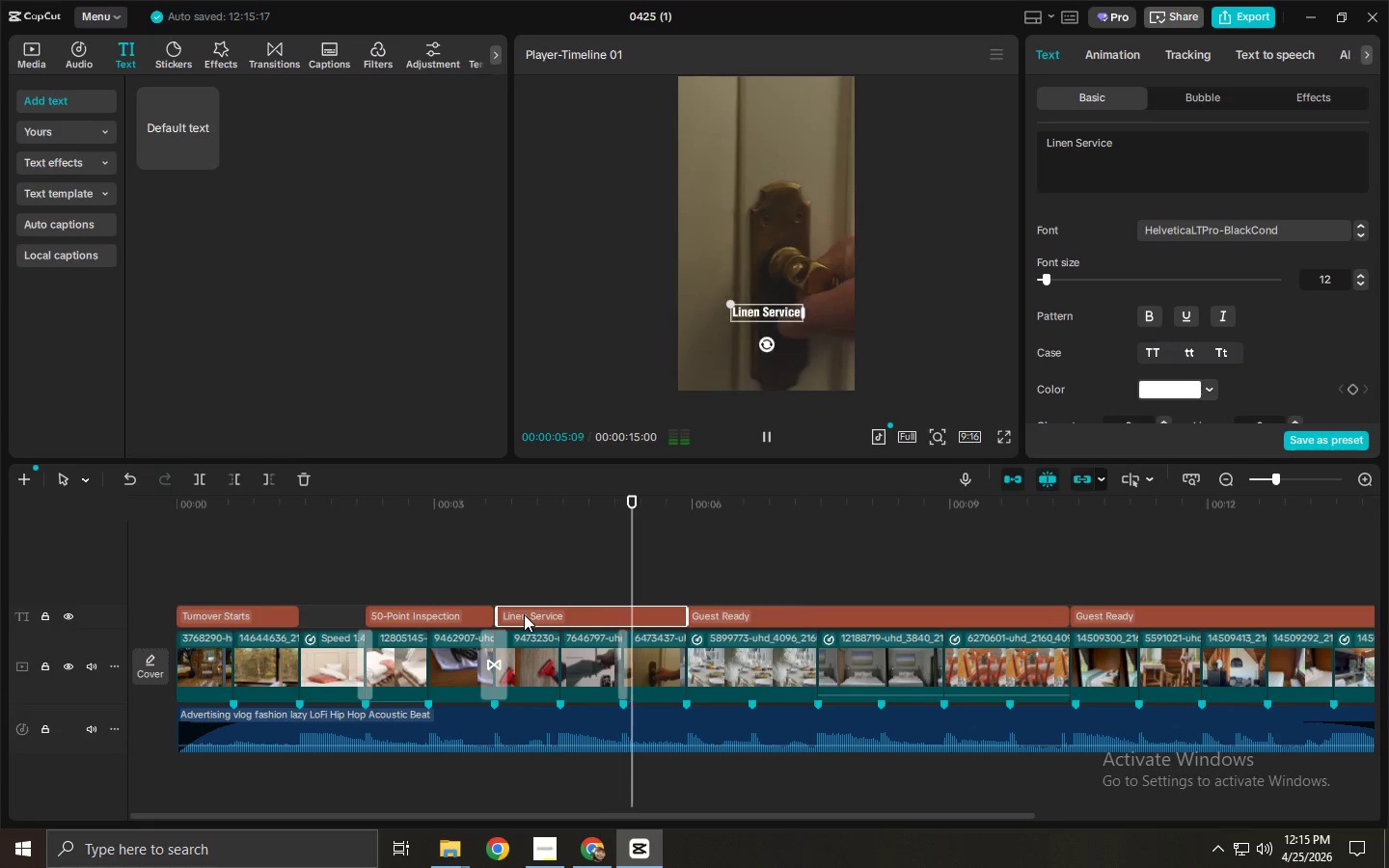 
key(Space)
 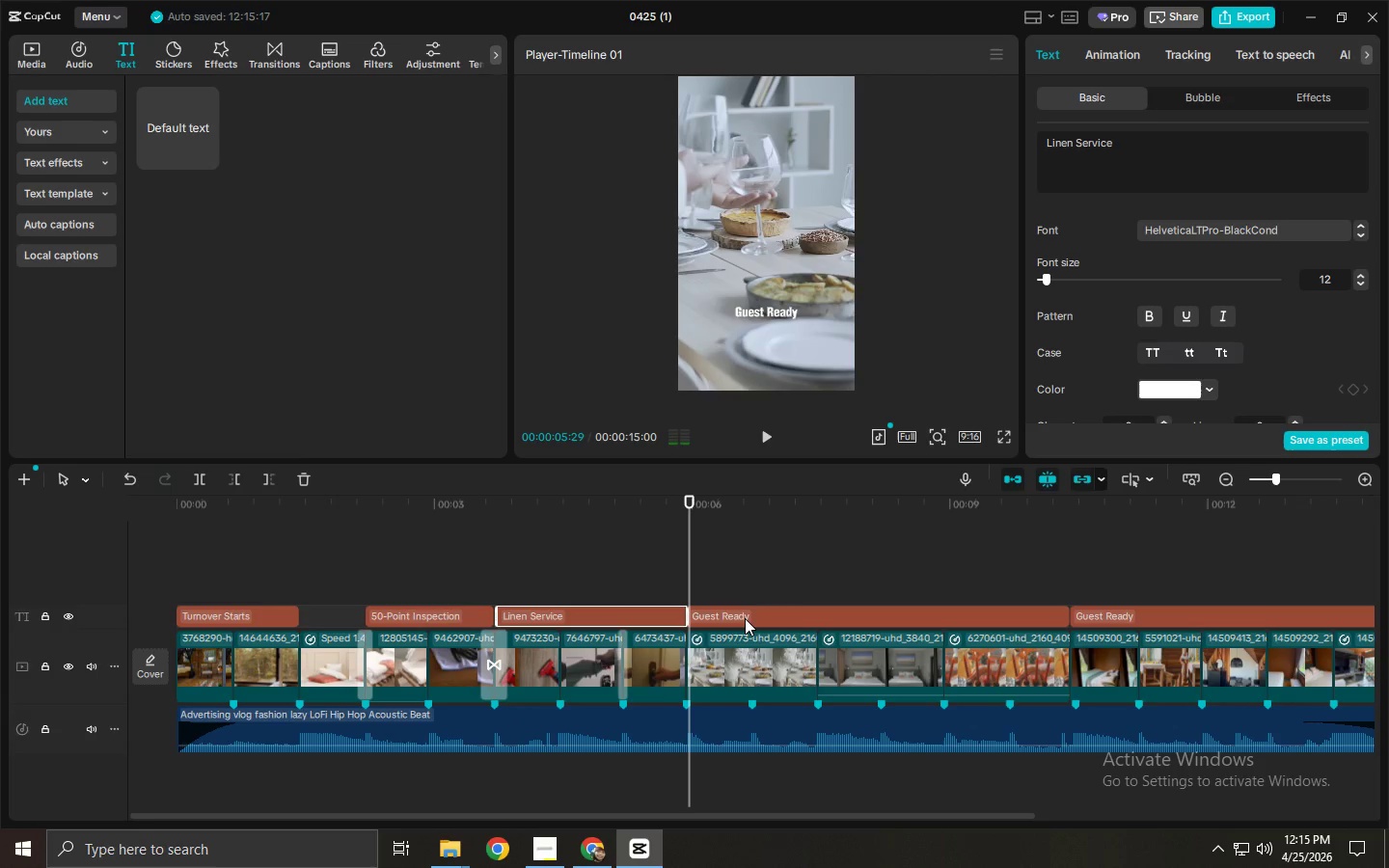 
key(Space)
 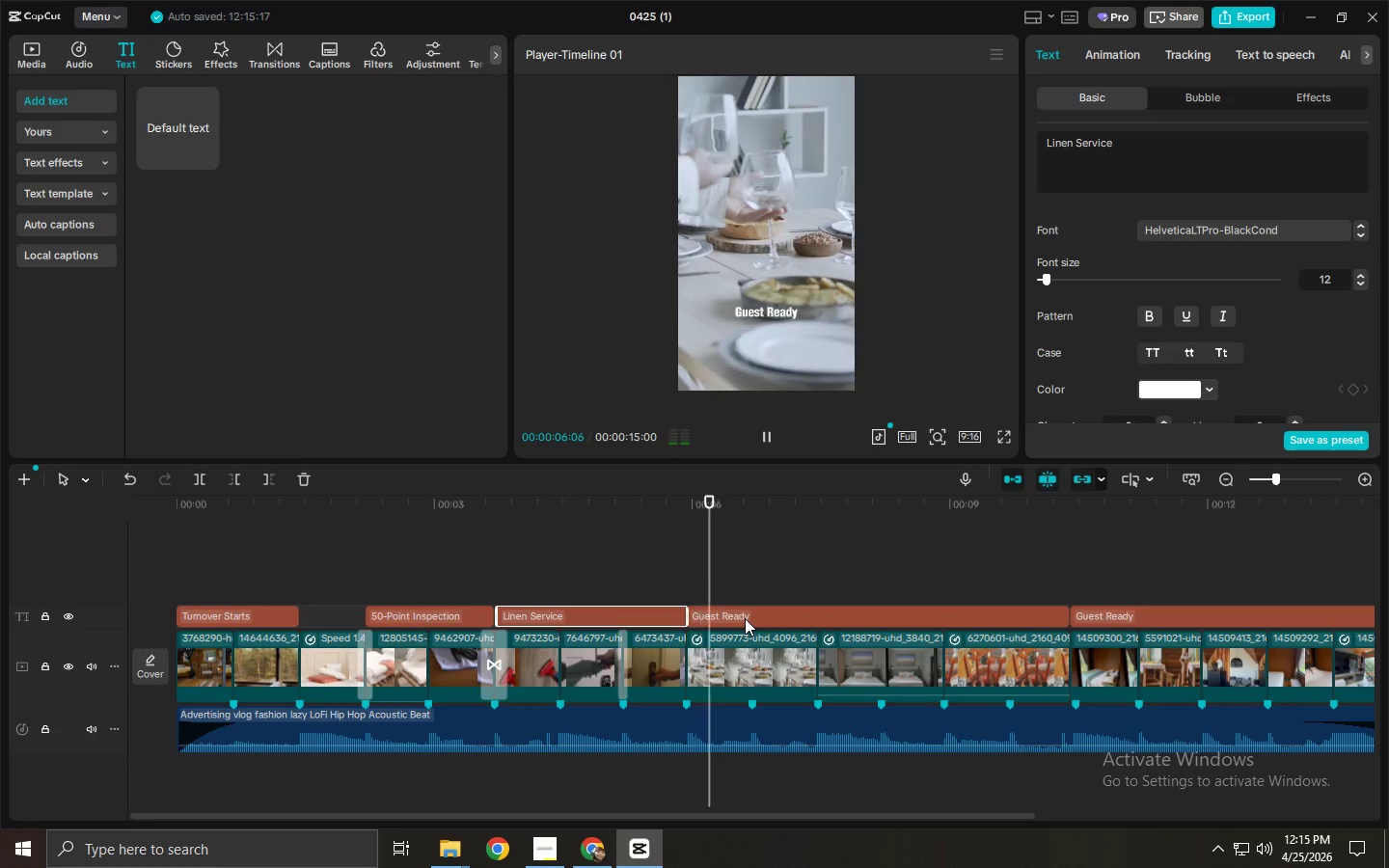 
key(Space)
 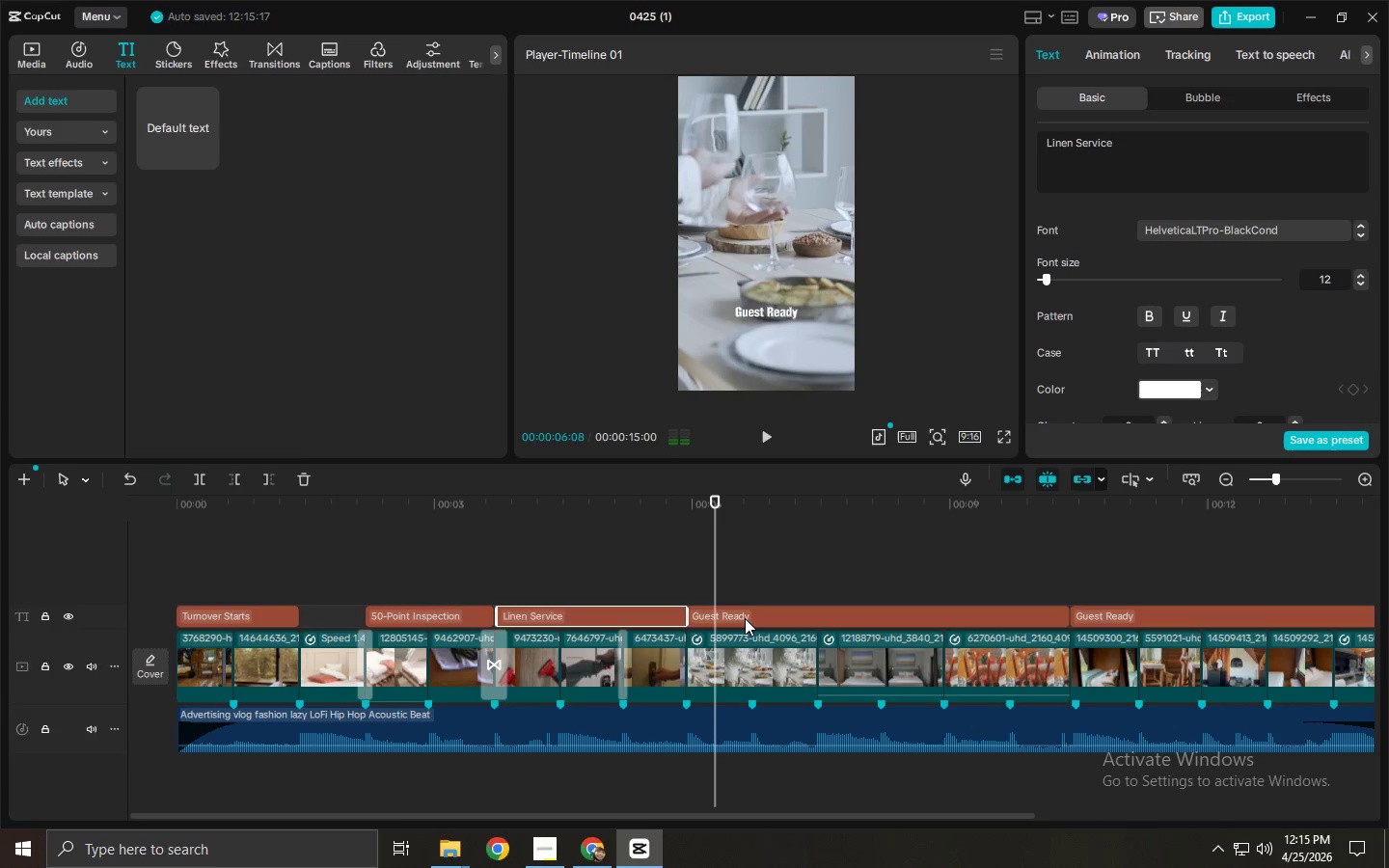 
left_click([745, 618])
 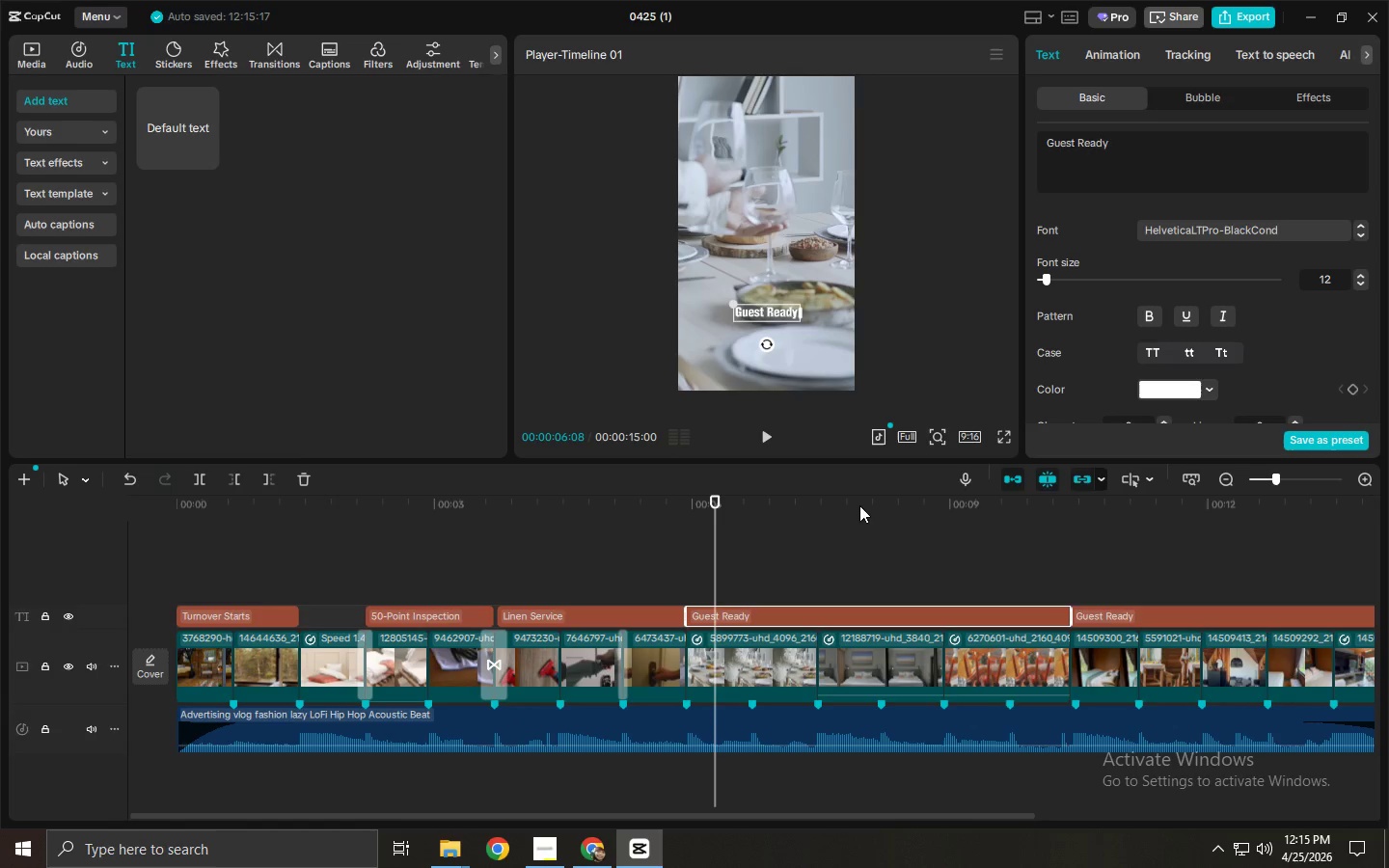 
left_click_drag(start_coordinate=[848, 497], to_coordinate=[883, 501])
 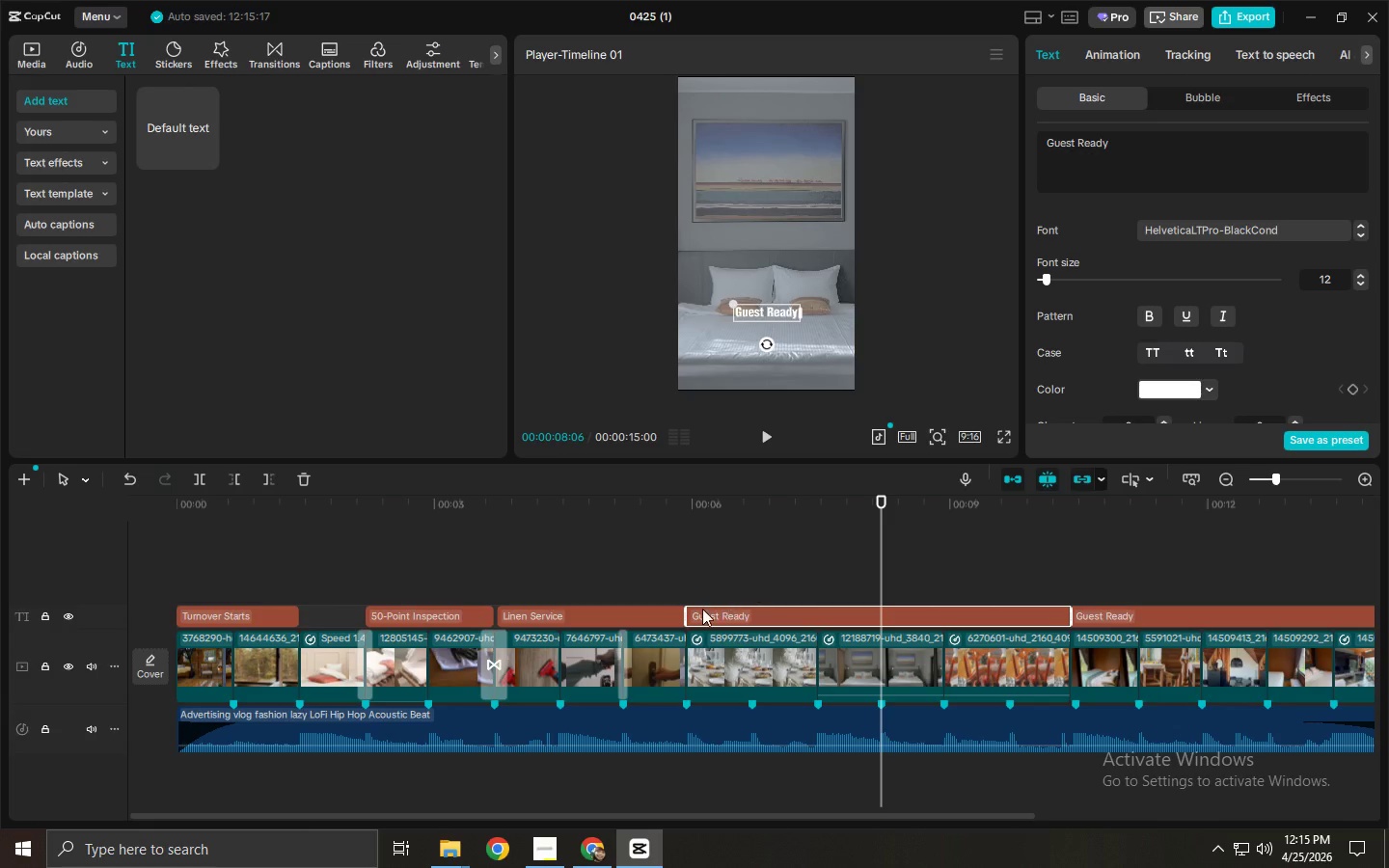 
left_click([702, 609])
 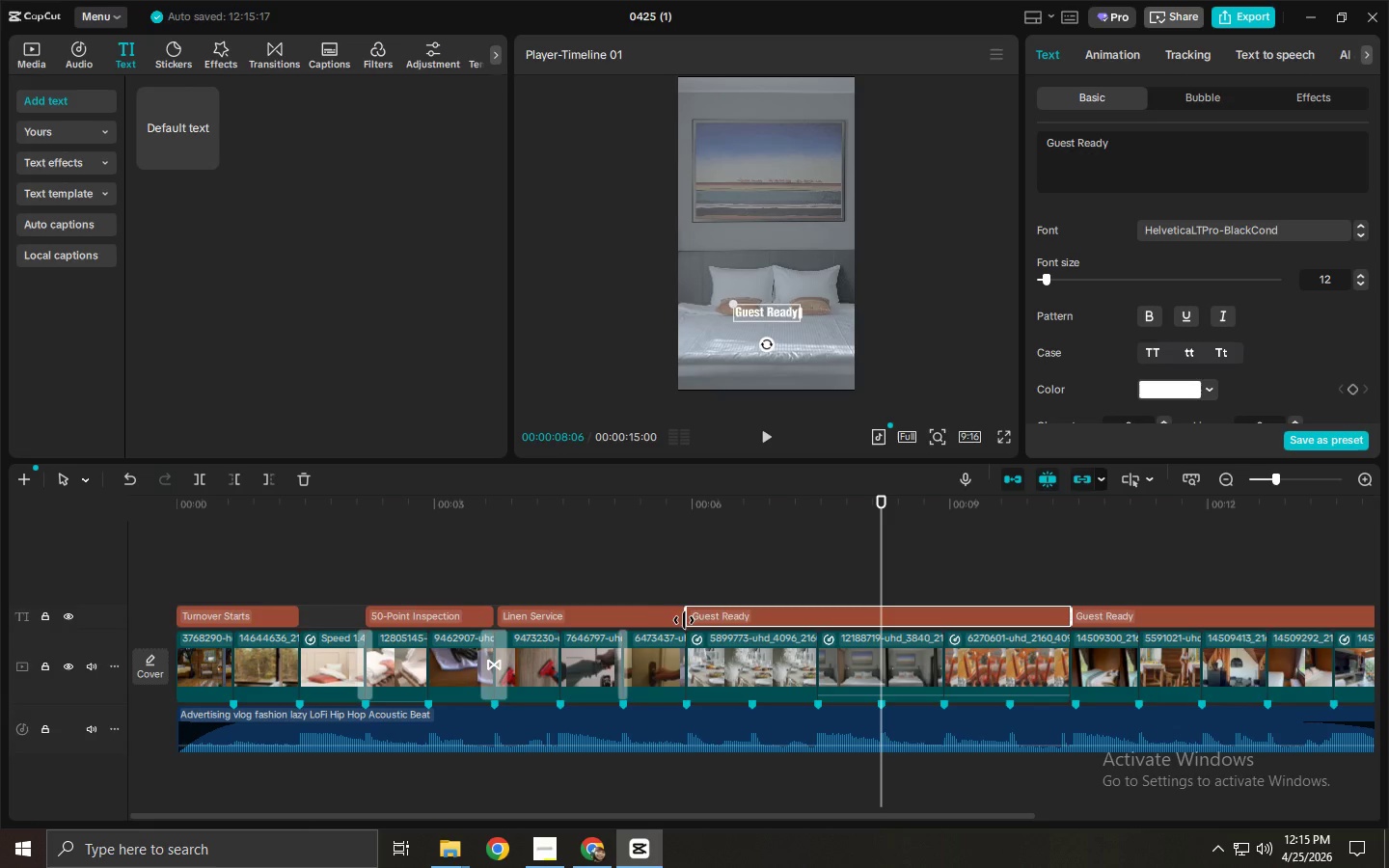 
left_click_drag(start_coordinate=[684, 620], to_coordinate=[879, 618])
 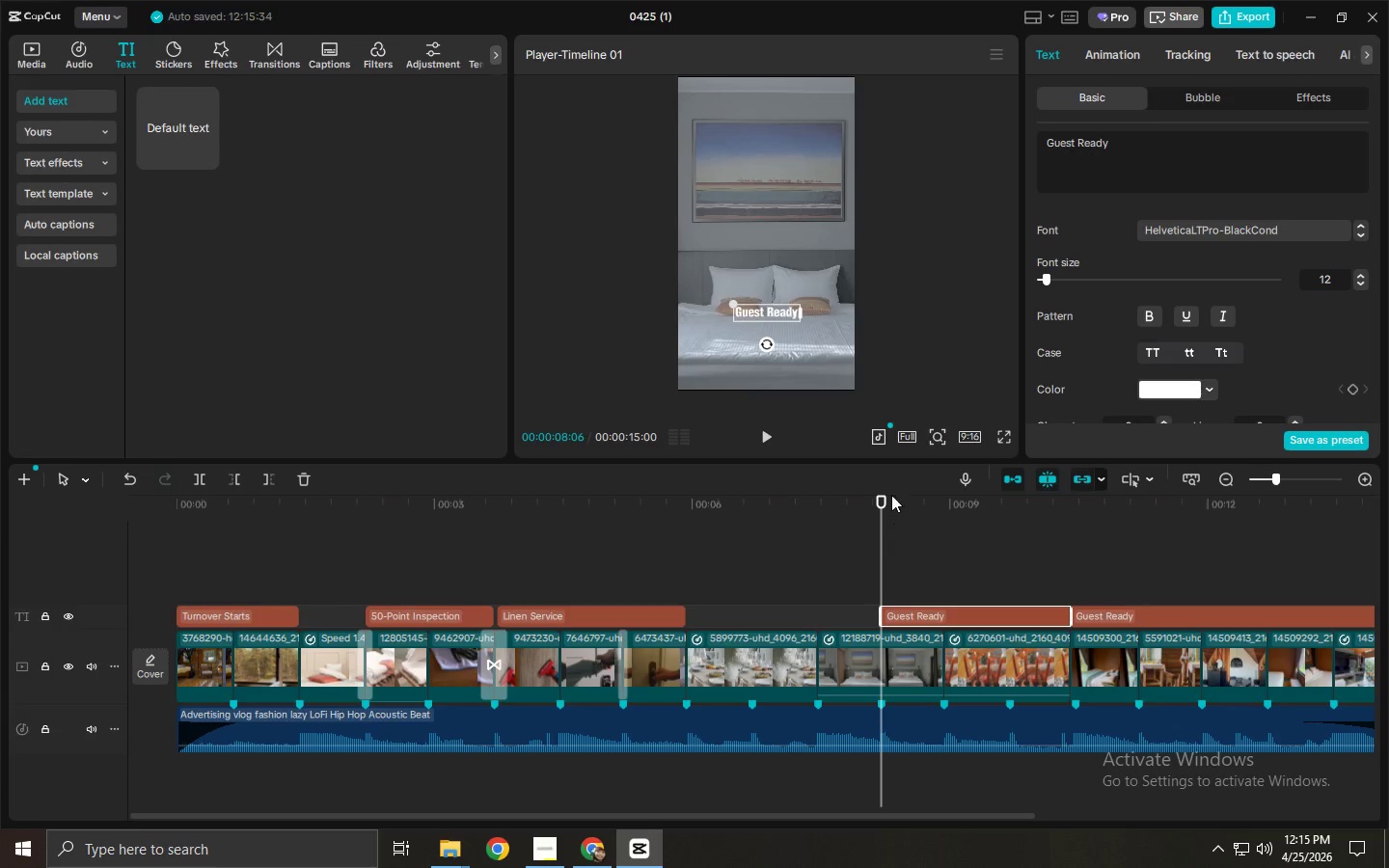 
left_click_drag(start_coordinate=[891, 495], to_coordinate=[853, 500])
 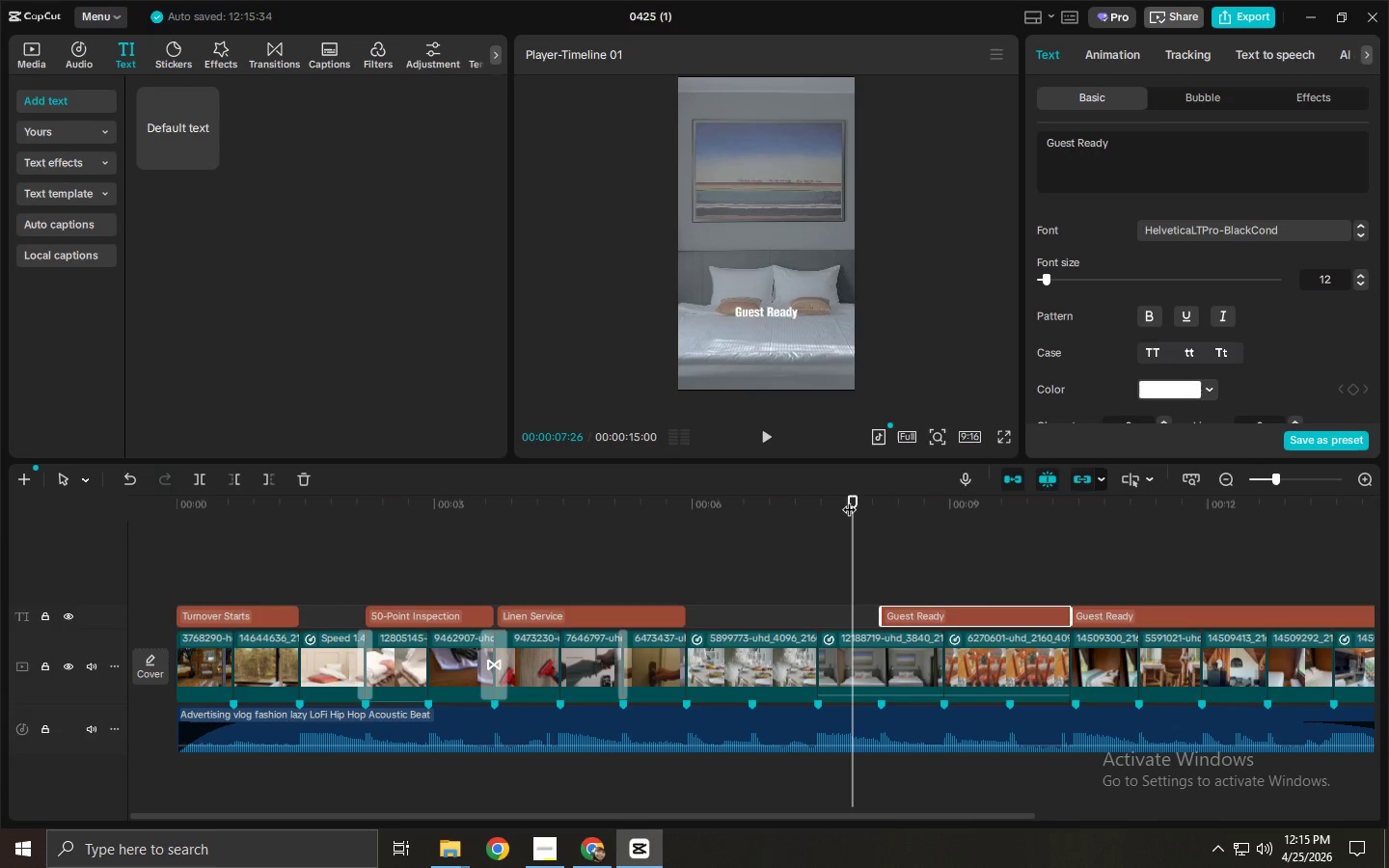 
key(Space)
 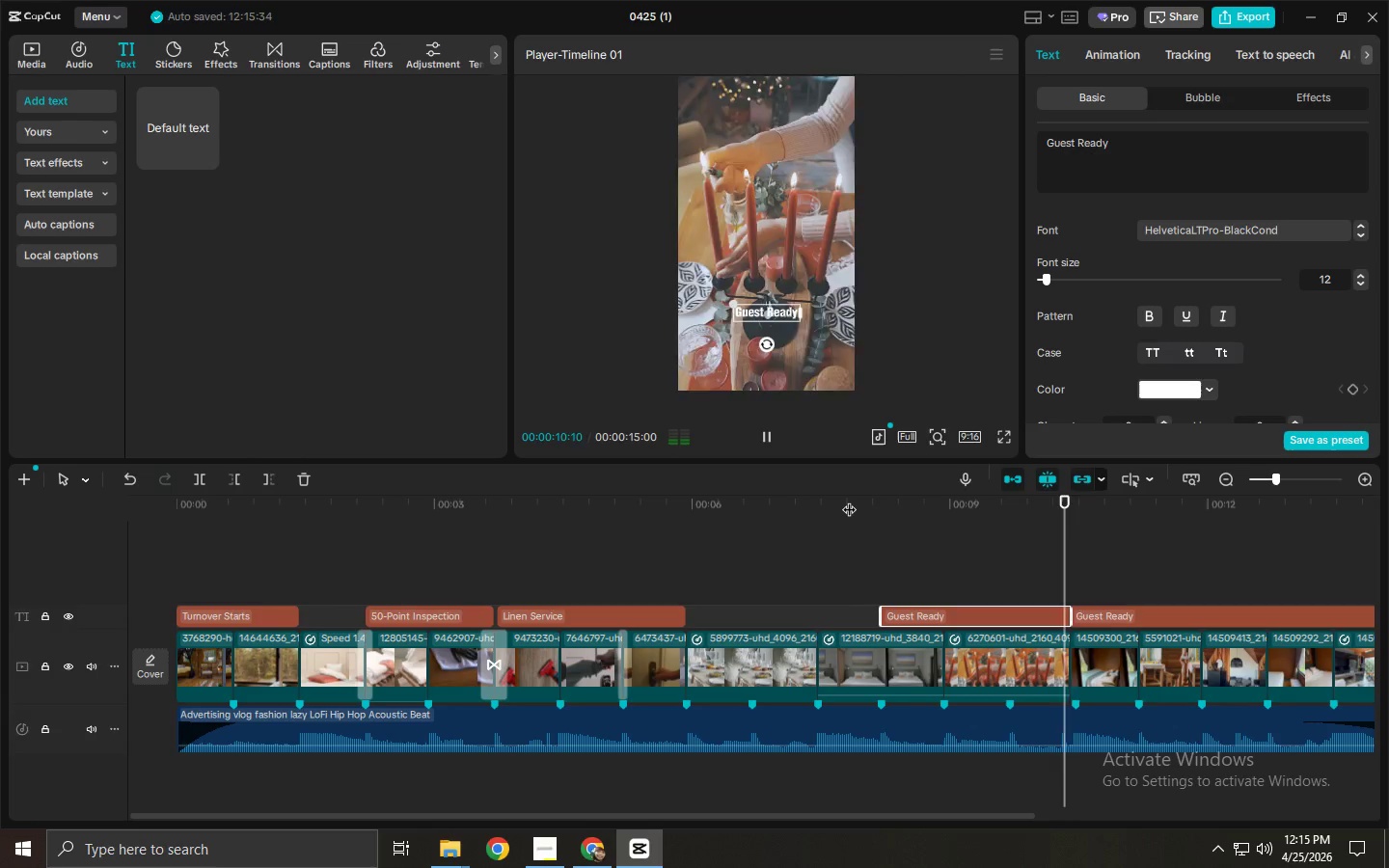 
key(Space)
 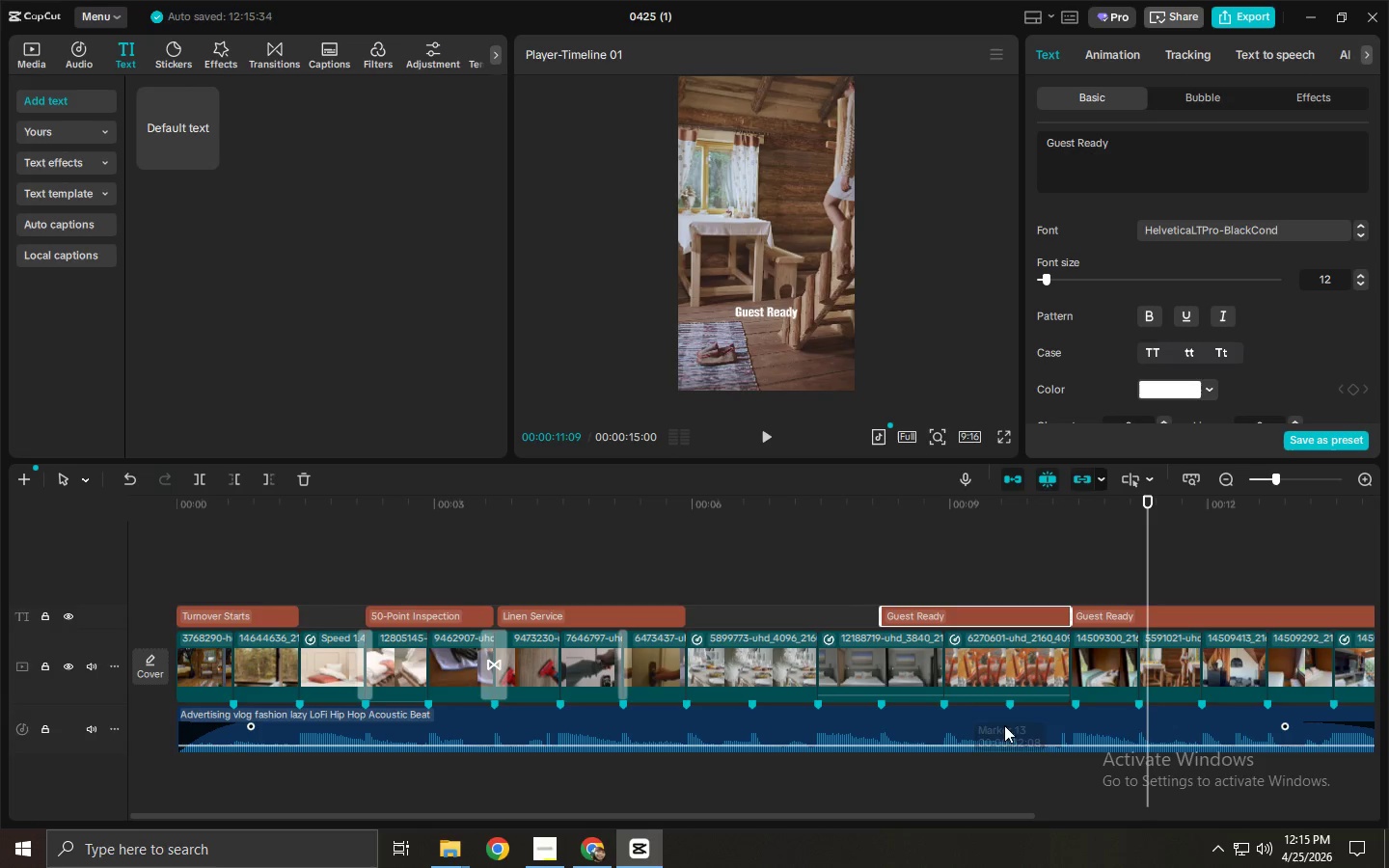 
key(Space)
 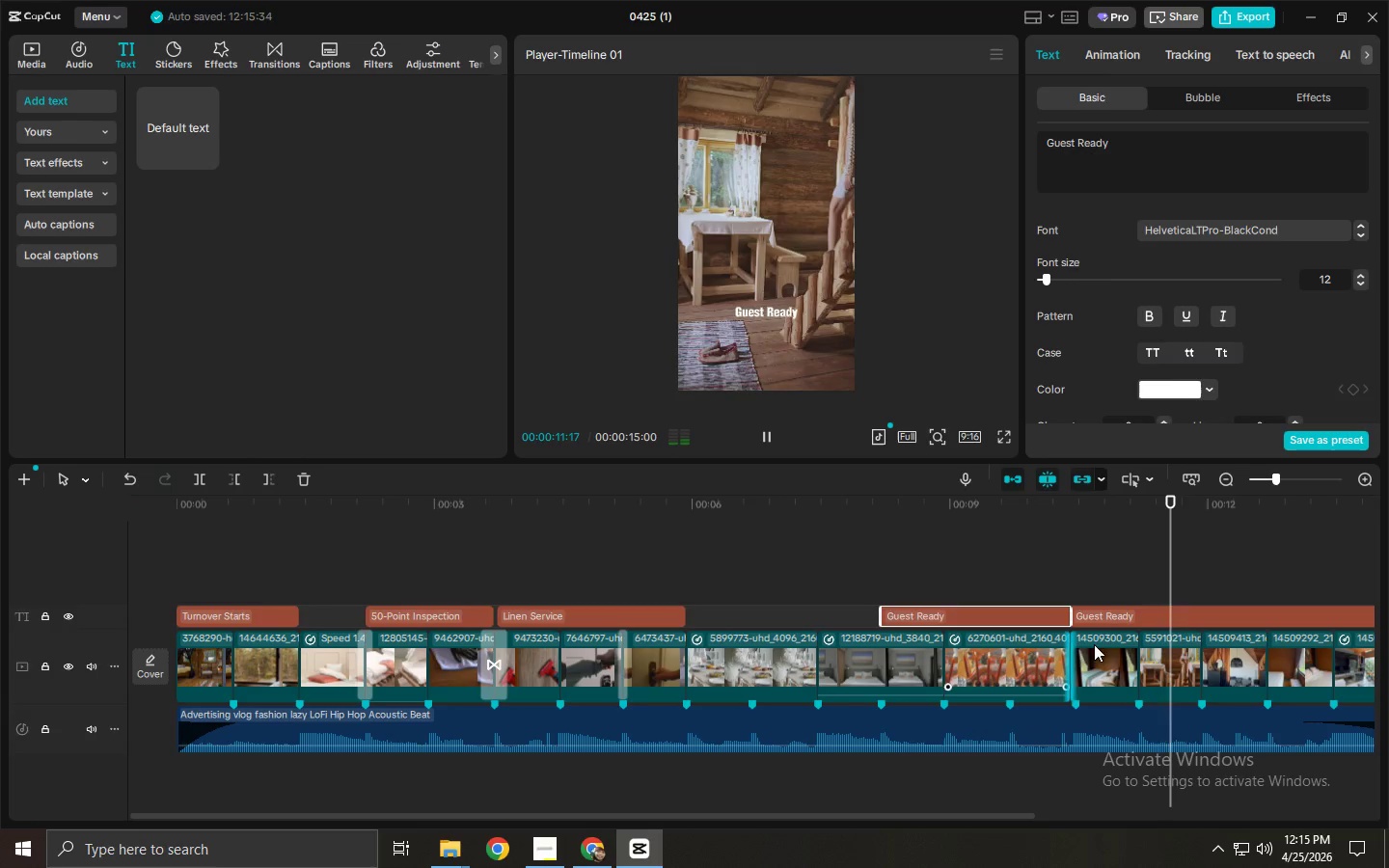 
left_click([1109, 628])
 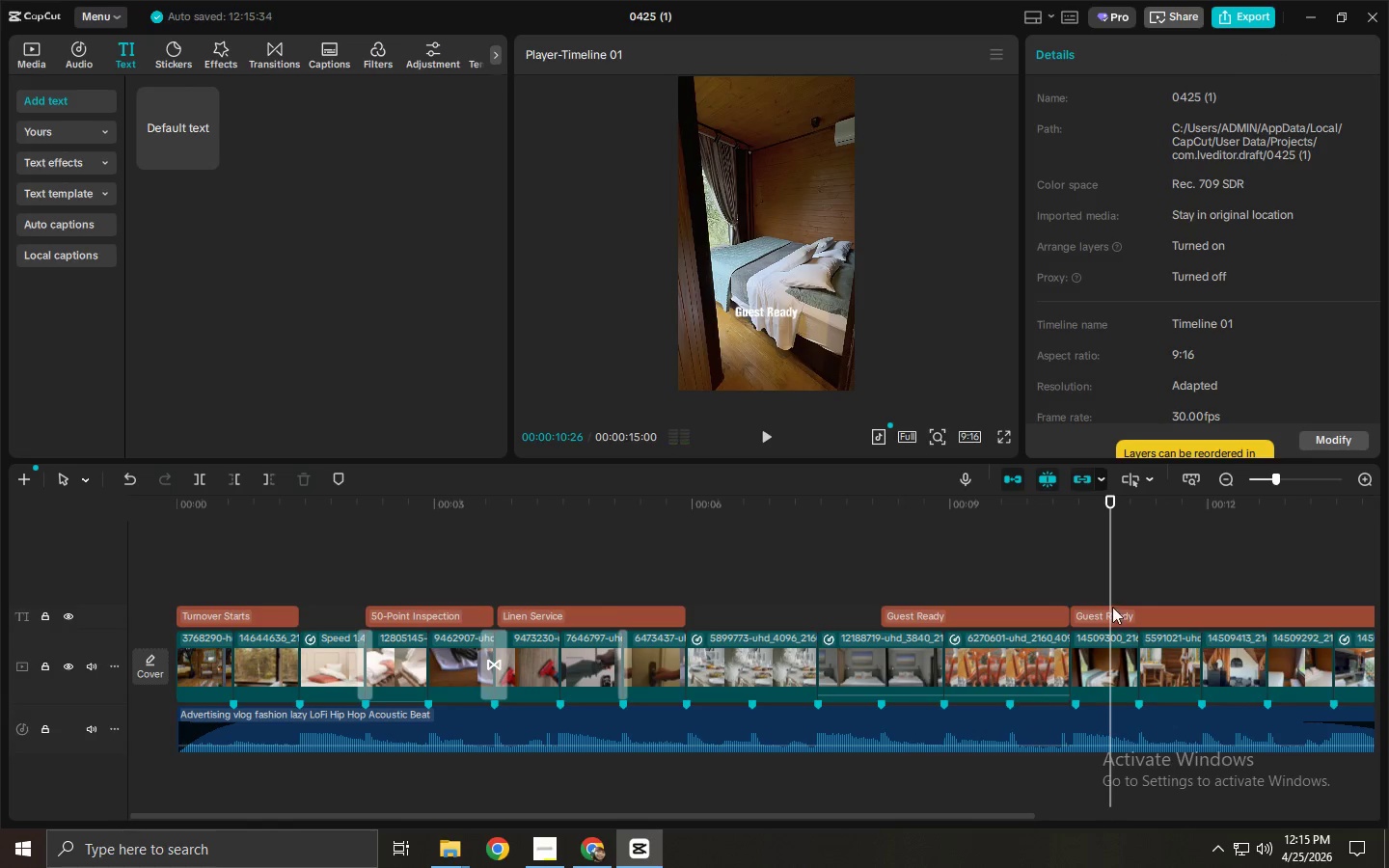 
left_click([1112, 604])
 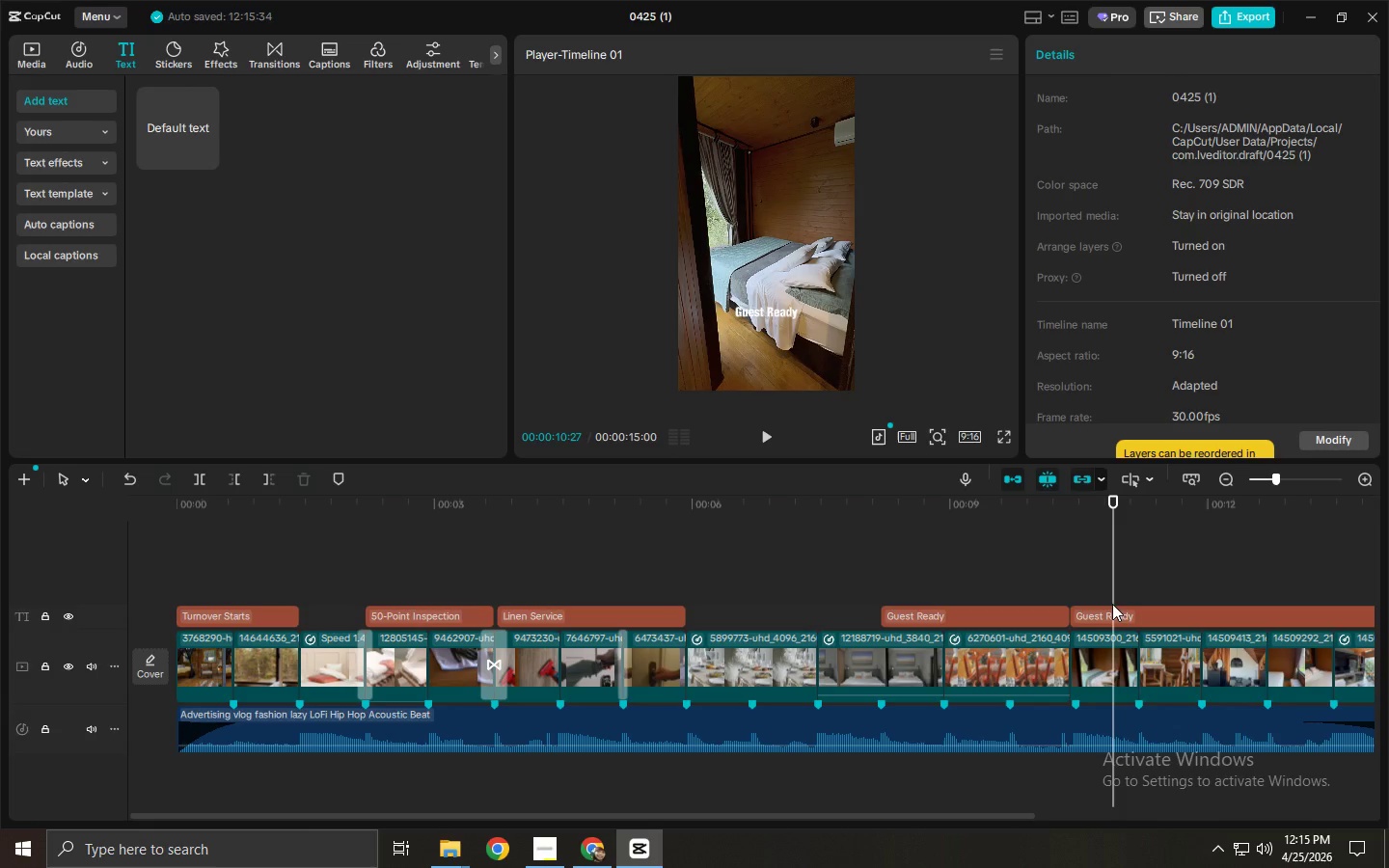 
left_click_drag(start_coordinate=[944, 820], to_coordinate=[1066, 819])
 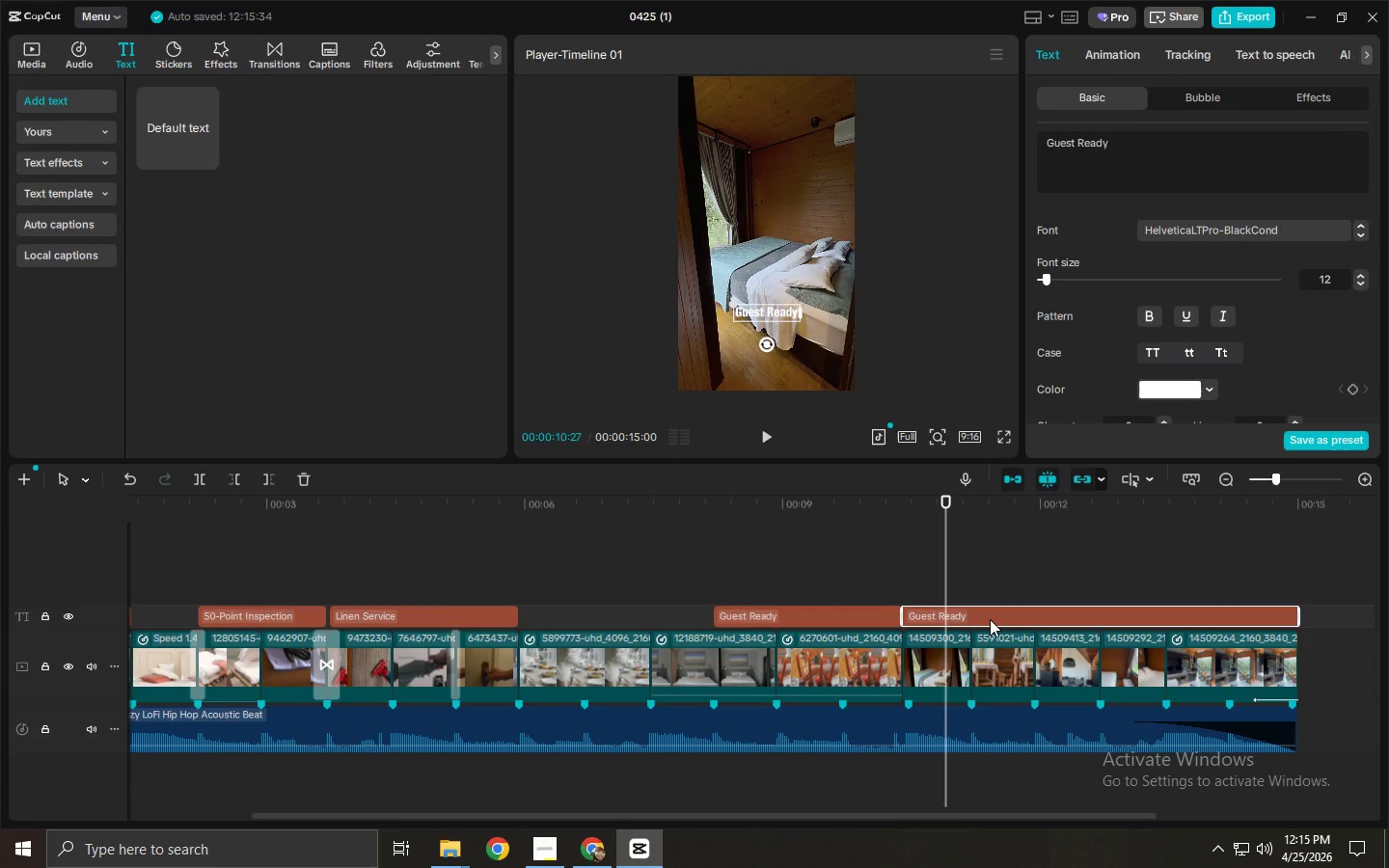 
wait(5.12)
 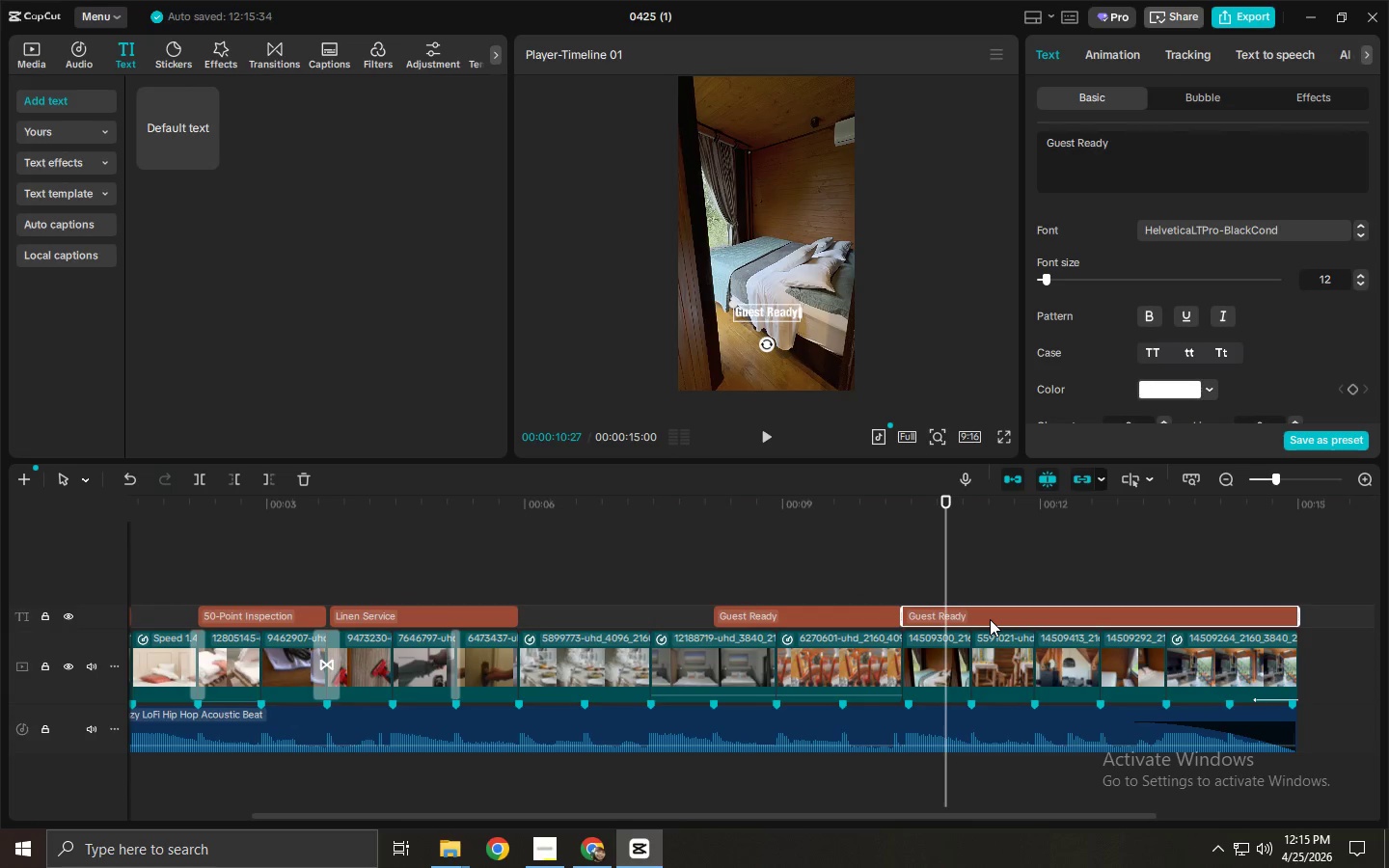 
left_click([991, 619])
 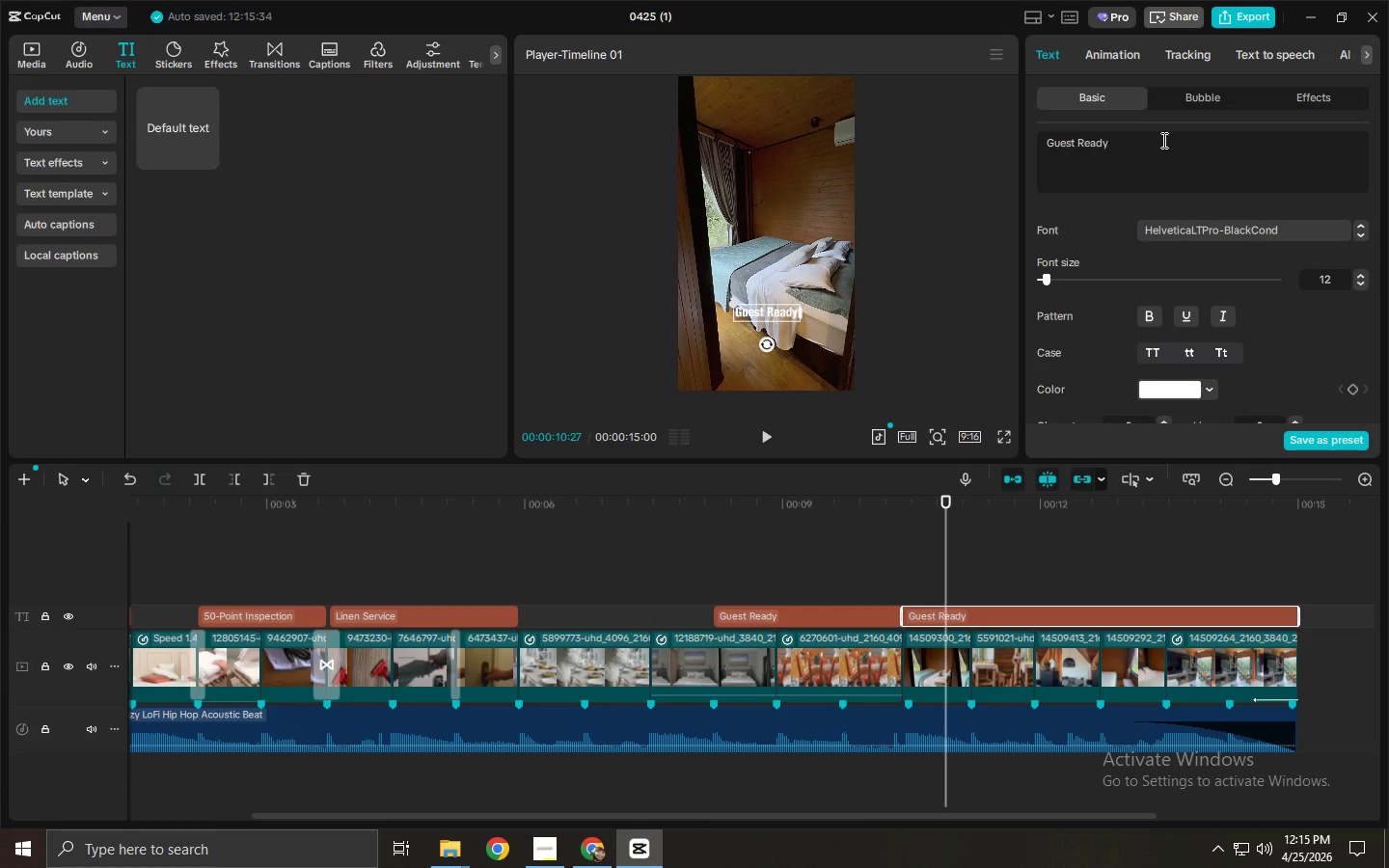 
double_click([1156, 141])
 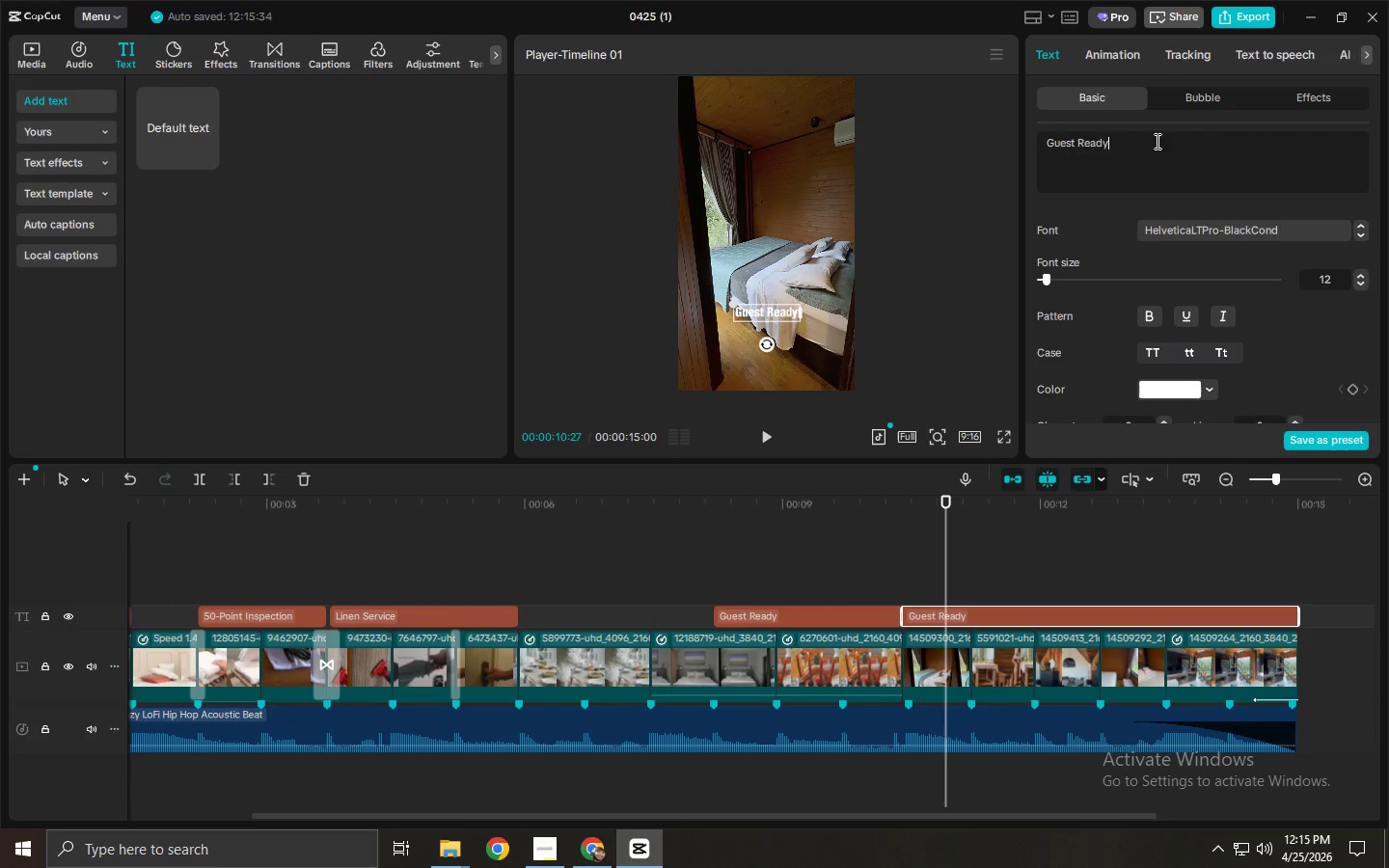 
key(Control+ControlLeft)
 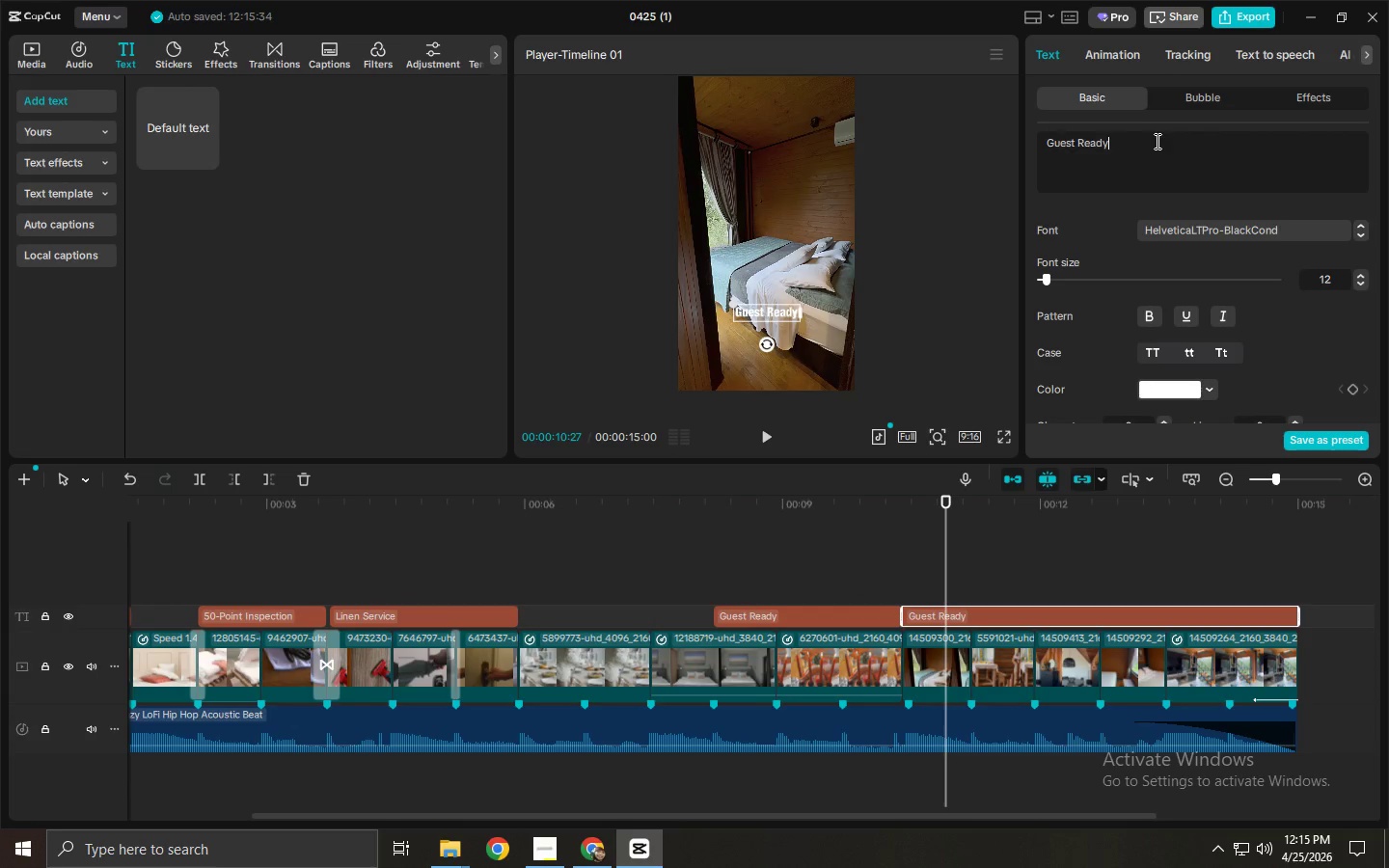 
key(Control+A)
 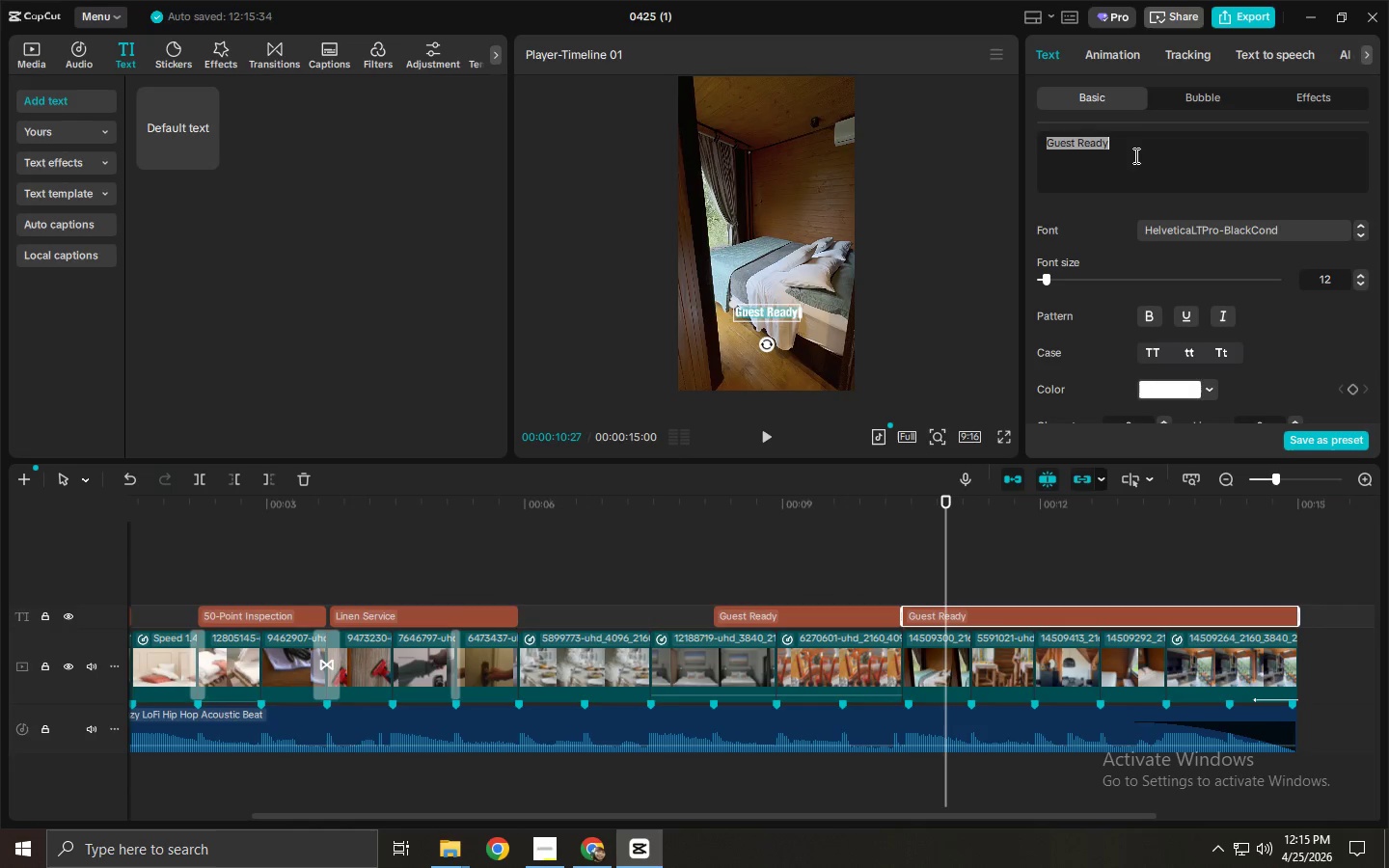 
type(r)
key(Backspace)
type(Ready in Record Time)
 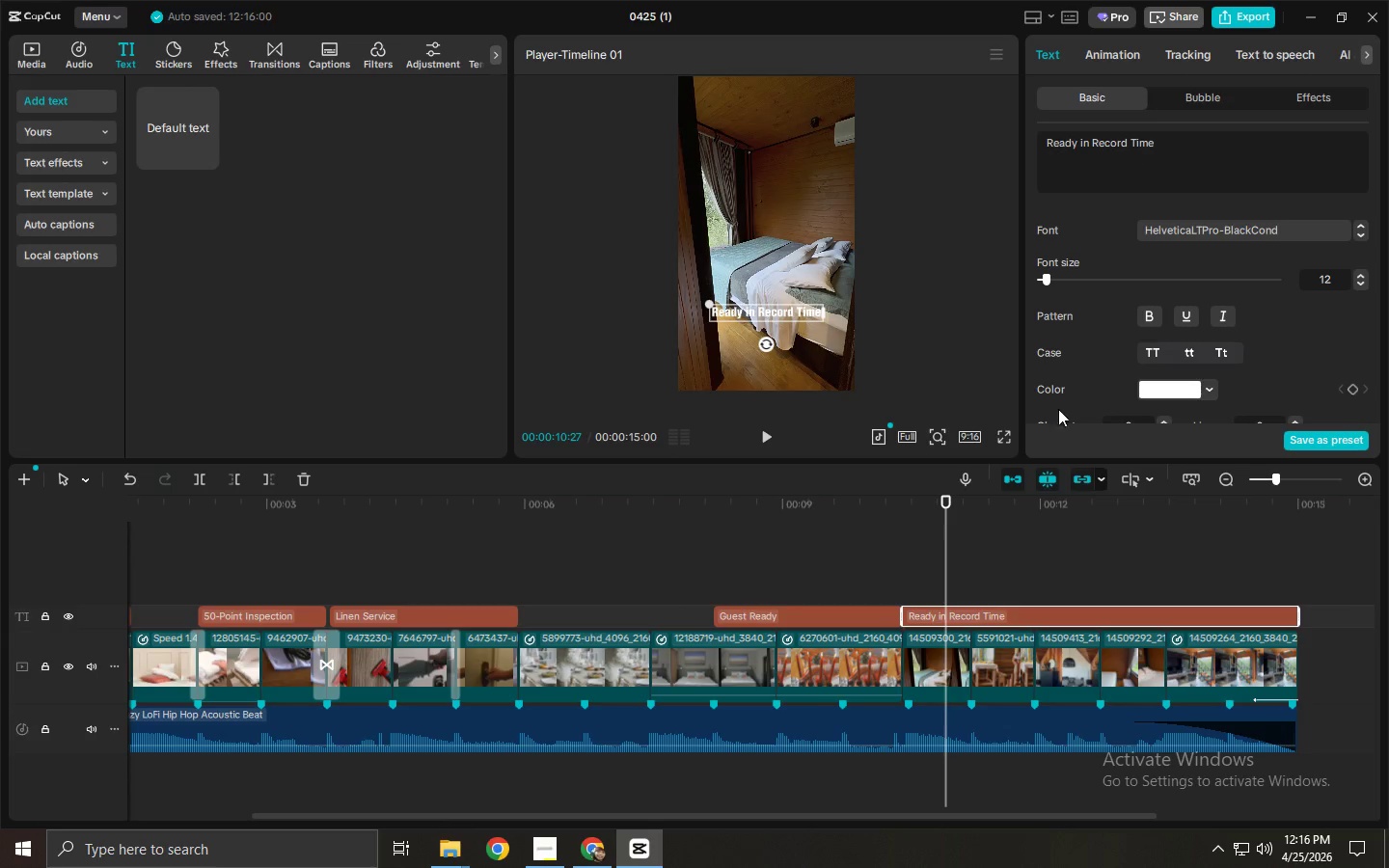 
left_click([1302, 595])
 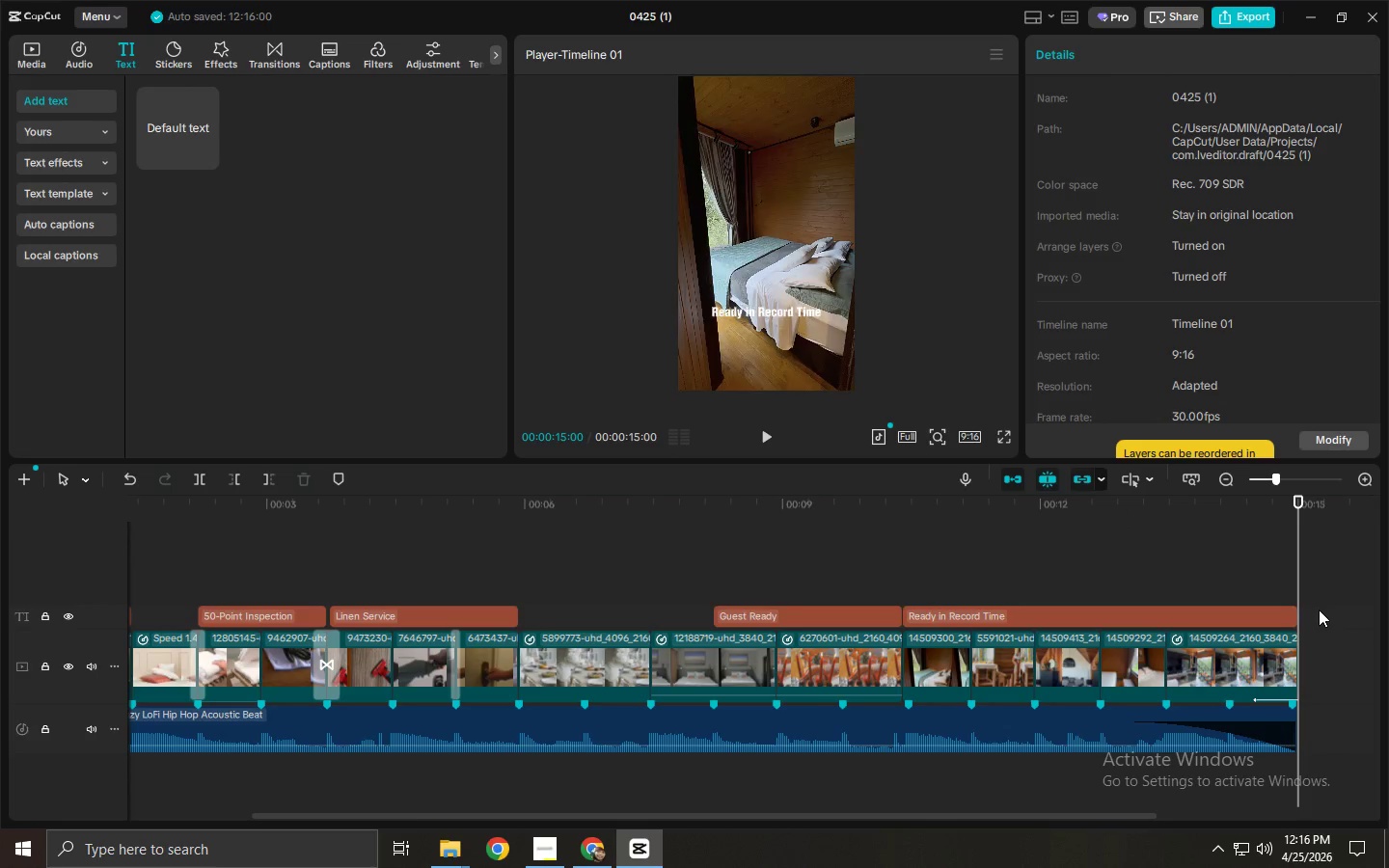 
left_click_drag(start_coordinate=[1319, 613], to_coordinate=[208, 621])
 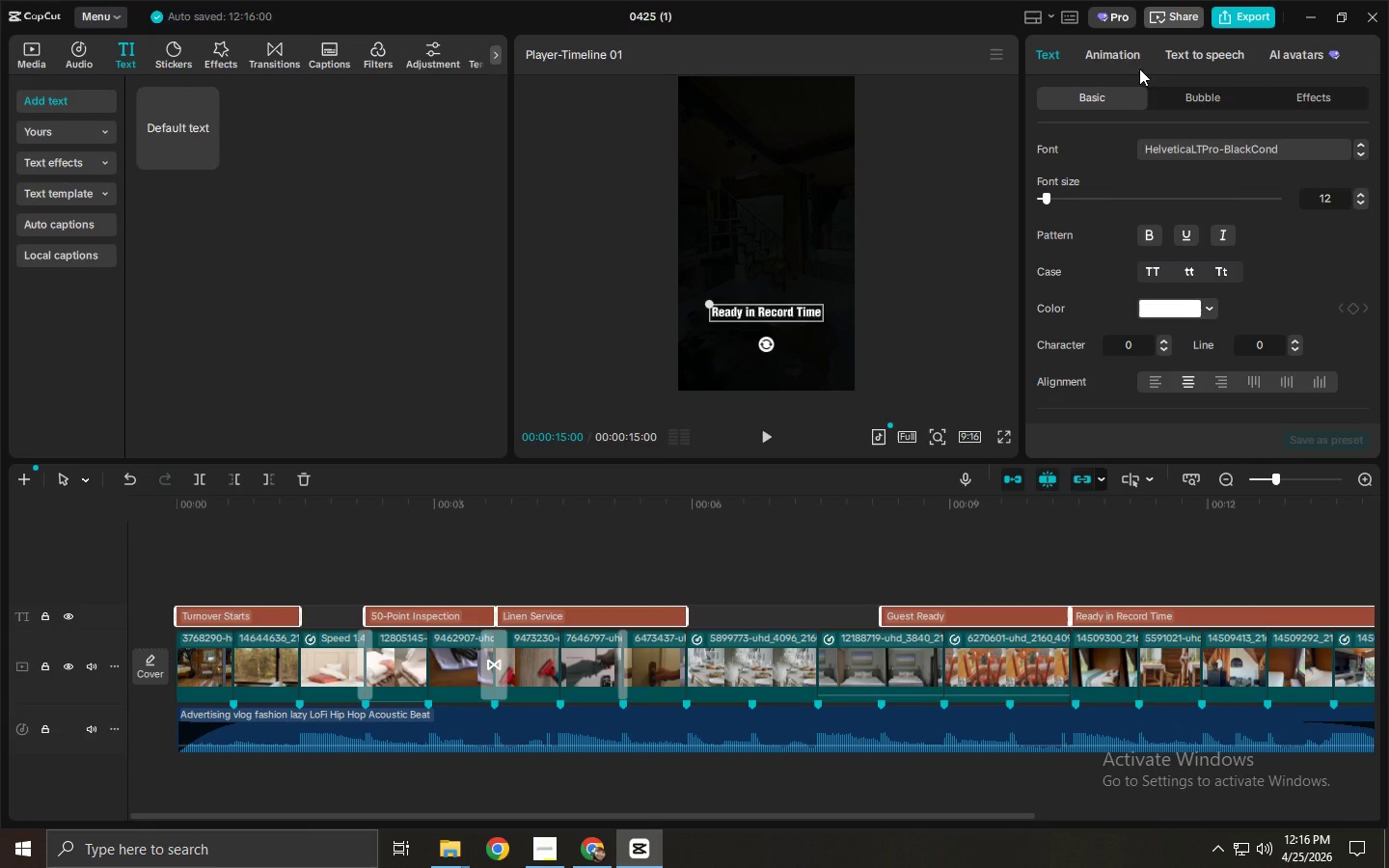 
scroll: coordinate [1178, 252], scroll_direction: down, amount: 33.0
 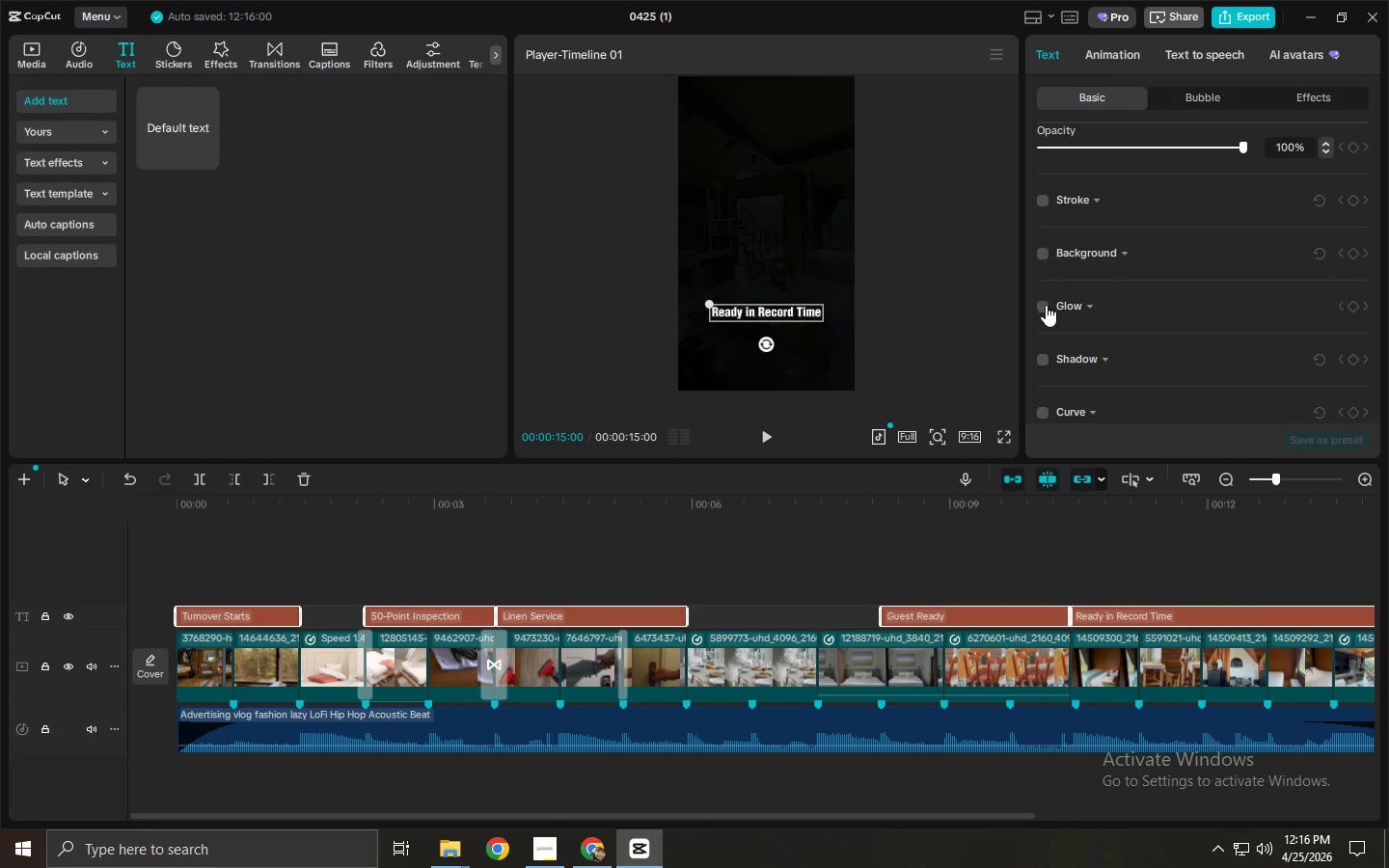 
left_click([1048, 359])
 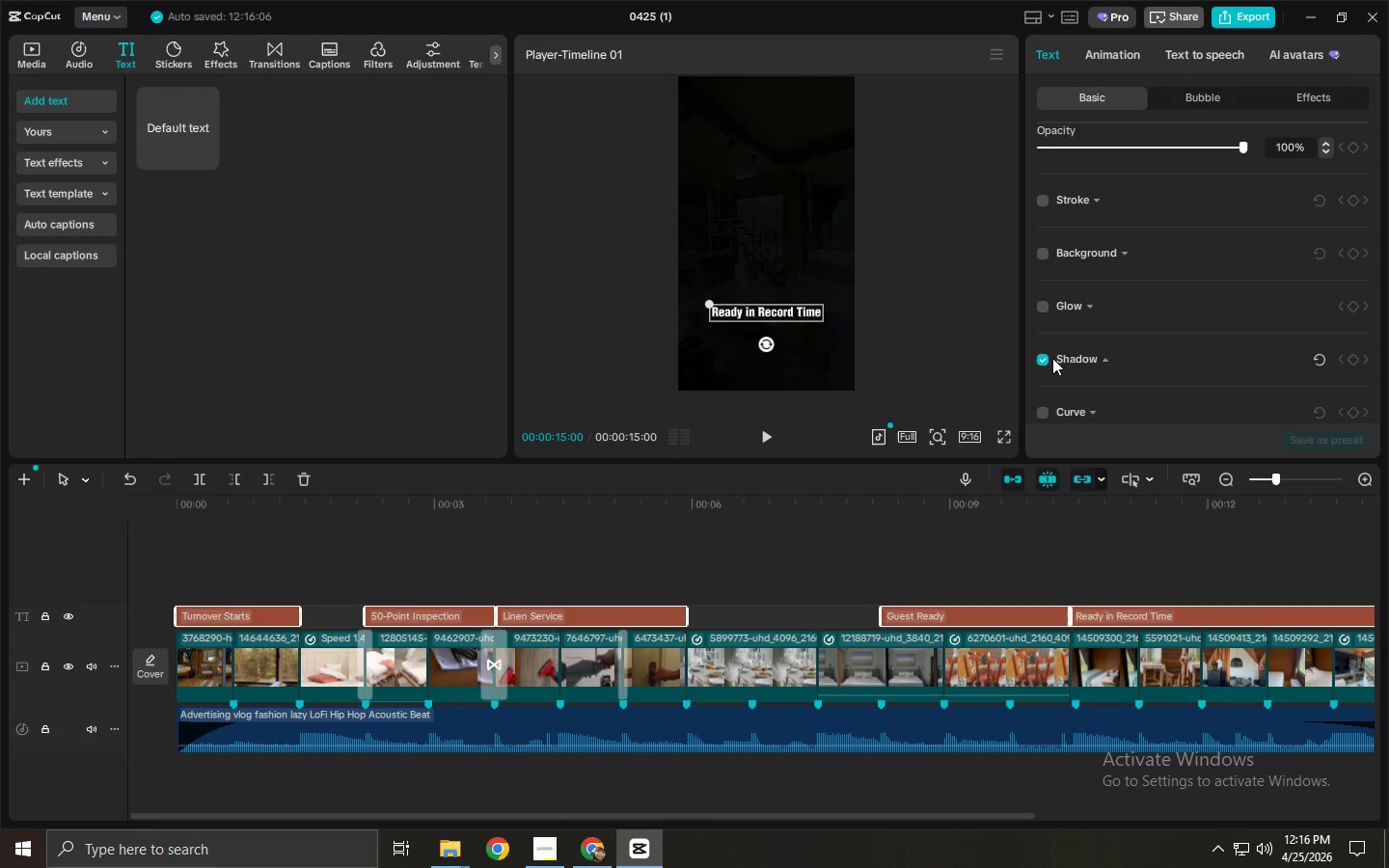 
scroll: coordinate [1099, 356], scroll_direction: down, amount: 4.0
 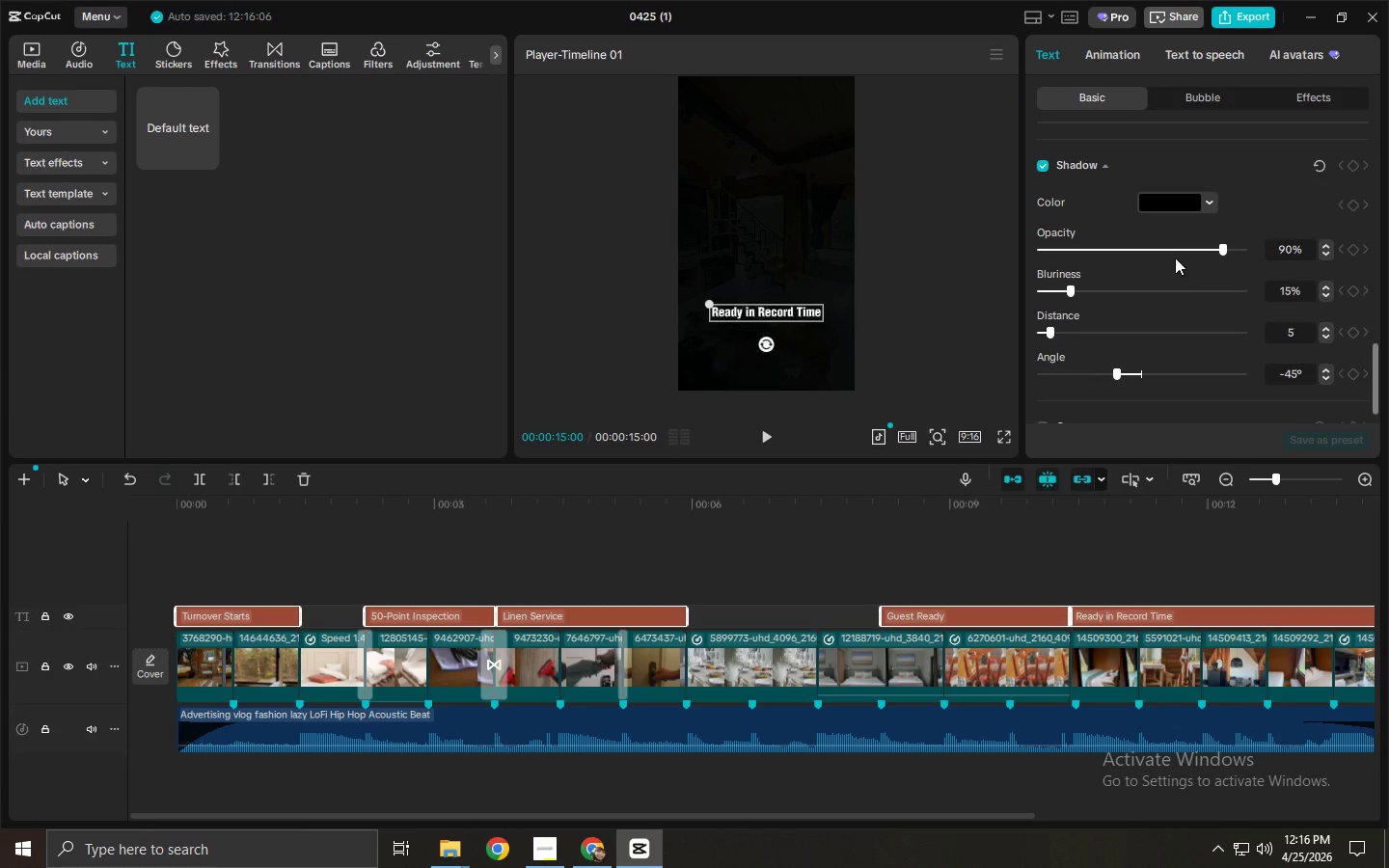 
left_click_drag(start_coordinate=[1178, 257], to_coordinate=[1162, 256])
 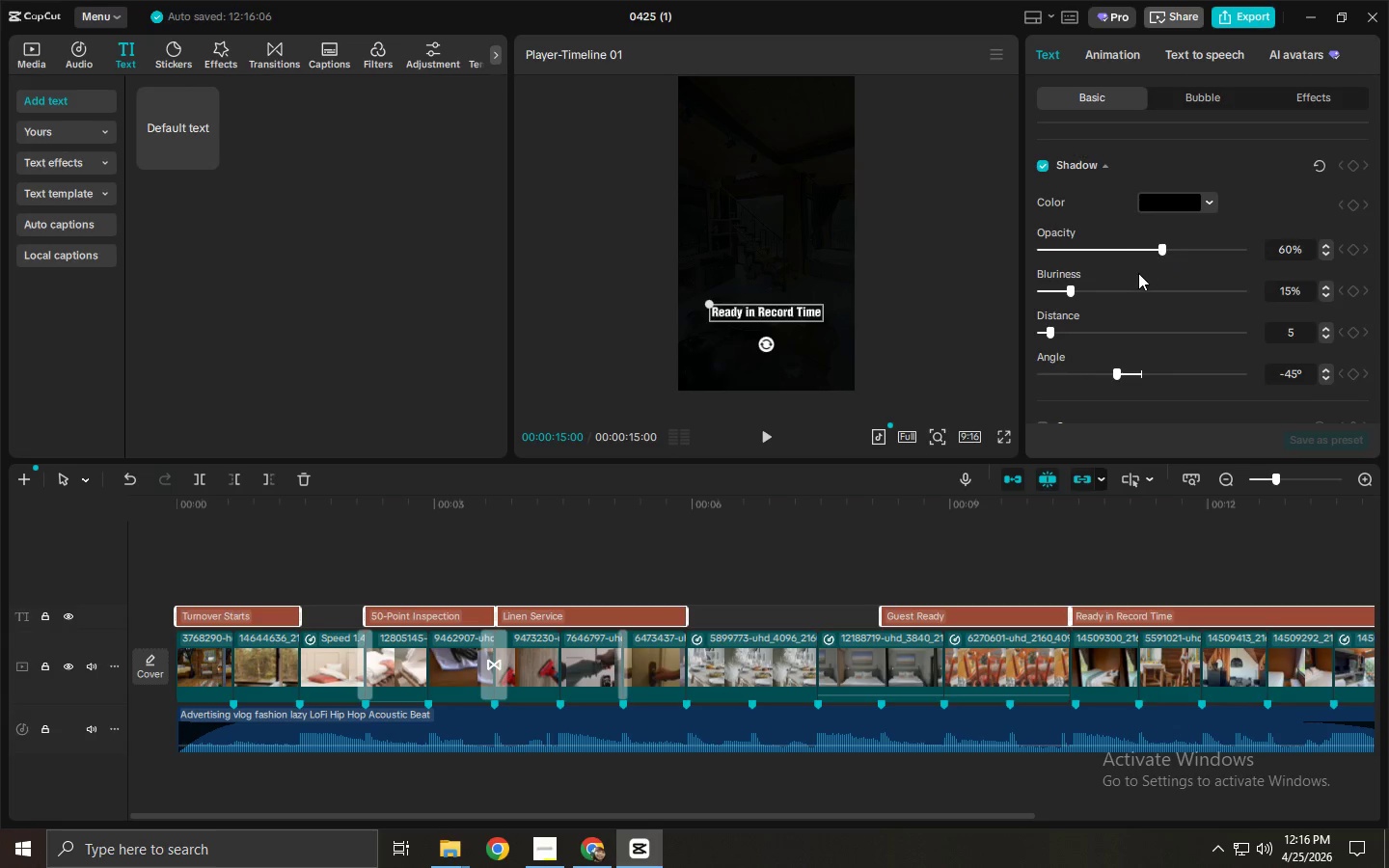 
scroll: coordinate [1135, 265], scroll_direction: up, amount: 7.0
 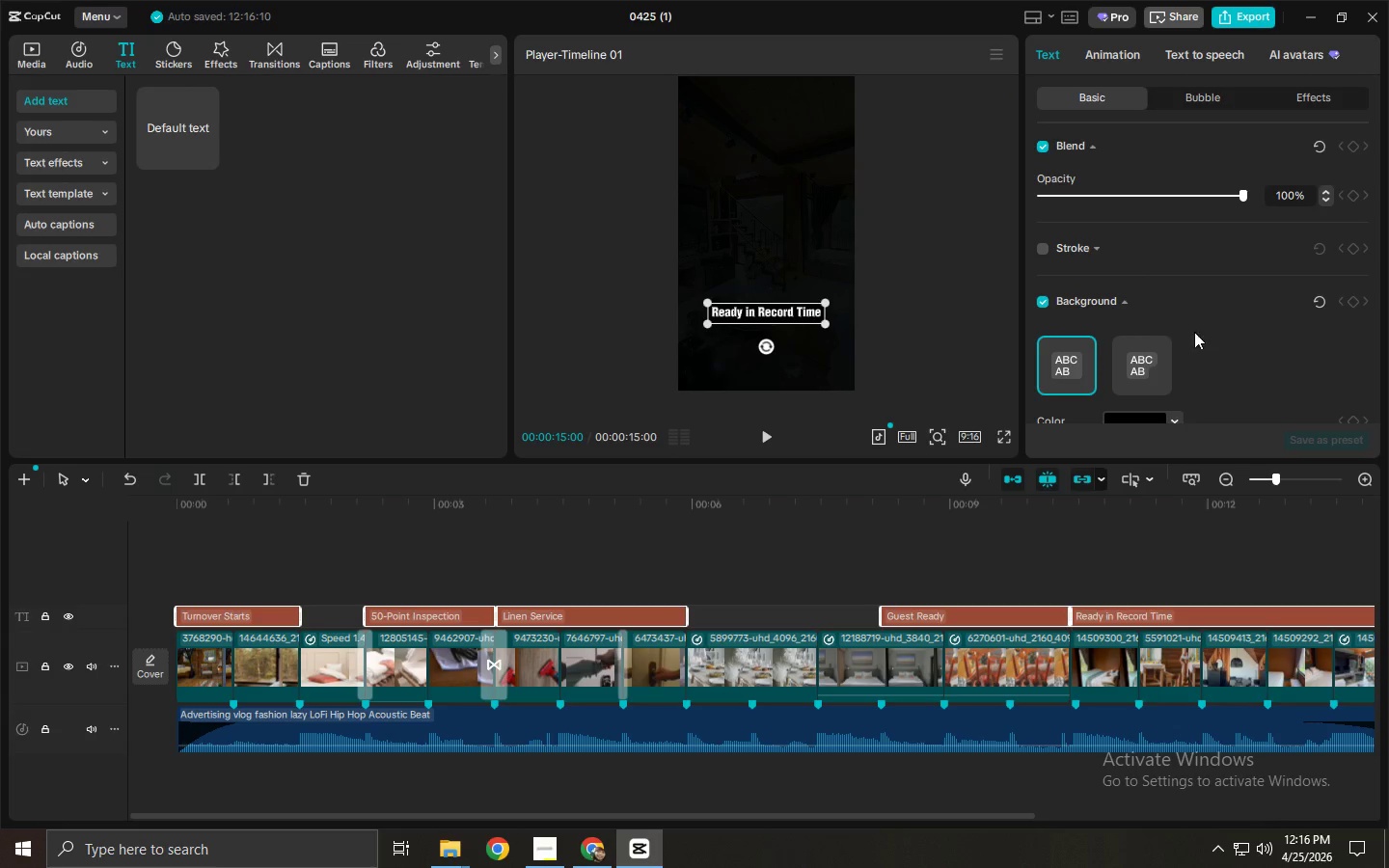 
scroll: coordinate [1180, 354], scroll_direction: down, amount: 5.0
 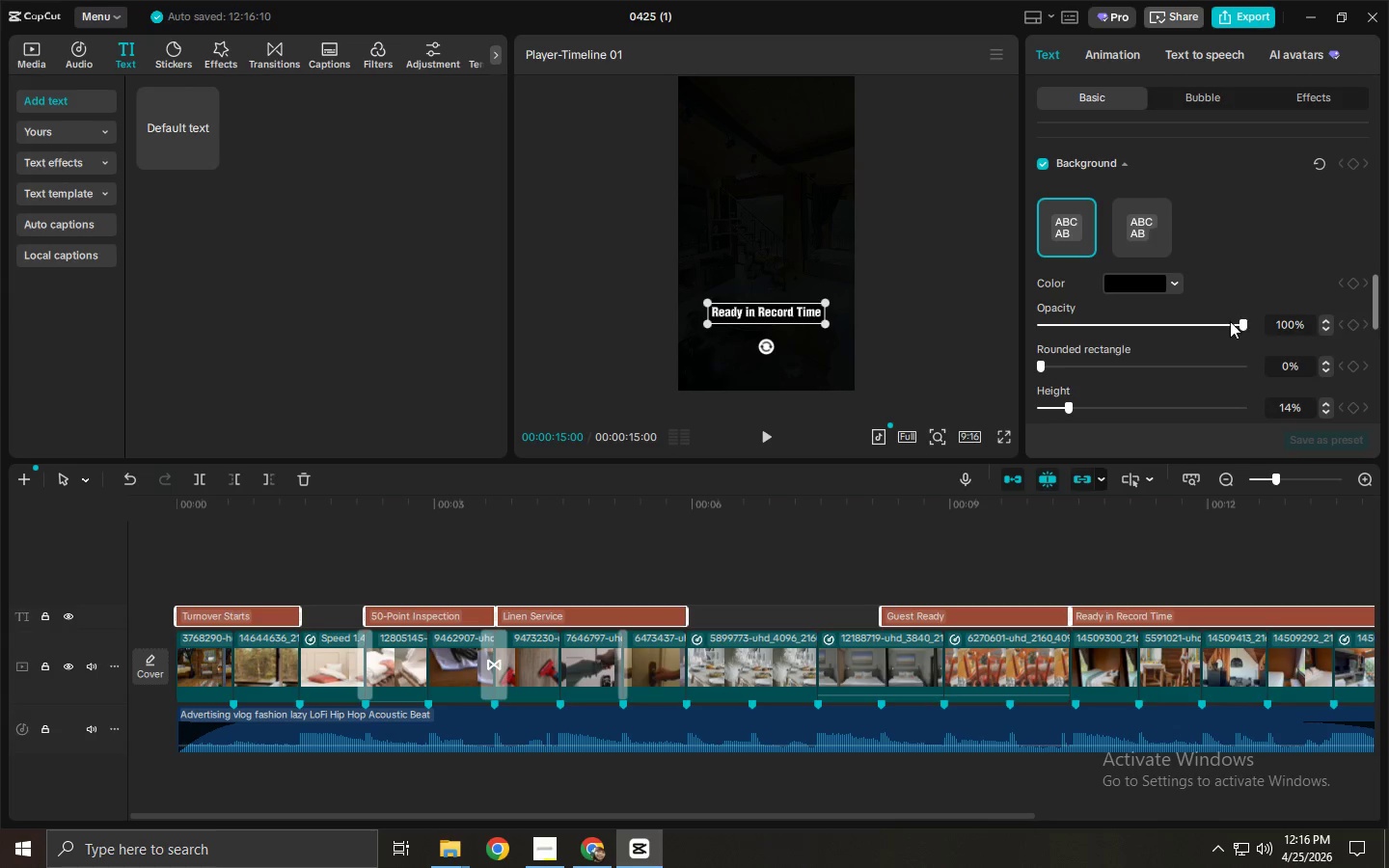 
left_click_drag(start_coordinate=[1233, 318], to_coordinate=[1081, 326])
 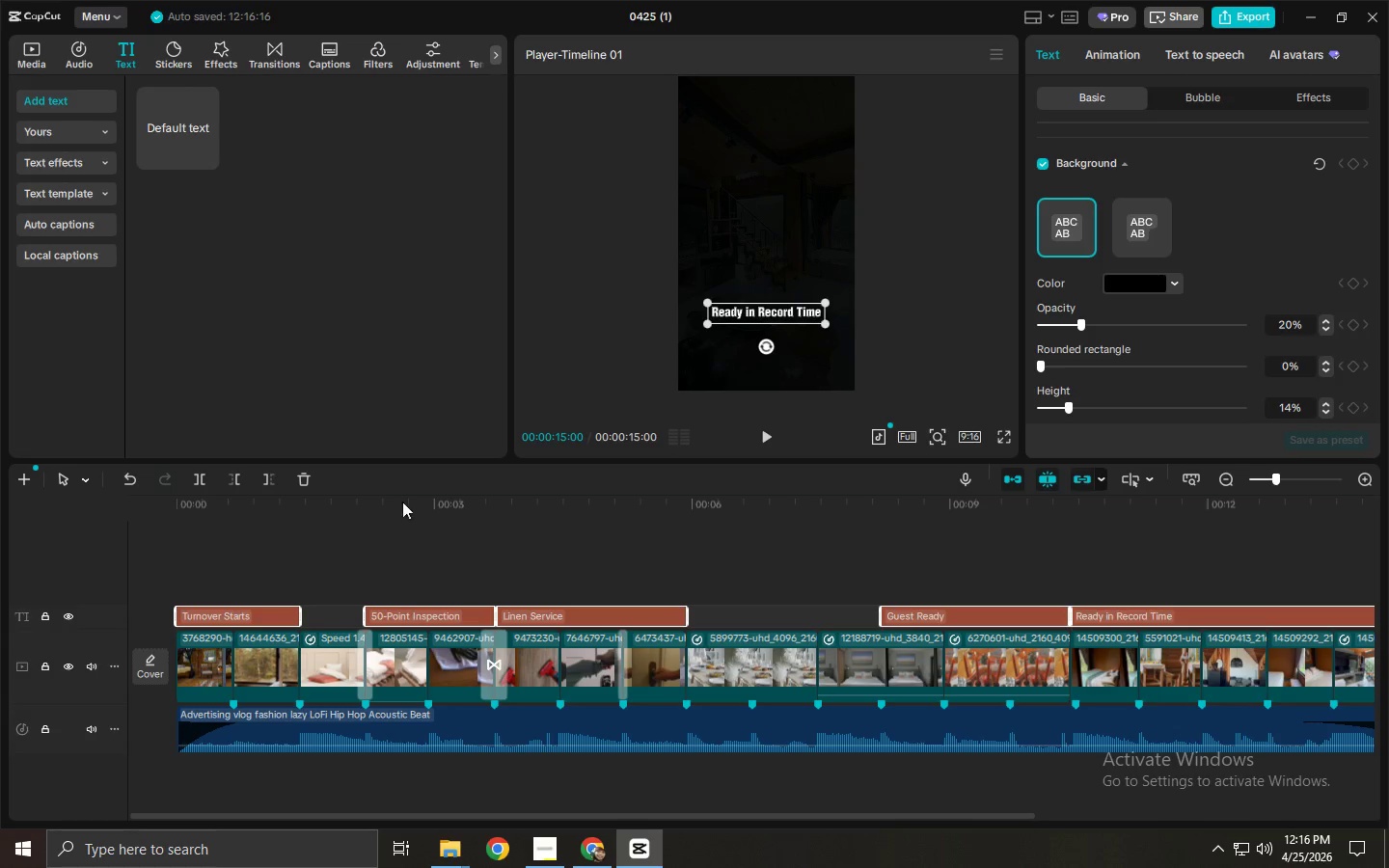 
left_click_drag(start_coordinate=[391, 501], to_coordinate=[0, 513])
 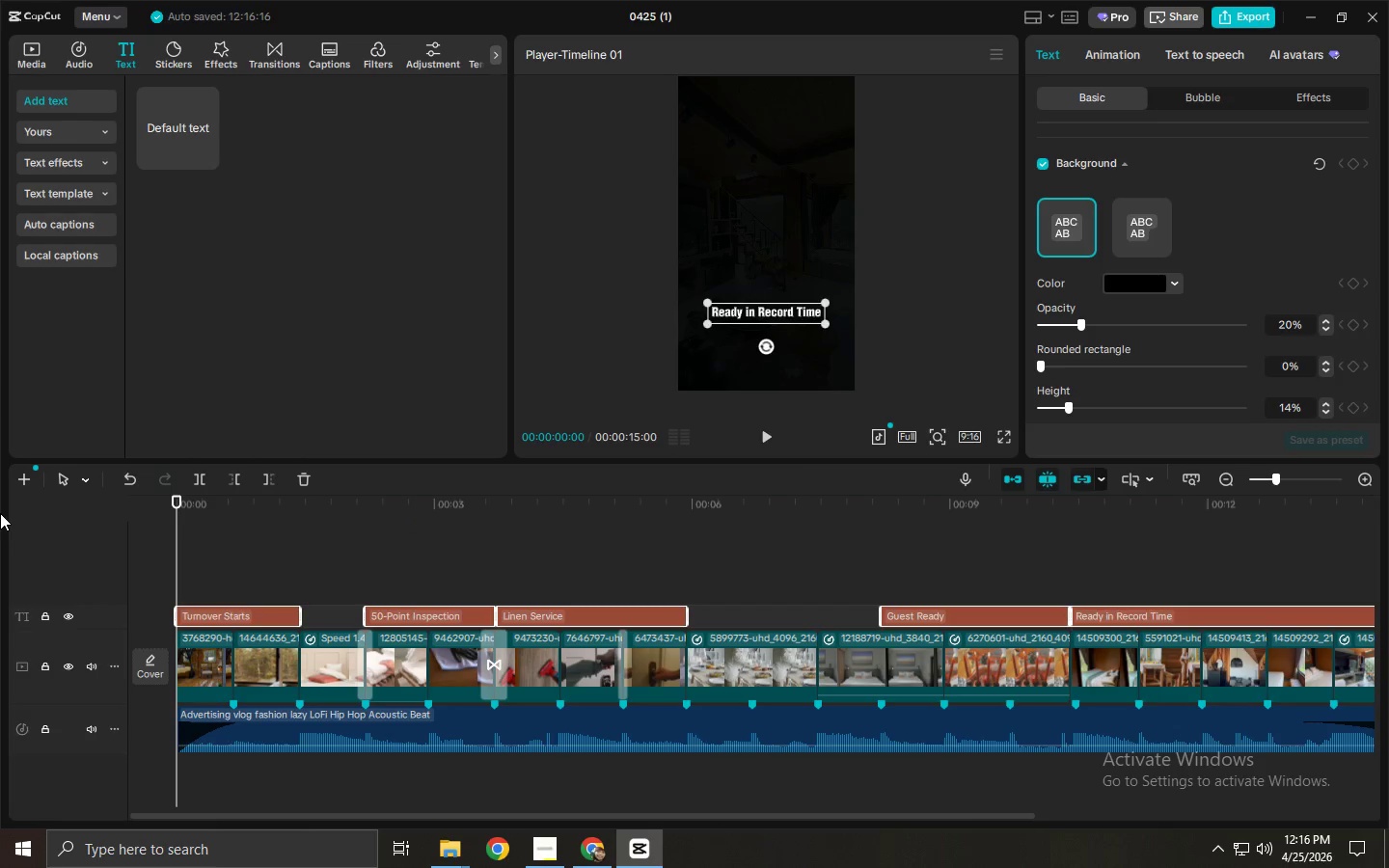 
key(Space)
 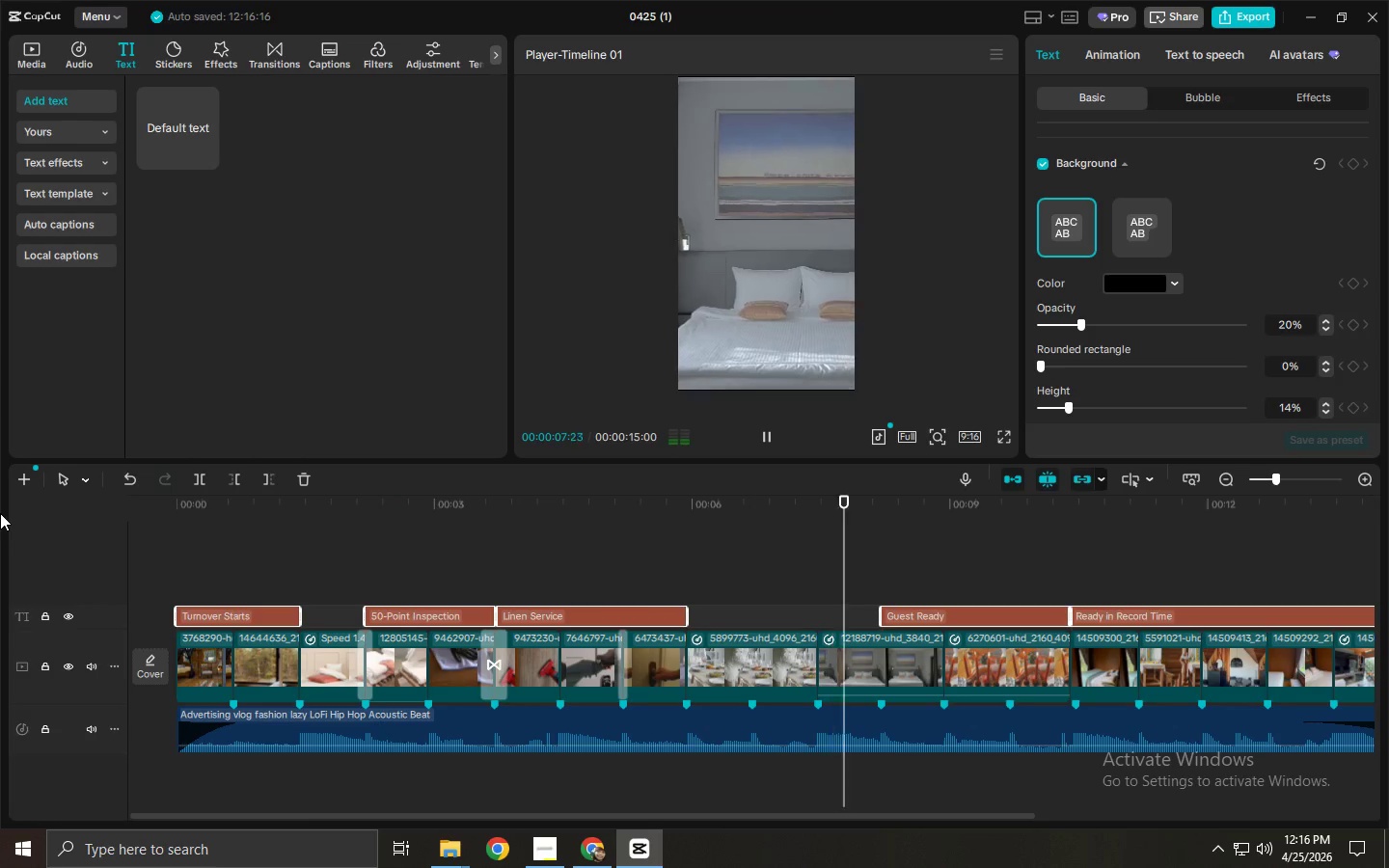 
wait(12.84)
 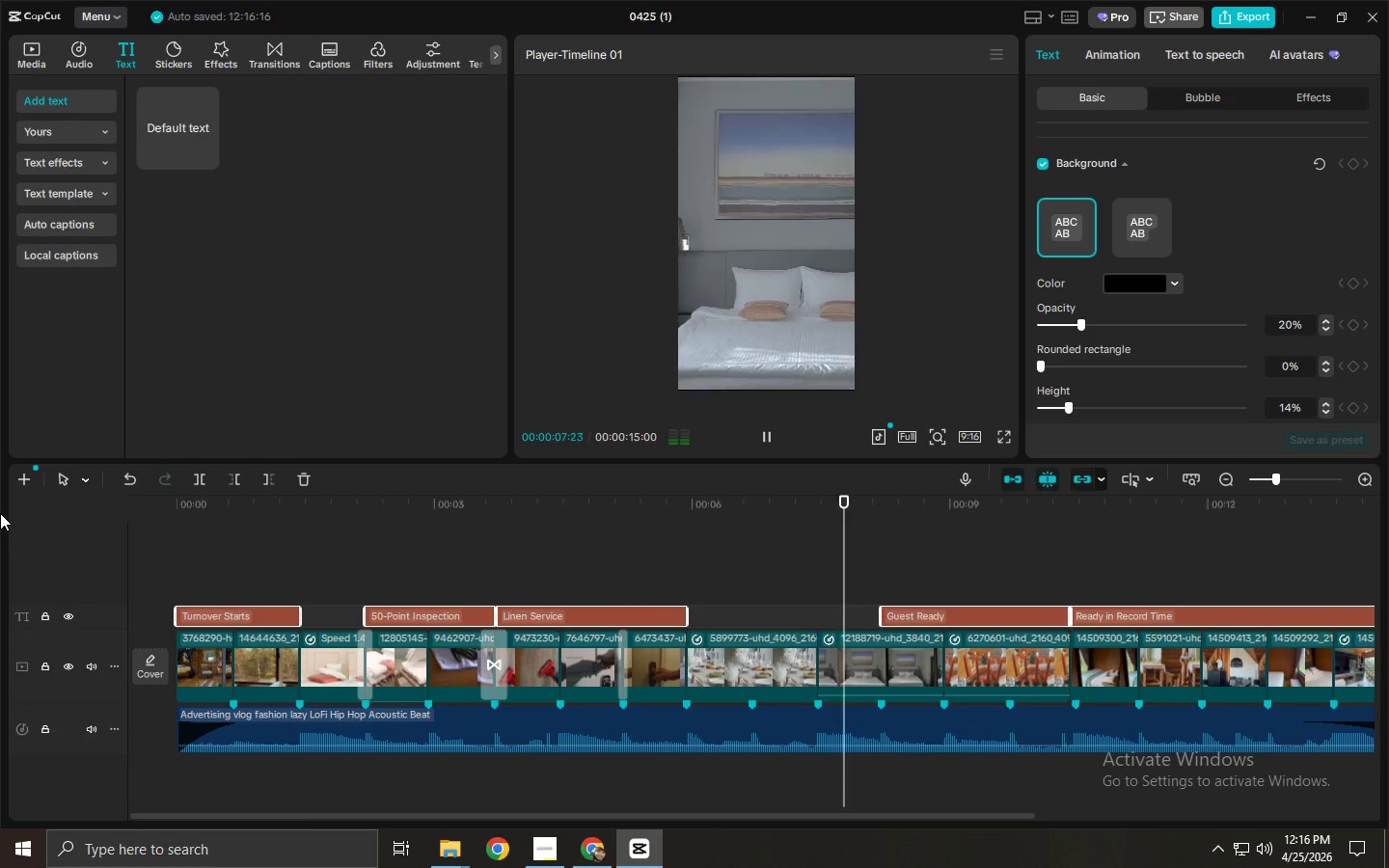 
key(Space)
 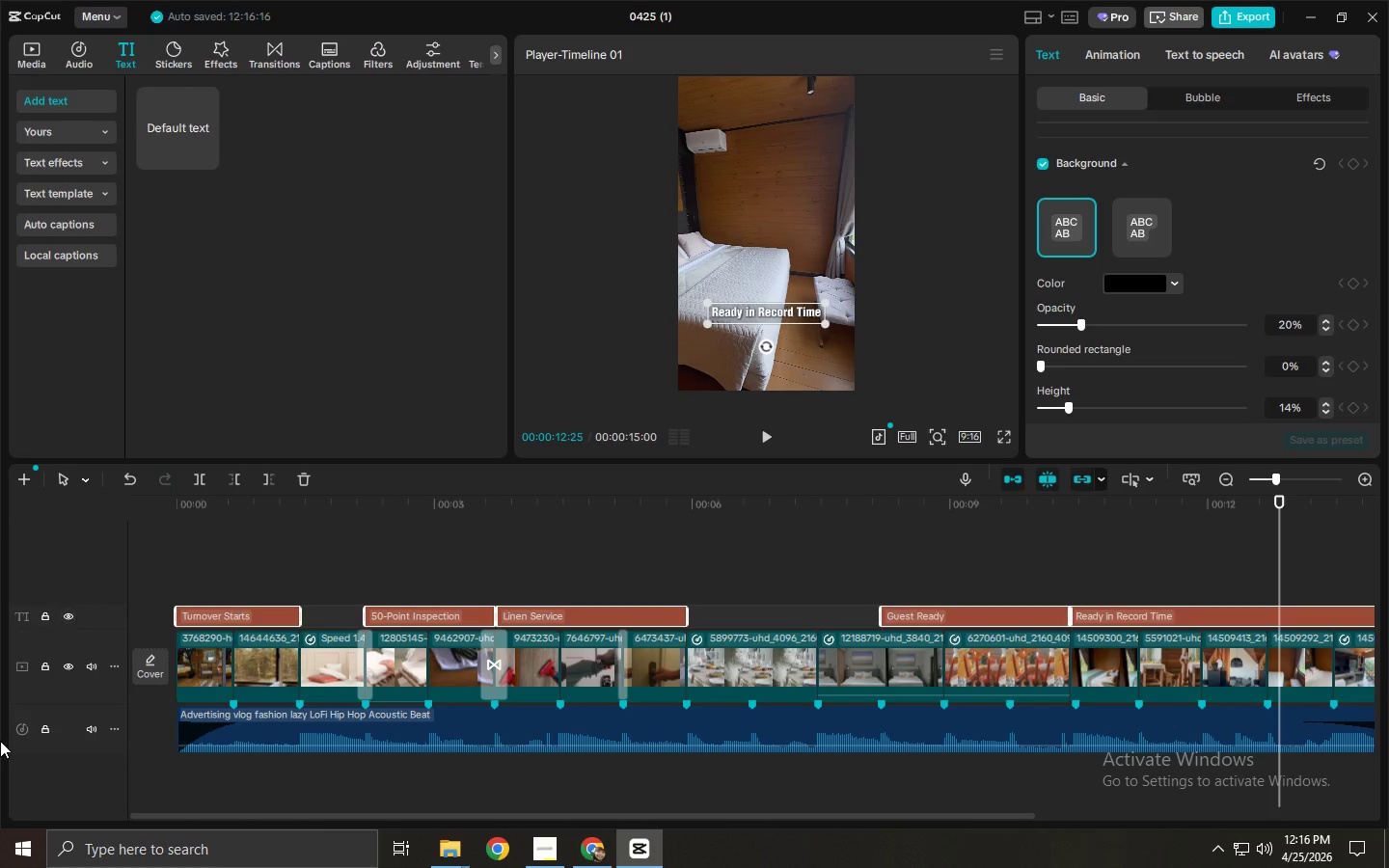 
key(Space)
 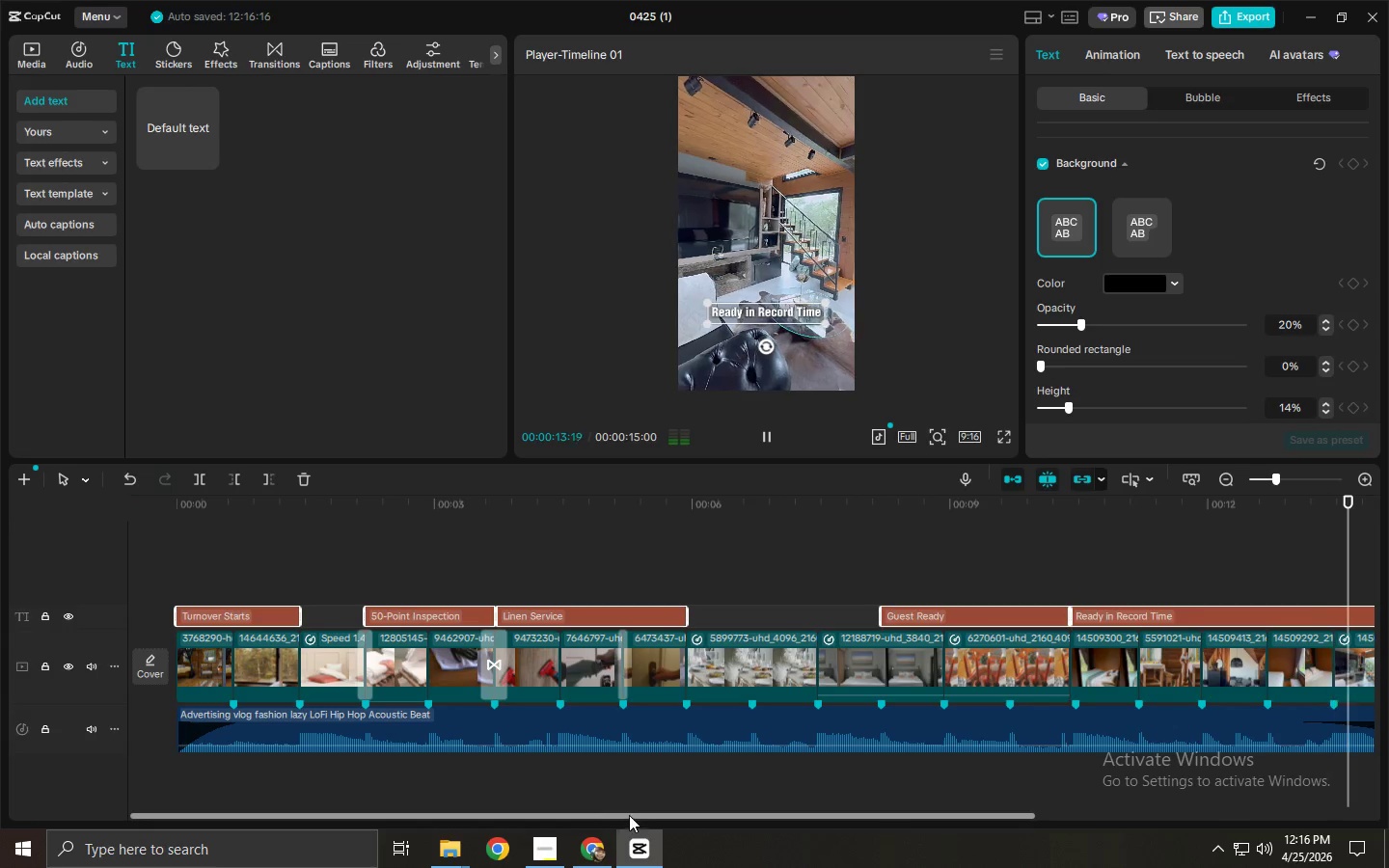 
key(Space)
 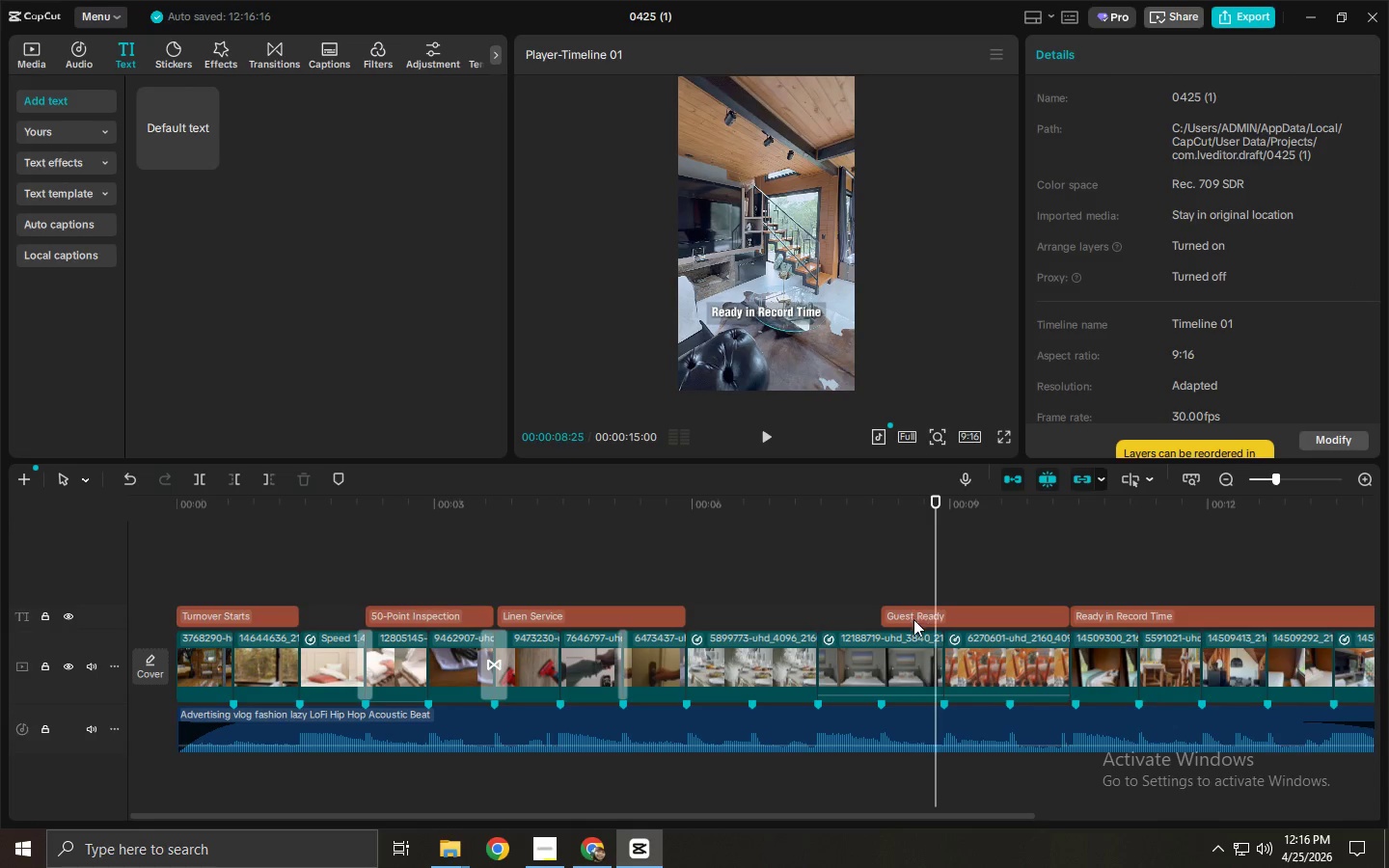 
double_click([901, 620])
 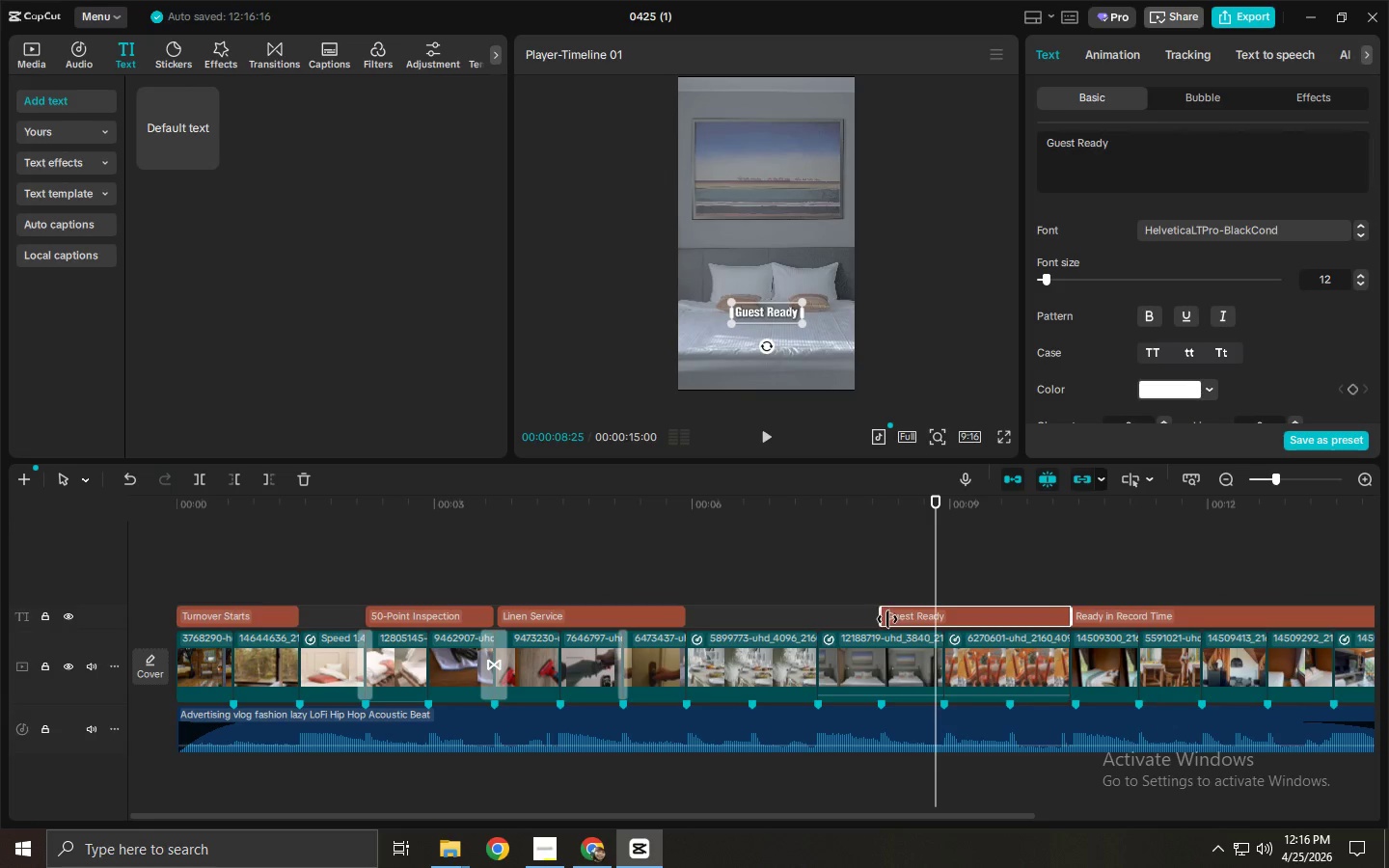 
left_click_drag(start_coordinate=[884, 618], to_coordinate=[689, 621])
 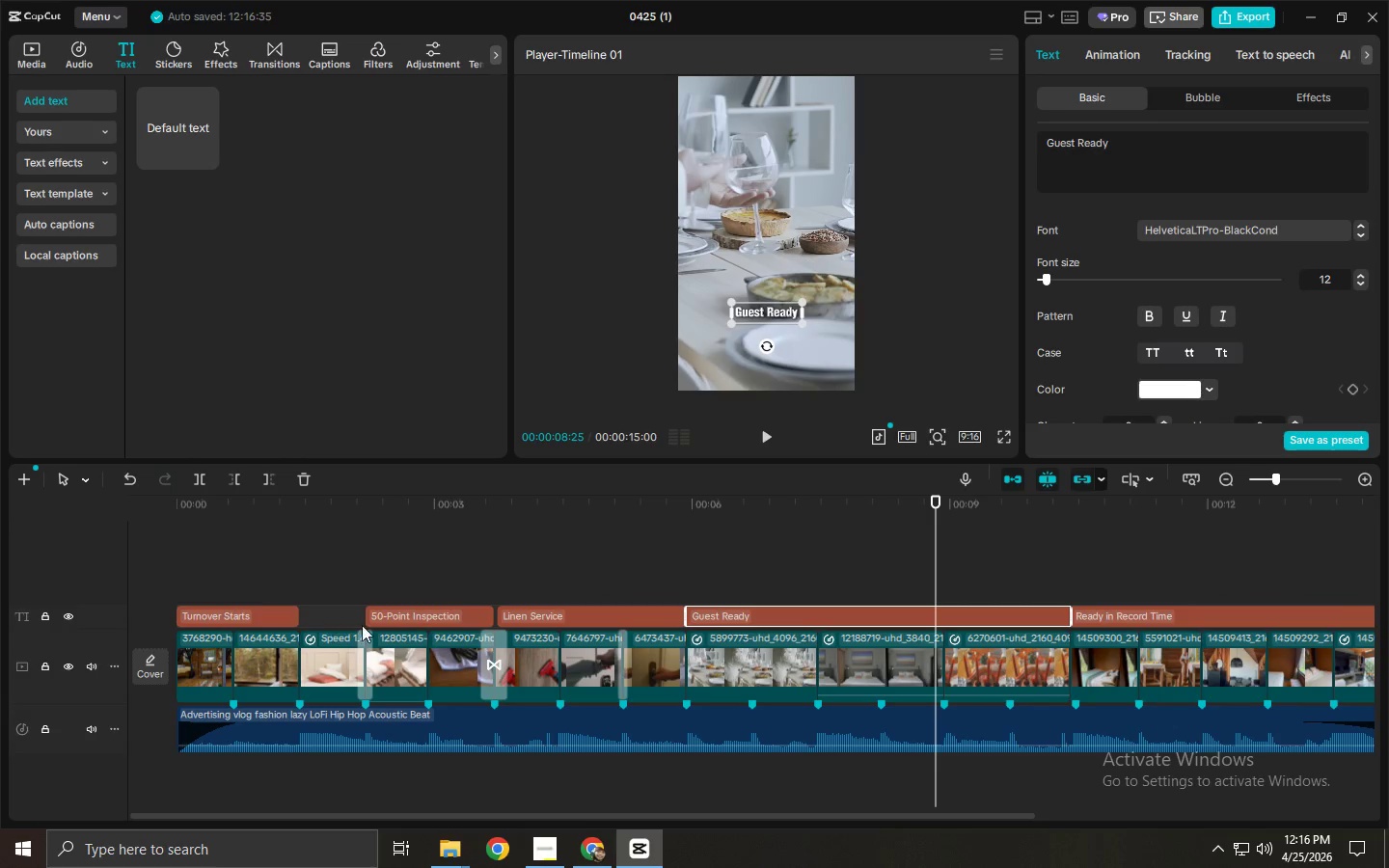 
left_click([395, 619])
 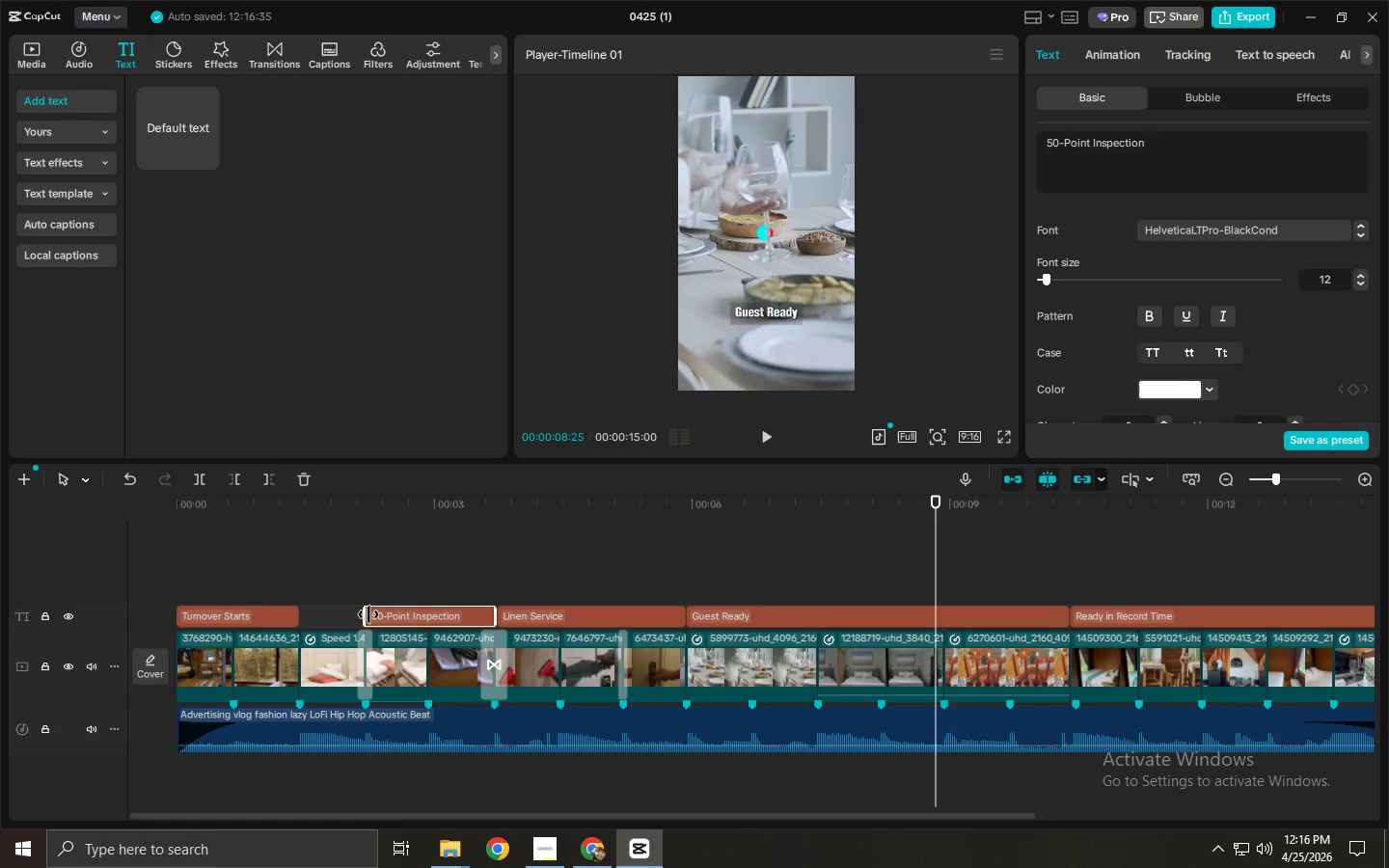 
left_click_drag(start_coordinate=[369, 614], to_coordinate=[298, 617])
 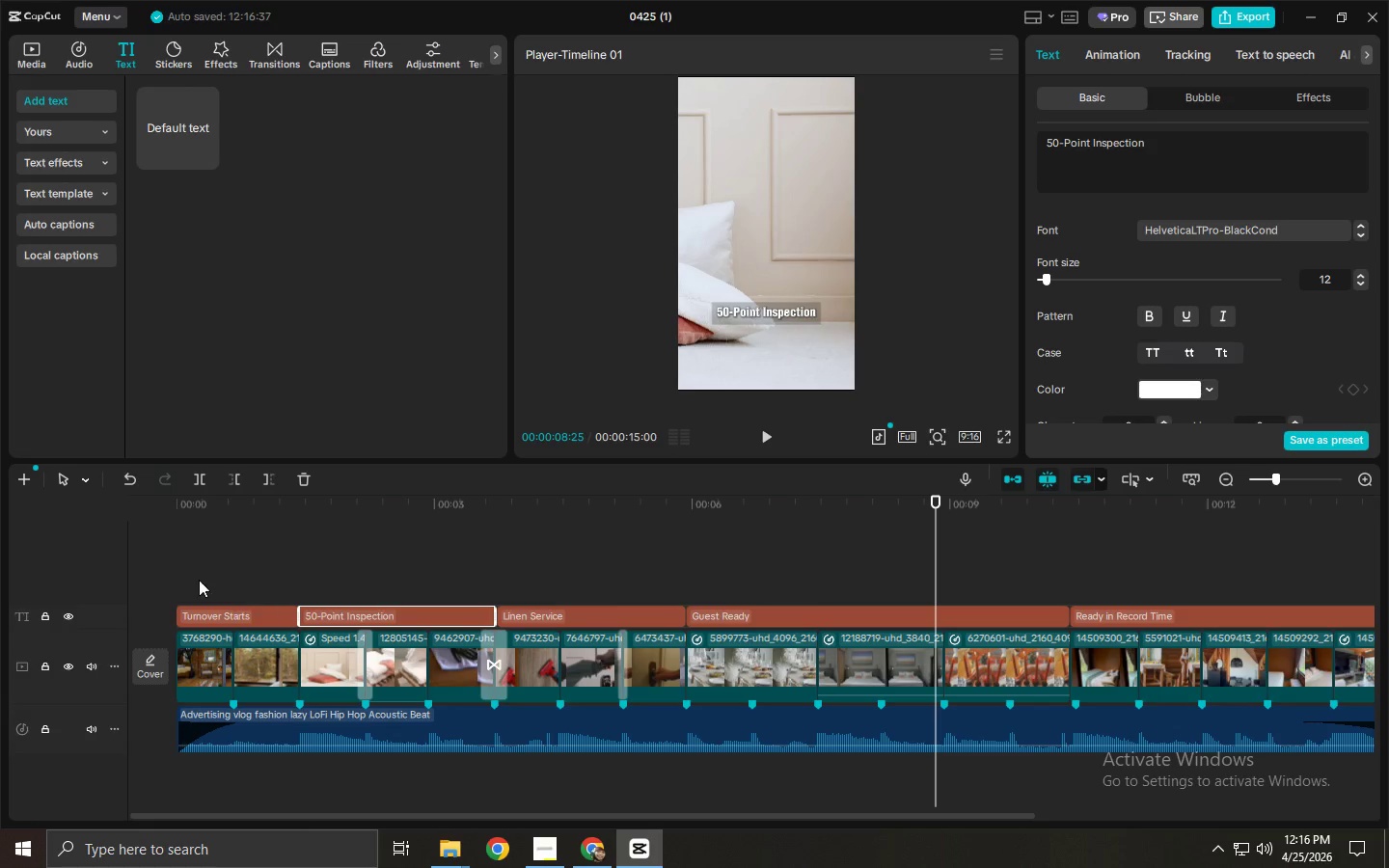 
left_click_drag(start_coordinate=[196, 579], to_coordinate=[1229, 620])
 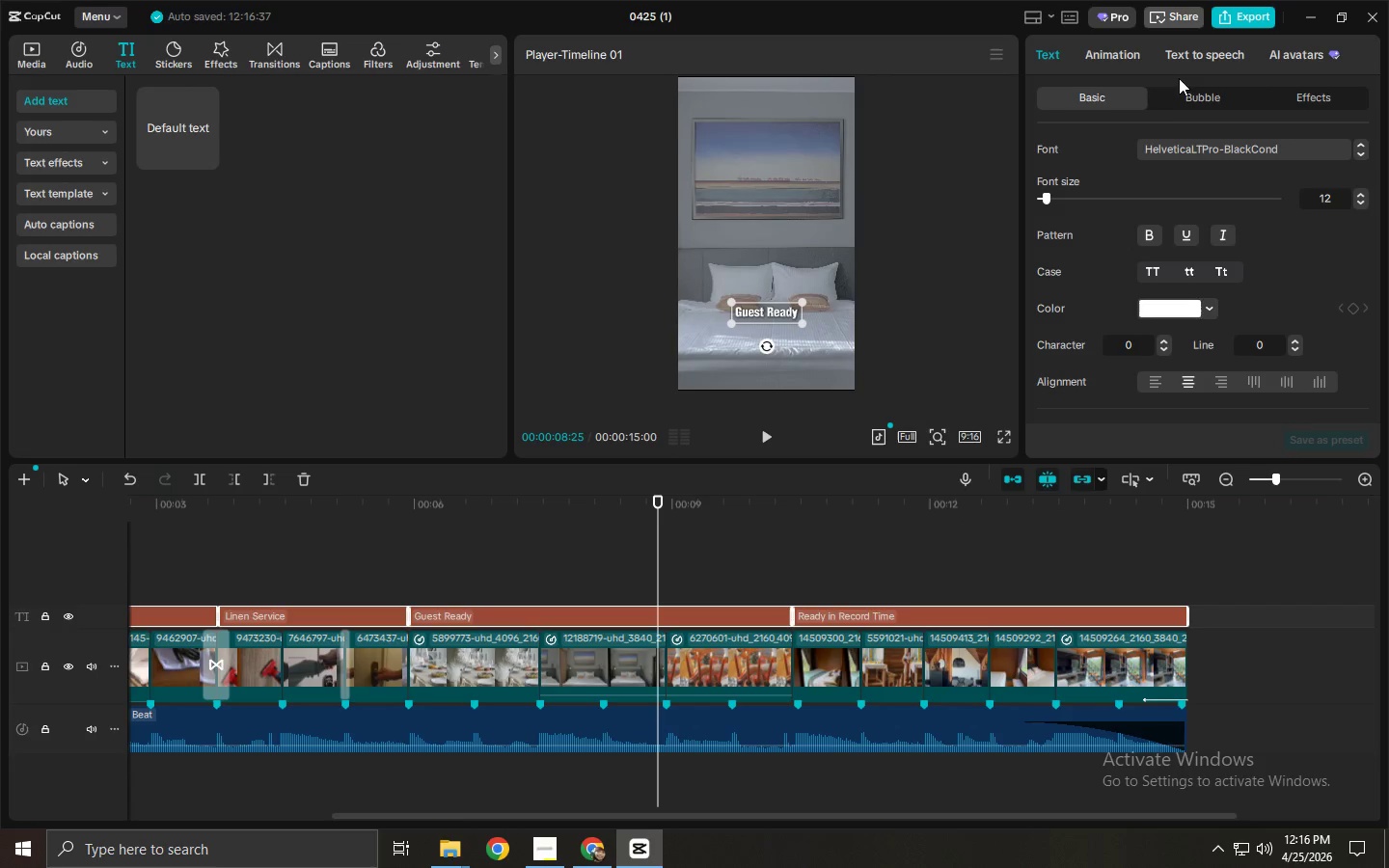 
left_click([1120, 52])
 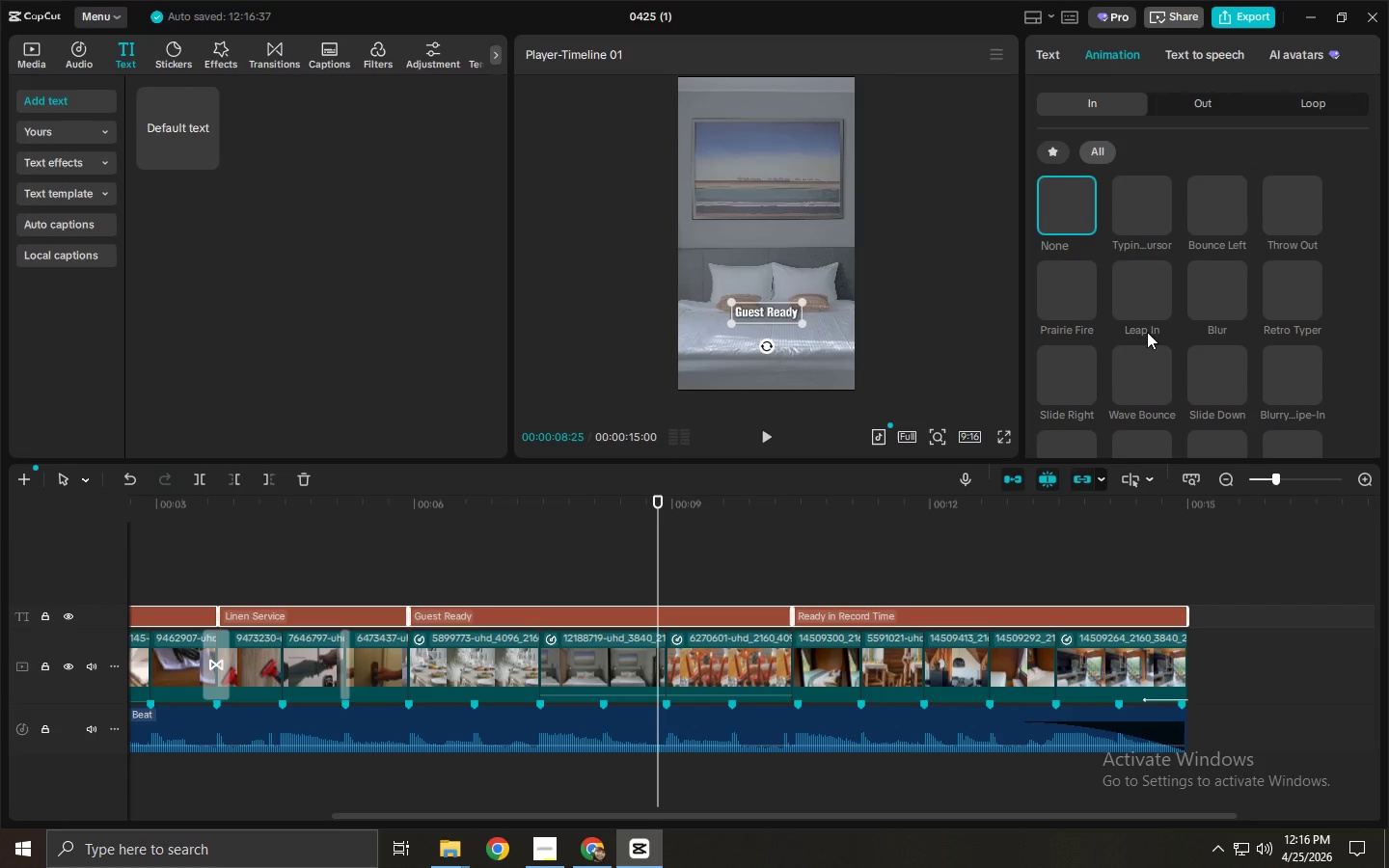 
scroll: coordinate [1153, 281], scroll_direction: up, amount: 2.0
 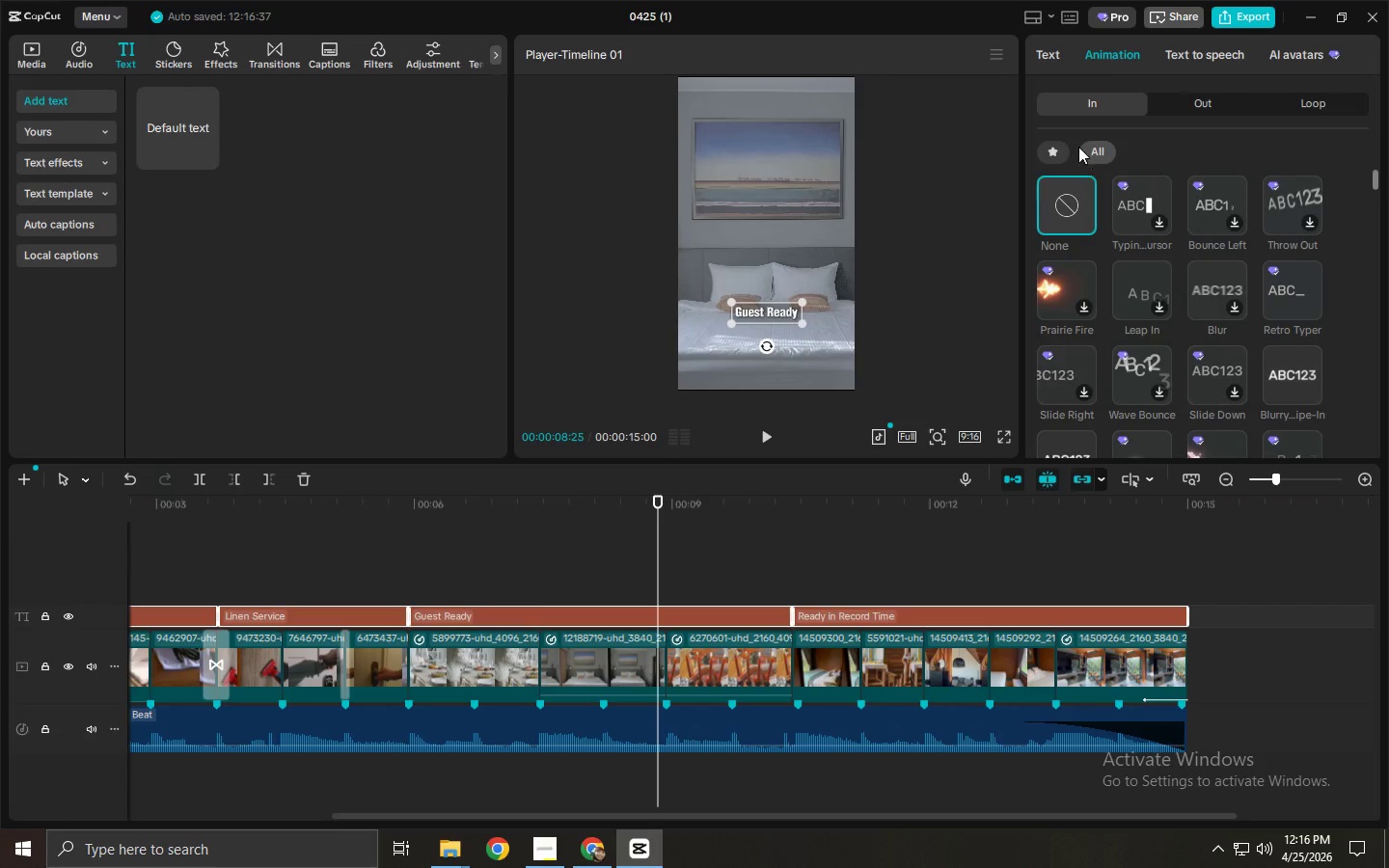 
left_click([1058, 151])
 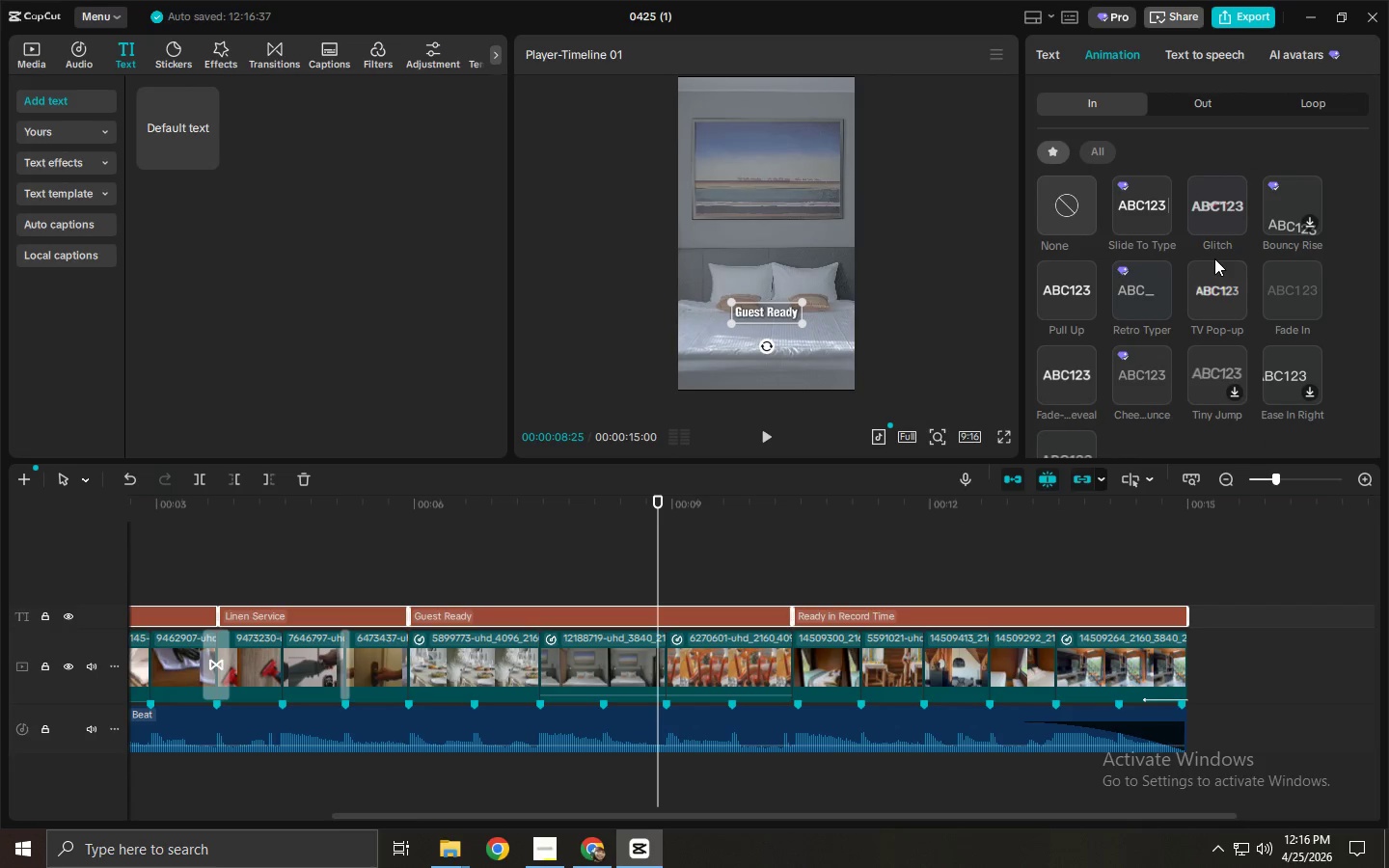 
left_click([1283, 274])
 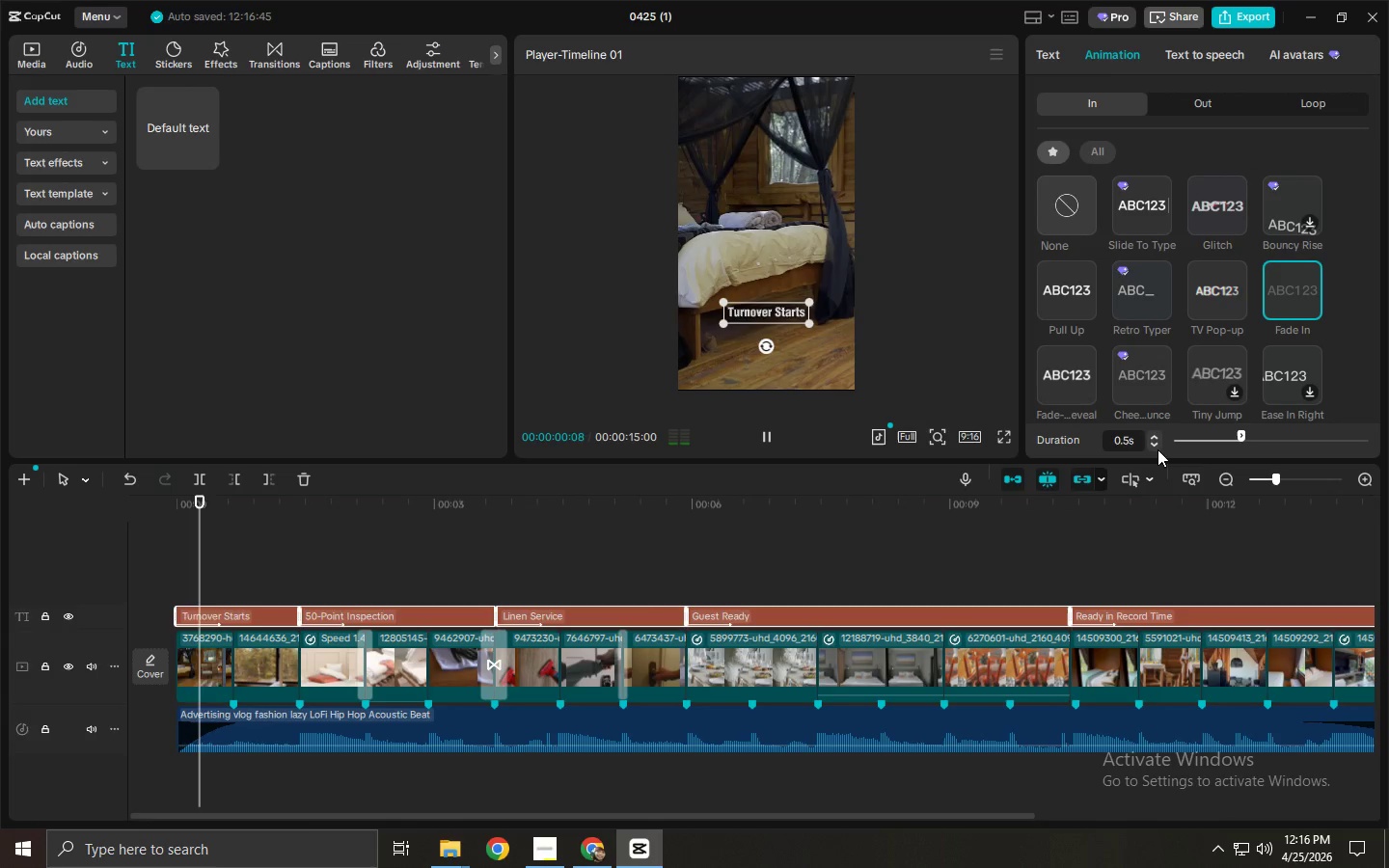 
double_click([1157, 448])
 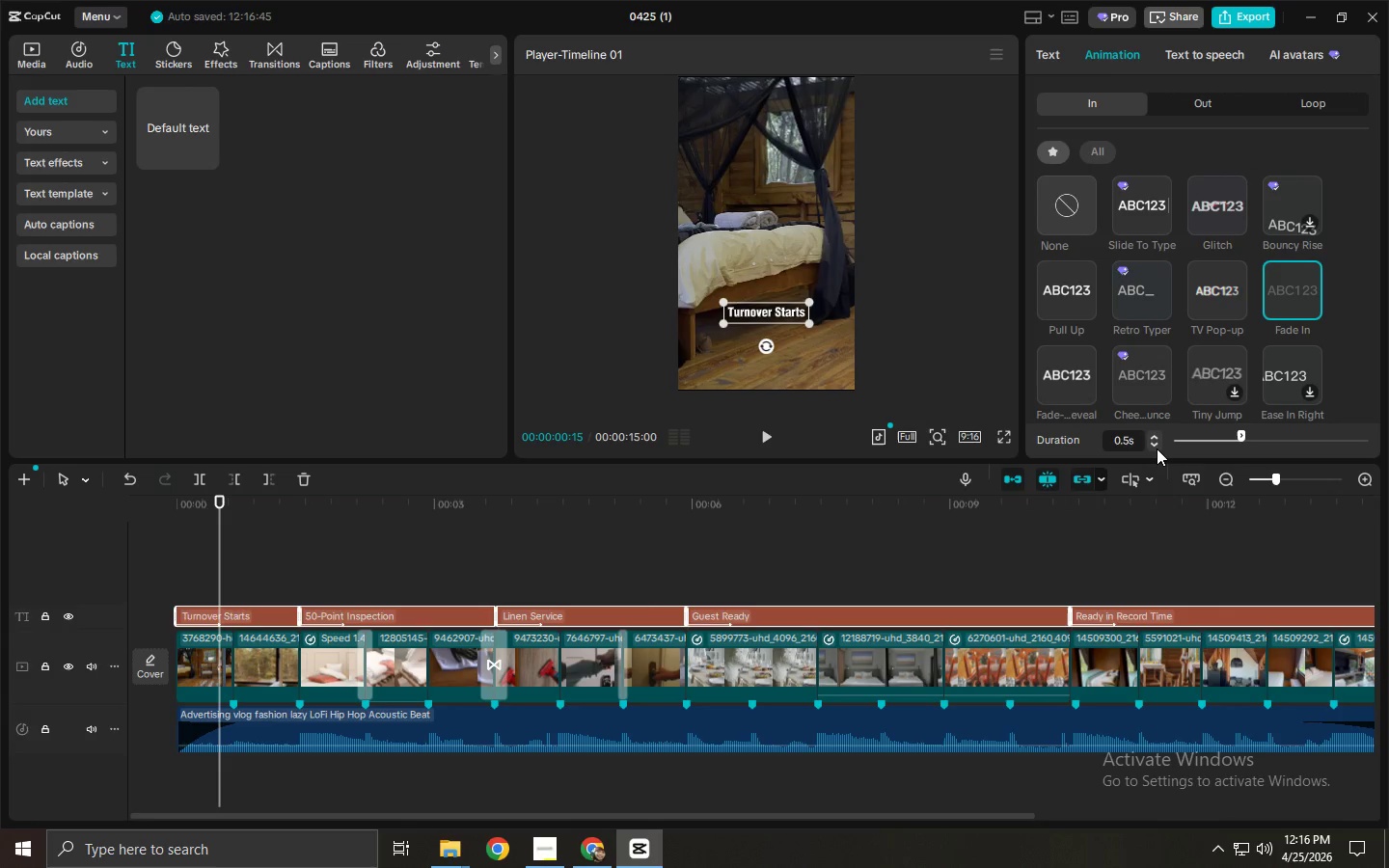 
triple_click([1157, 448])
 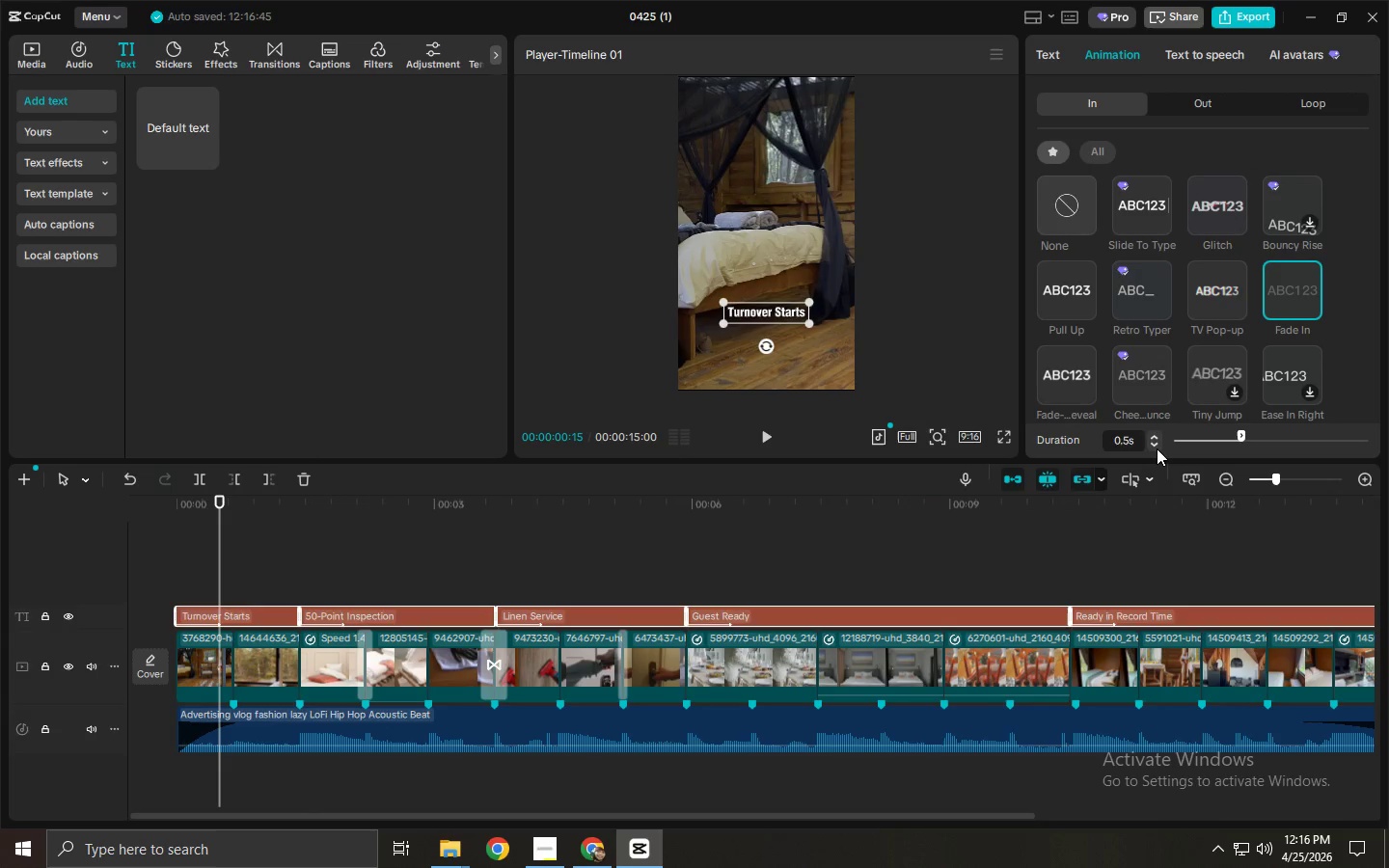 
triple_click([1157, 448])
 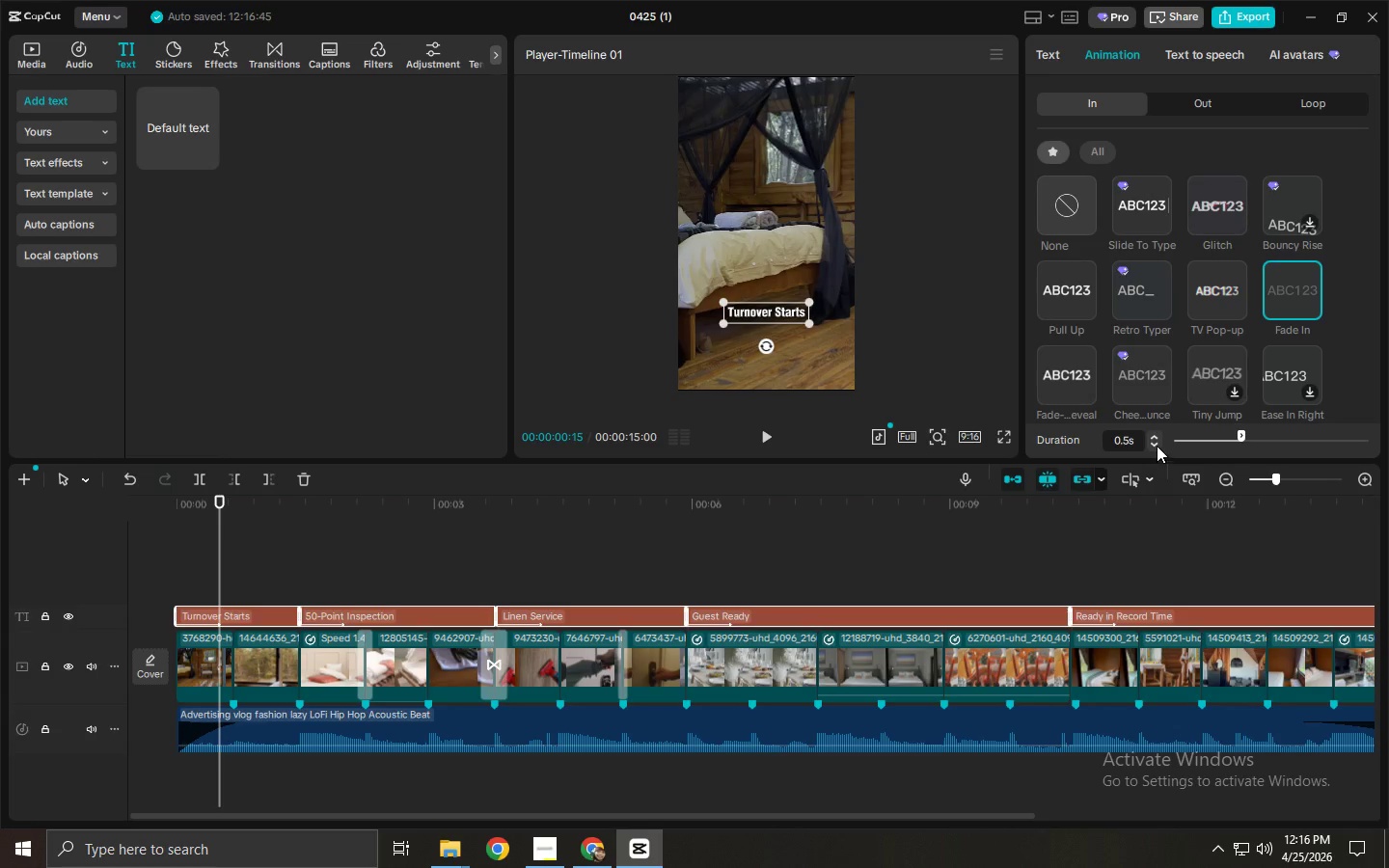 
triple_click([1157, 446])
 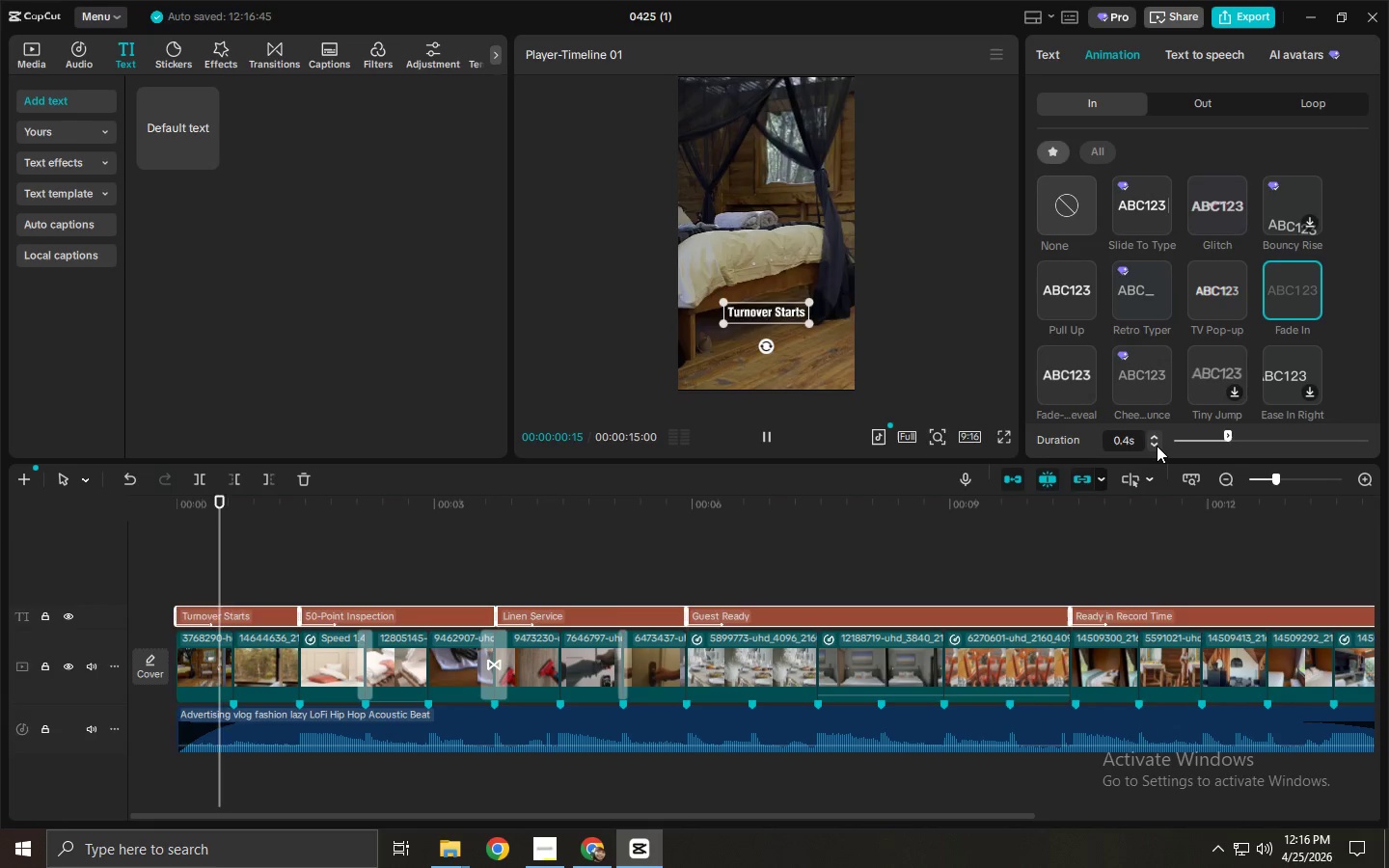 
triple_click([1157, 446])
 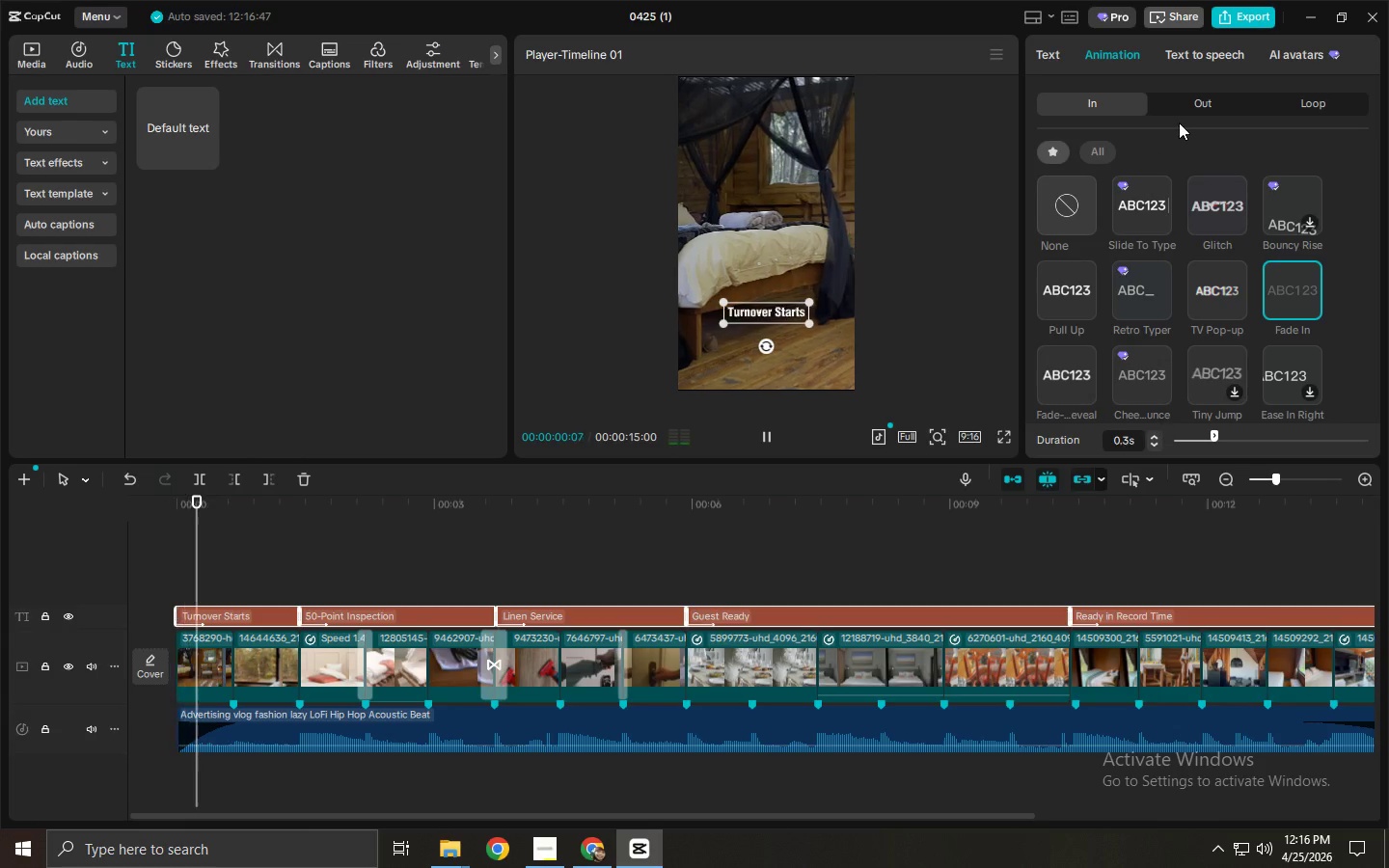 
left_click([1190, 111])
 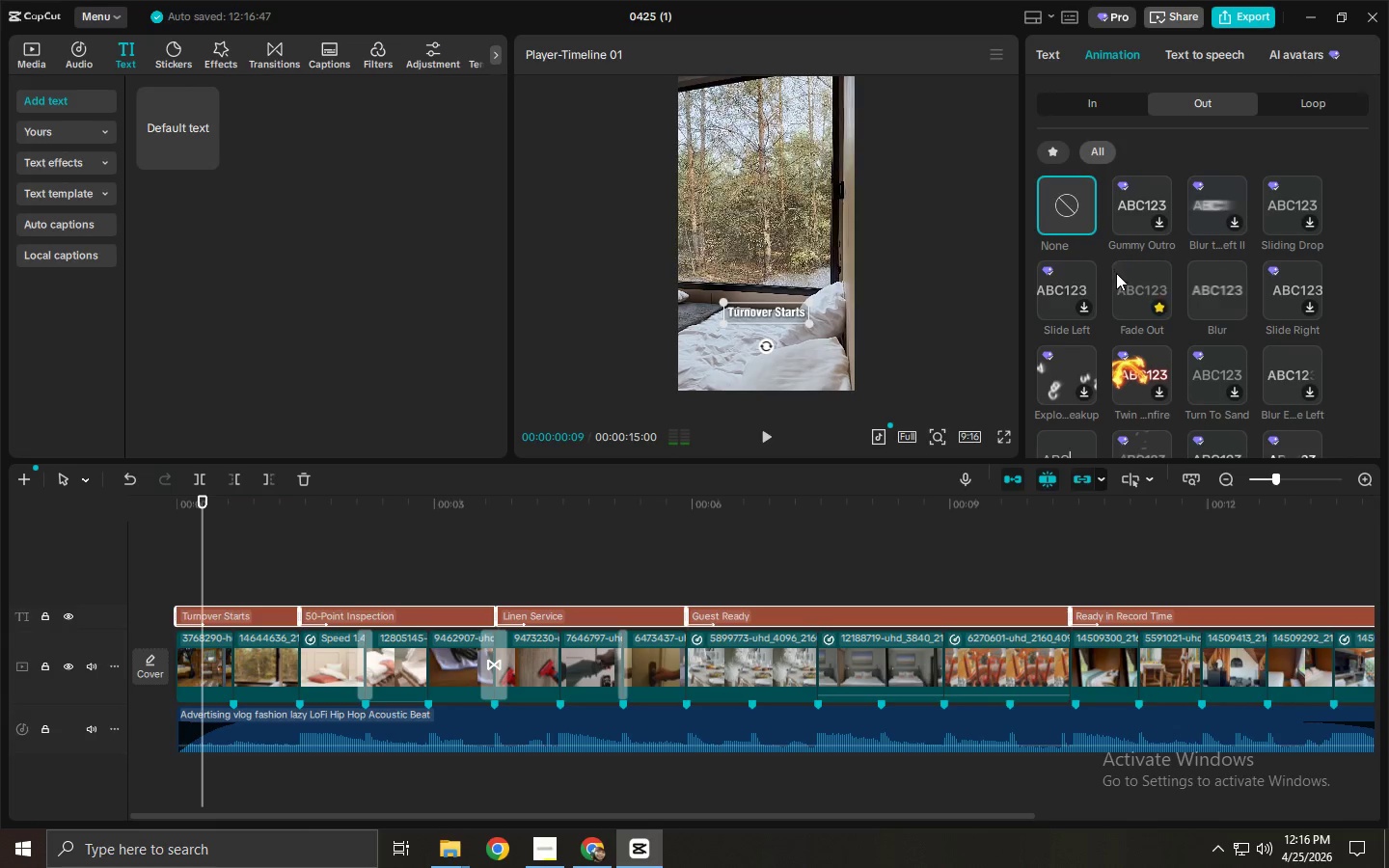 
left_click([1116, 273])
 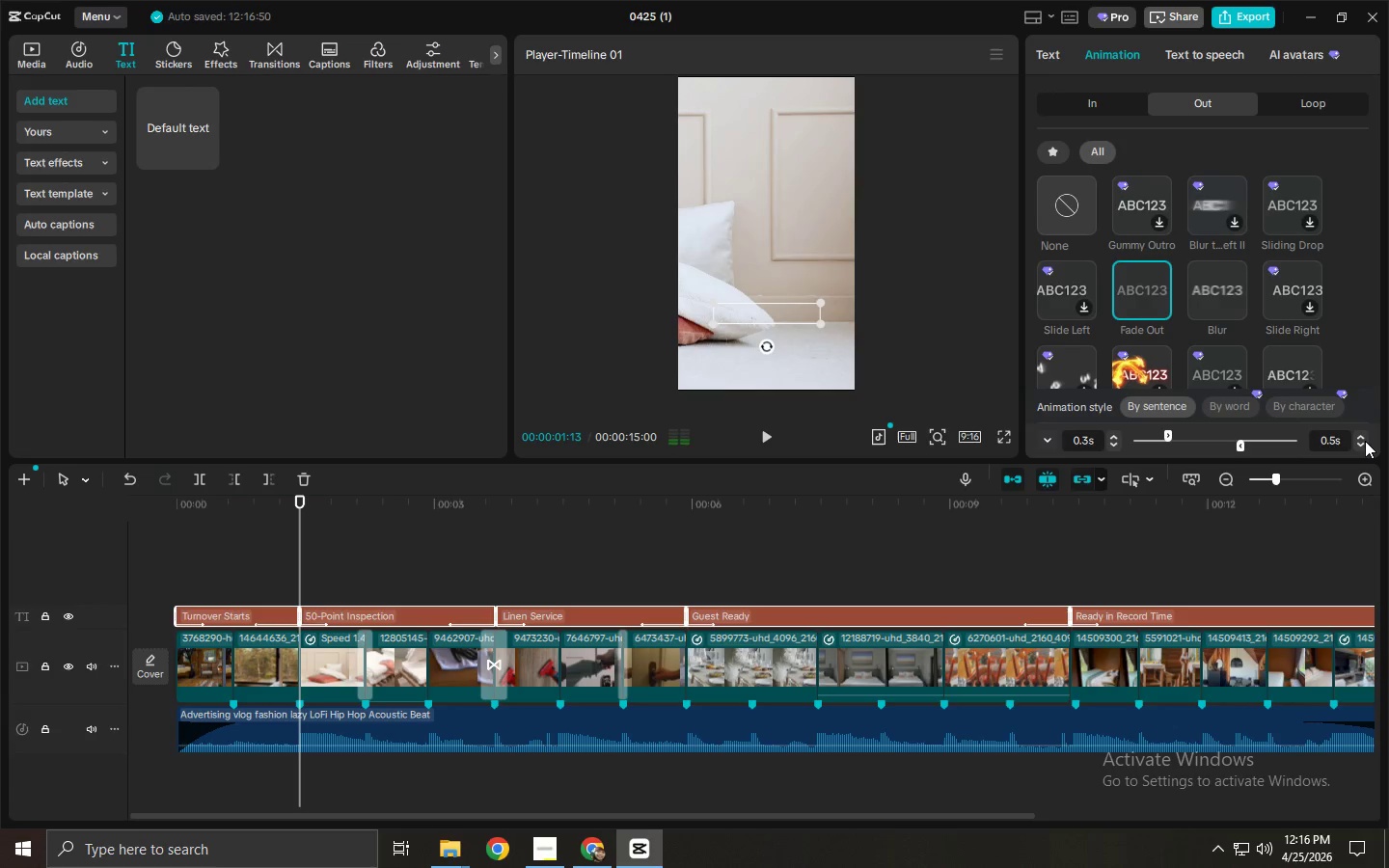 
double_click([1365, 441])
 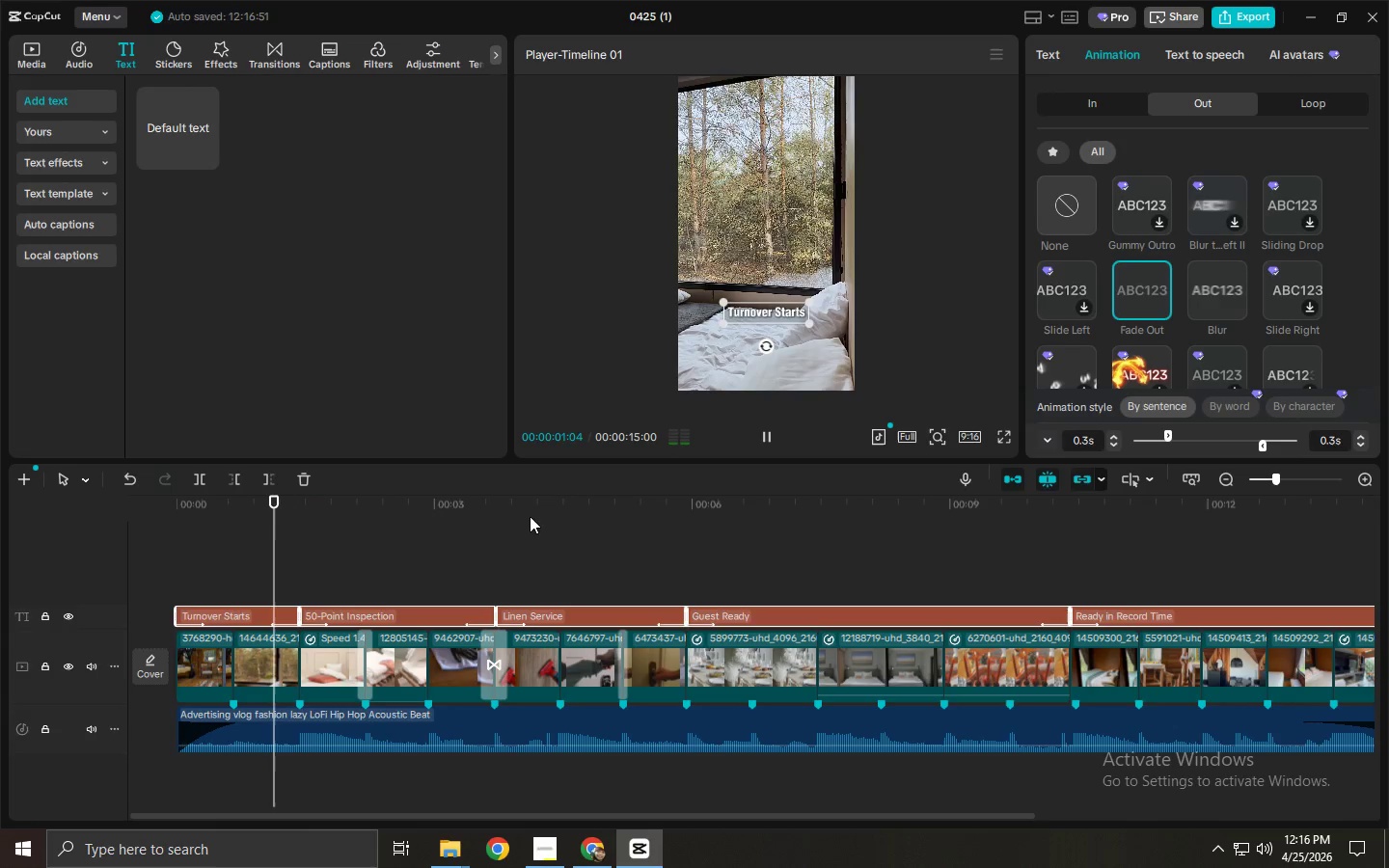 
left_click_drag(start_coordinate=[484, 511], to_coordinate=[18, 480])
 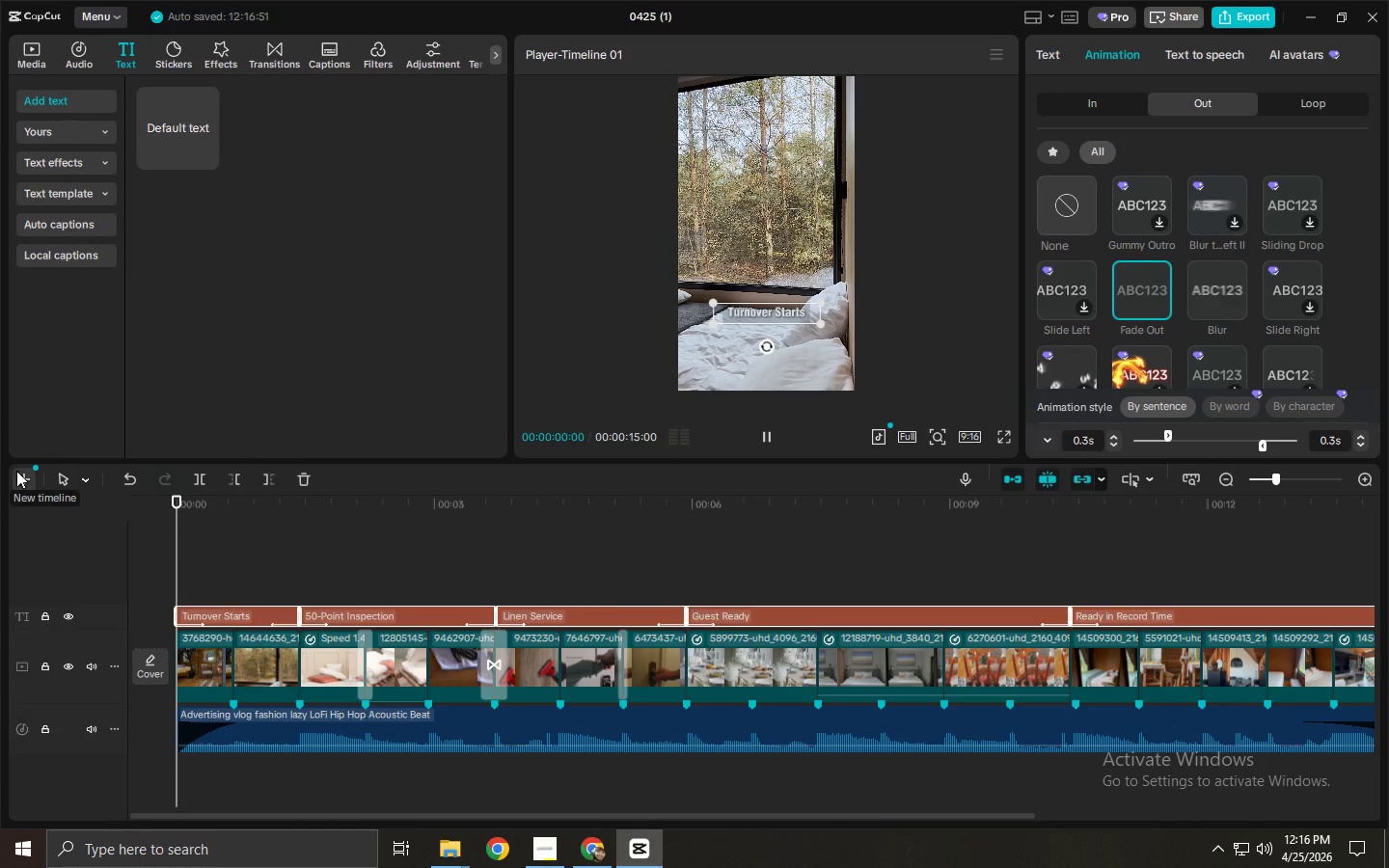 
key(Space)
 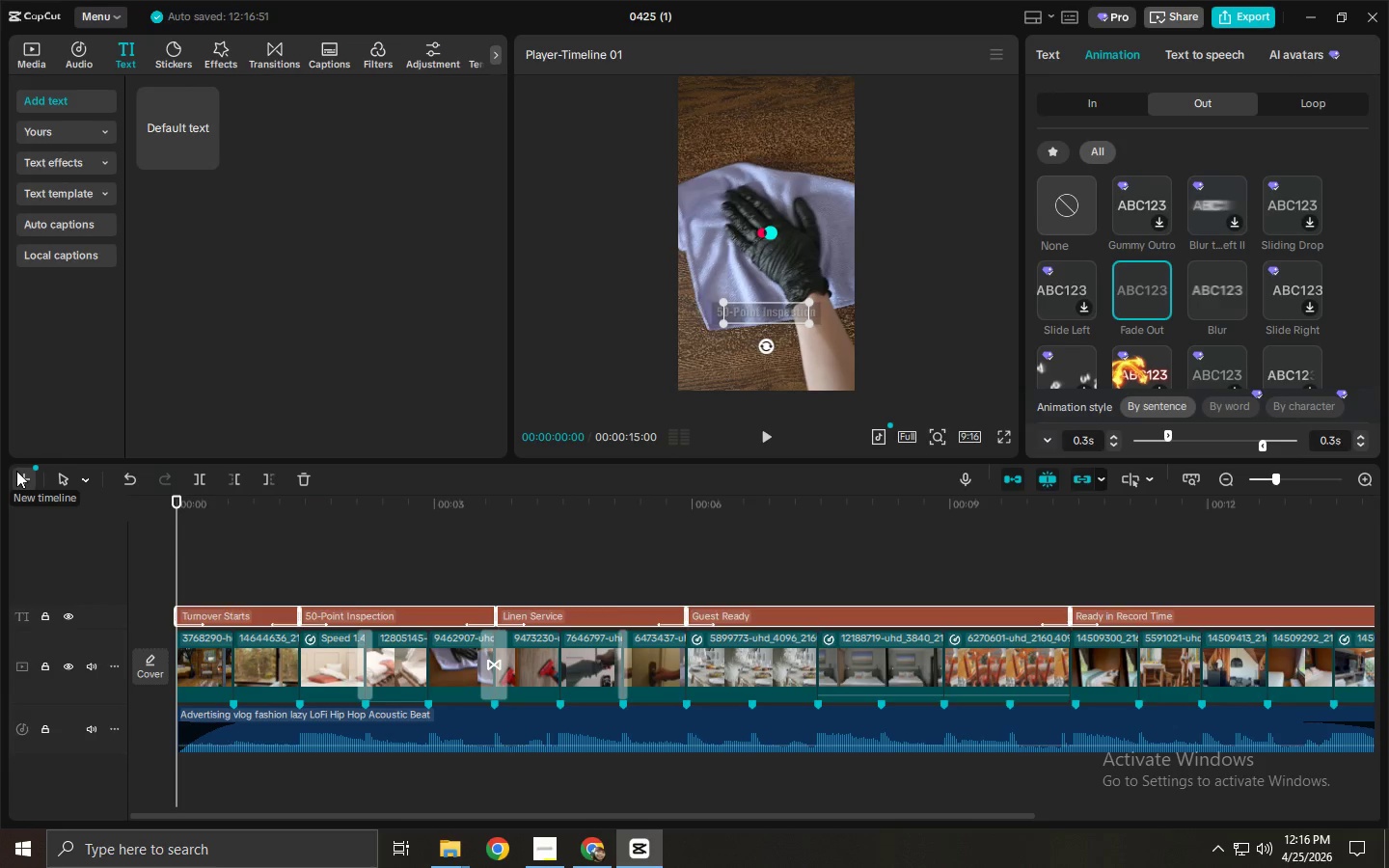 
key(Space)
 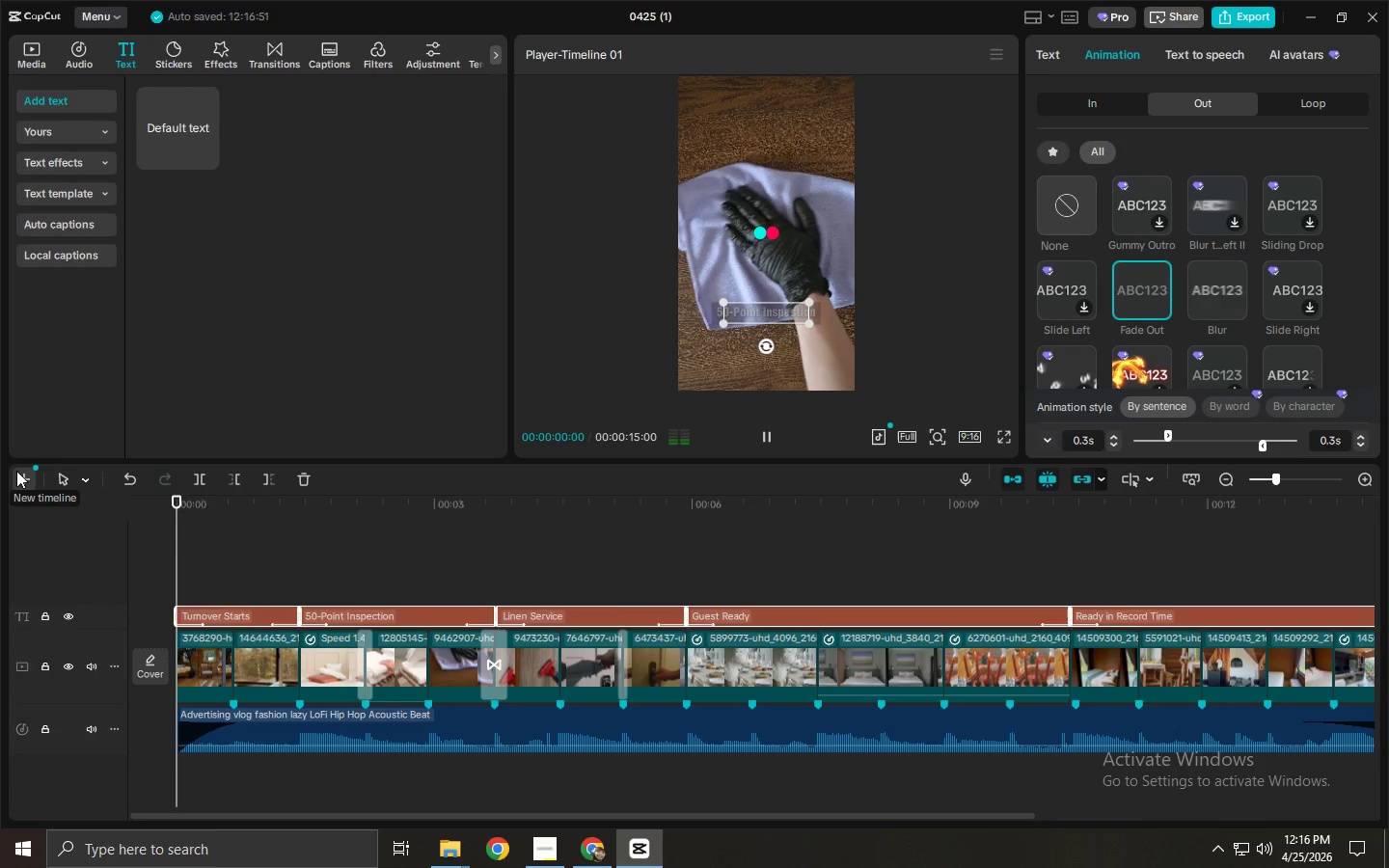 
key(Space)
 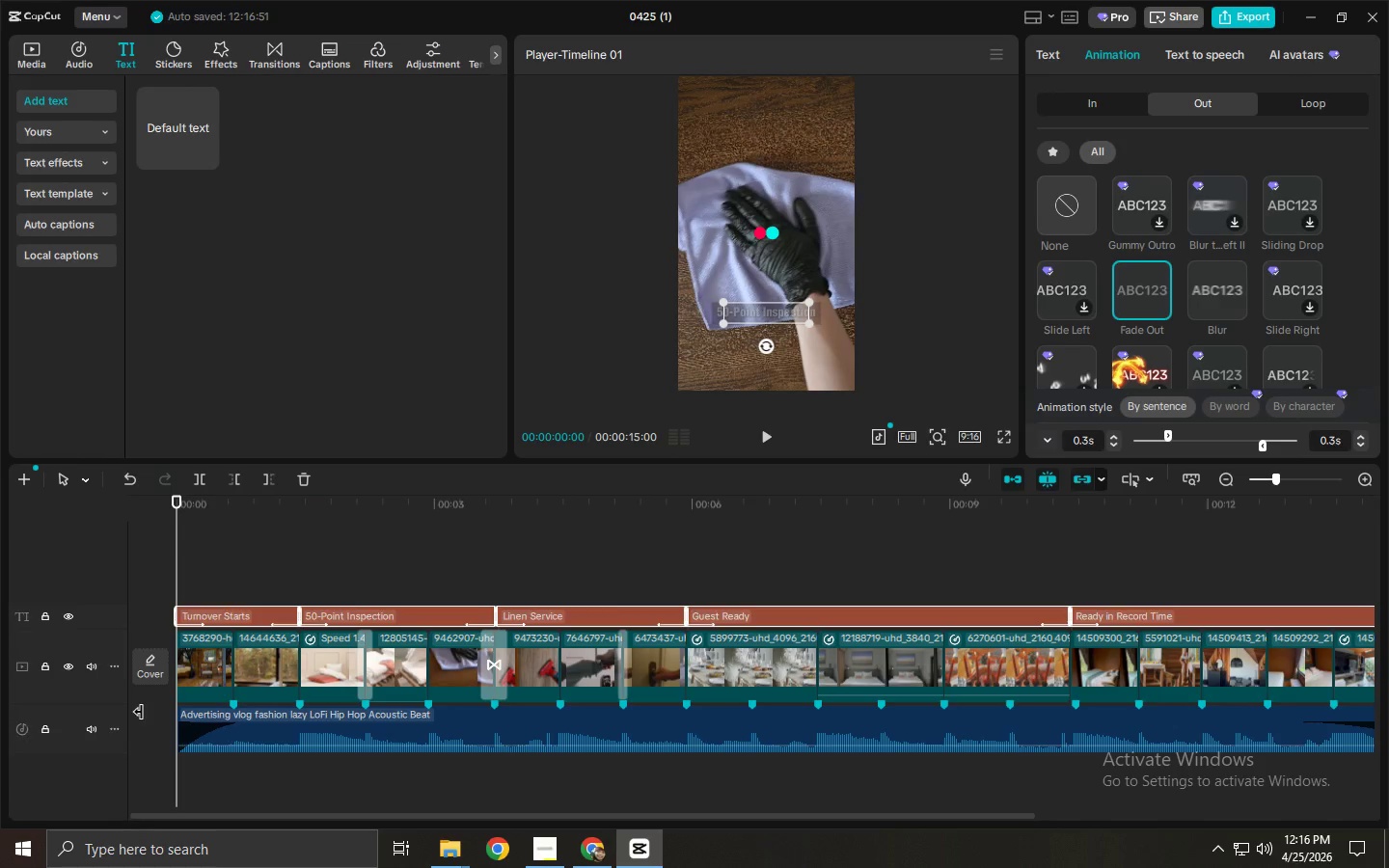 
left_click([212, 672])
 